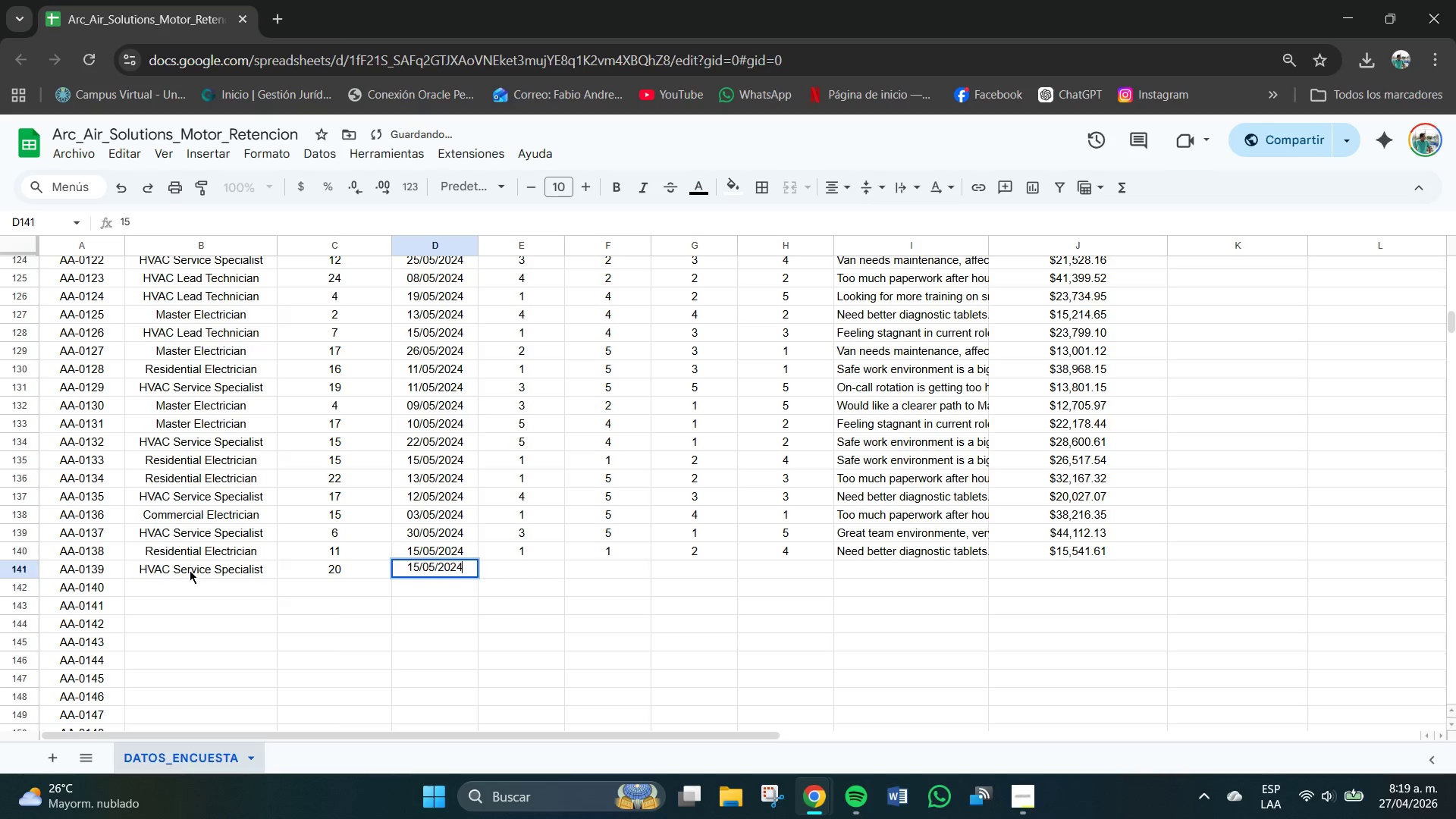 
key(Control+V)
 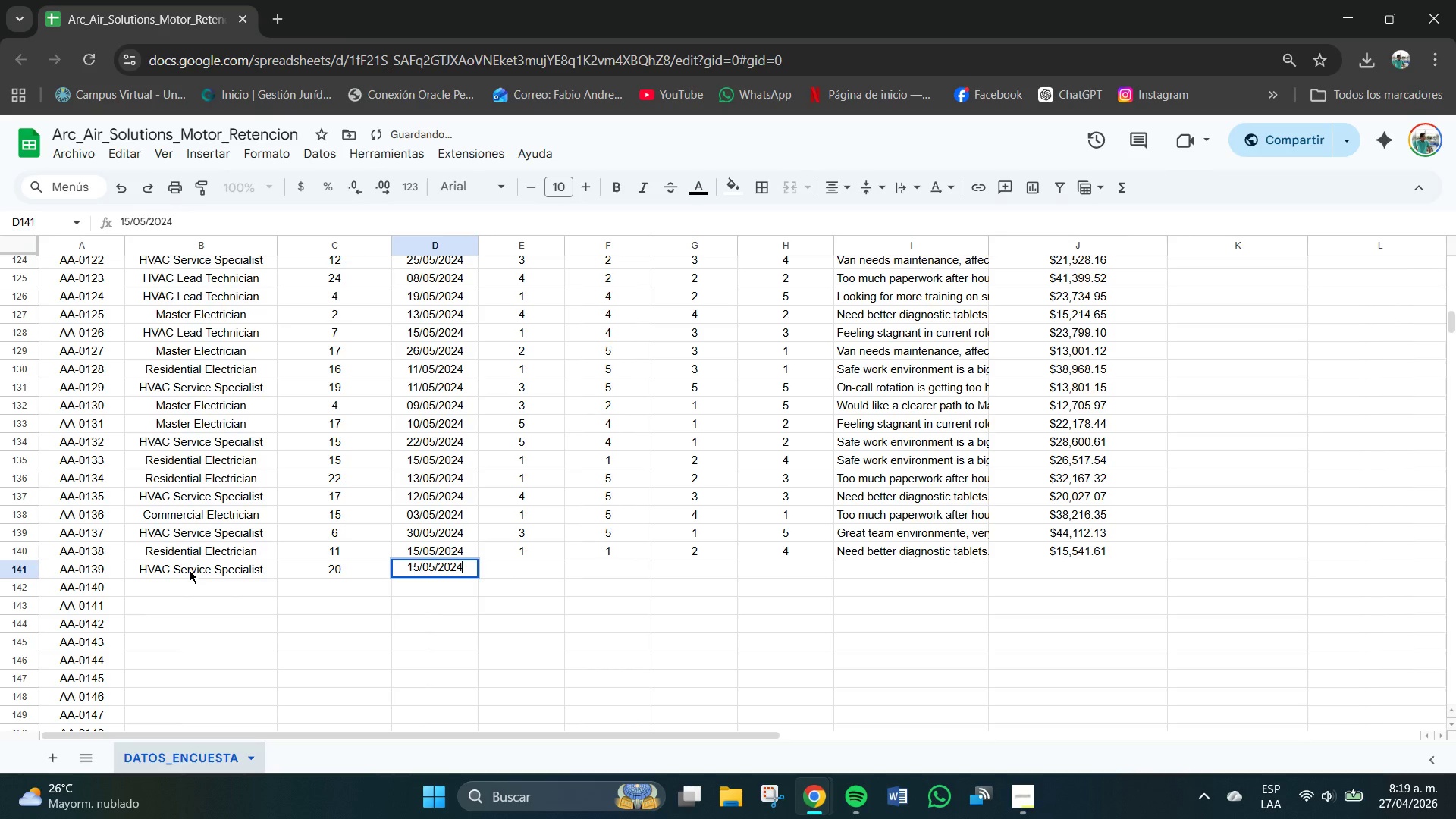 
key(Tab)
 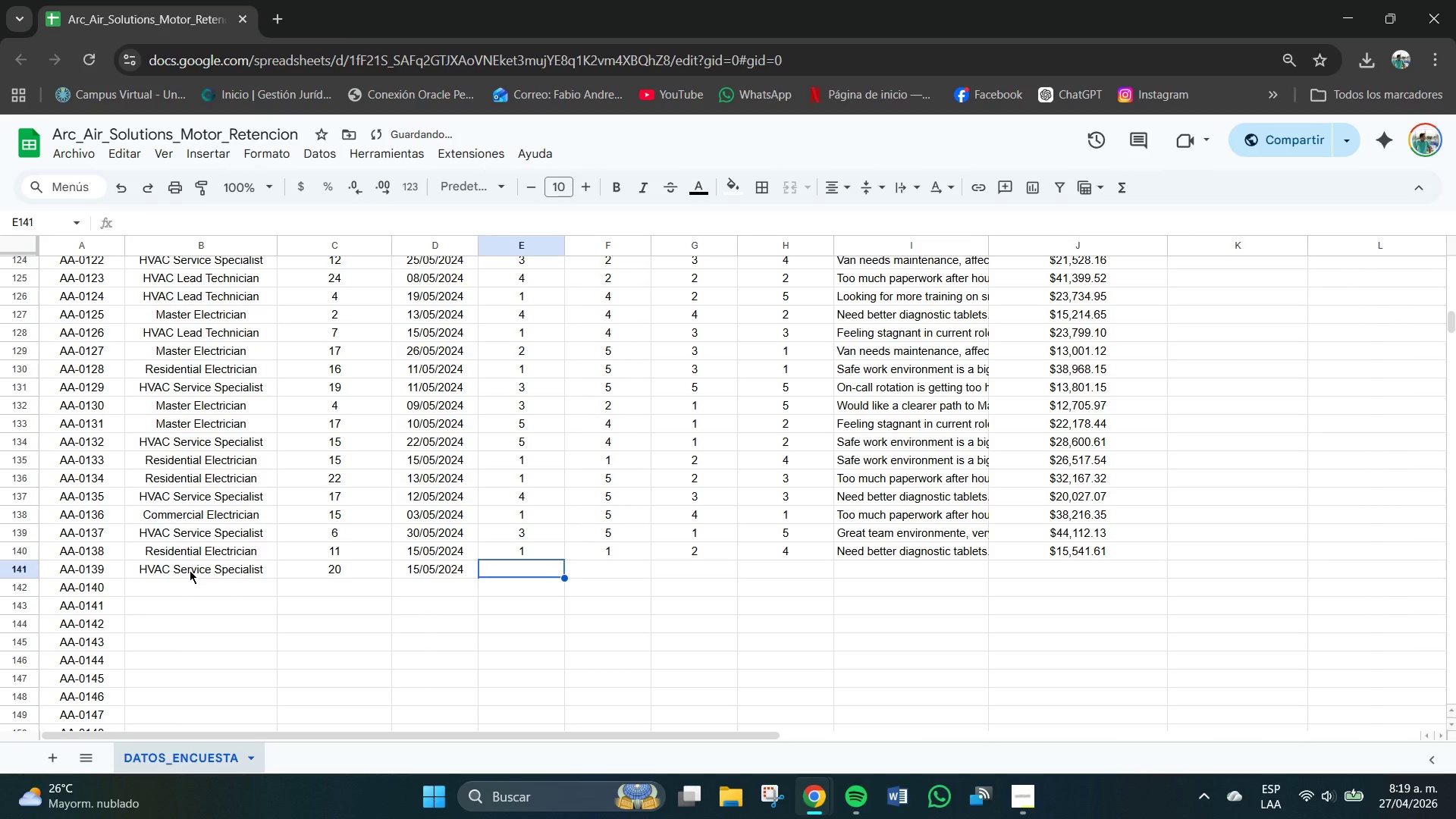 
key(Numpad4)
 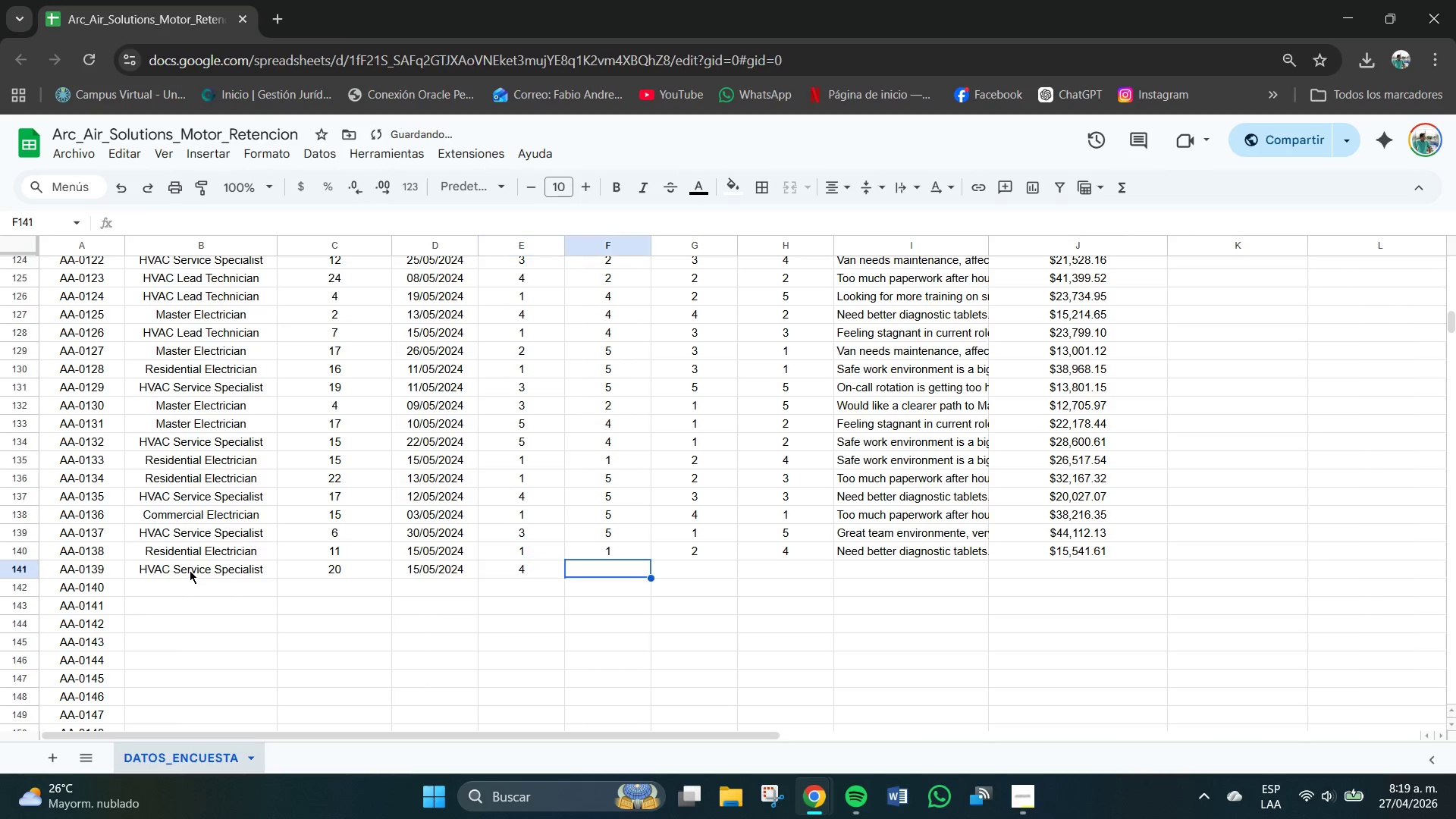 
key(Tab)
 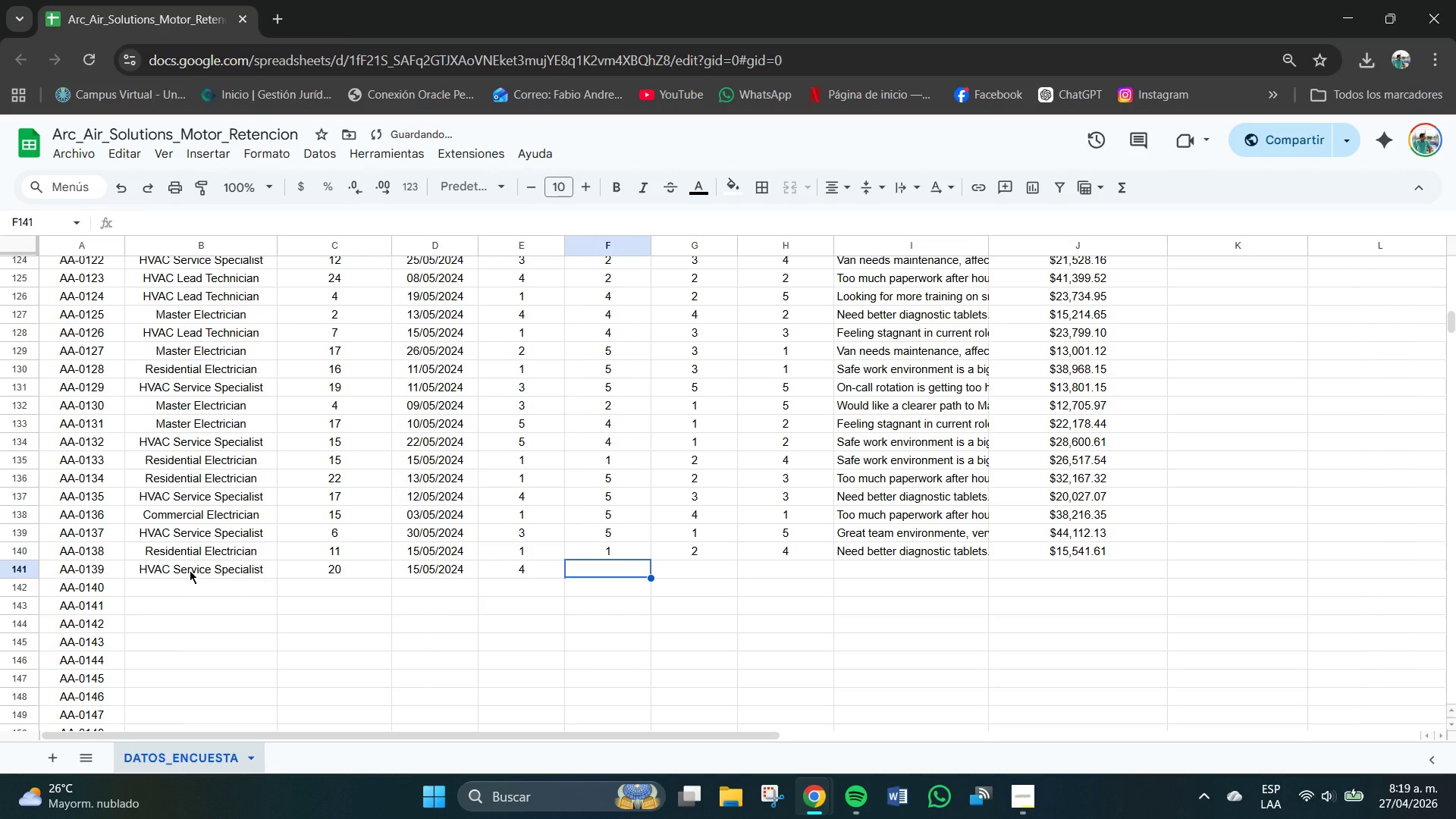 
key(Numpad2)
 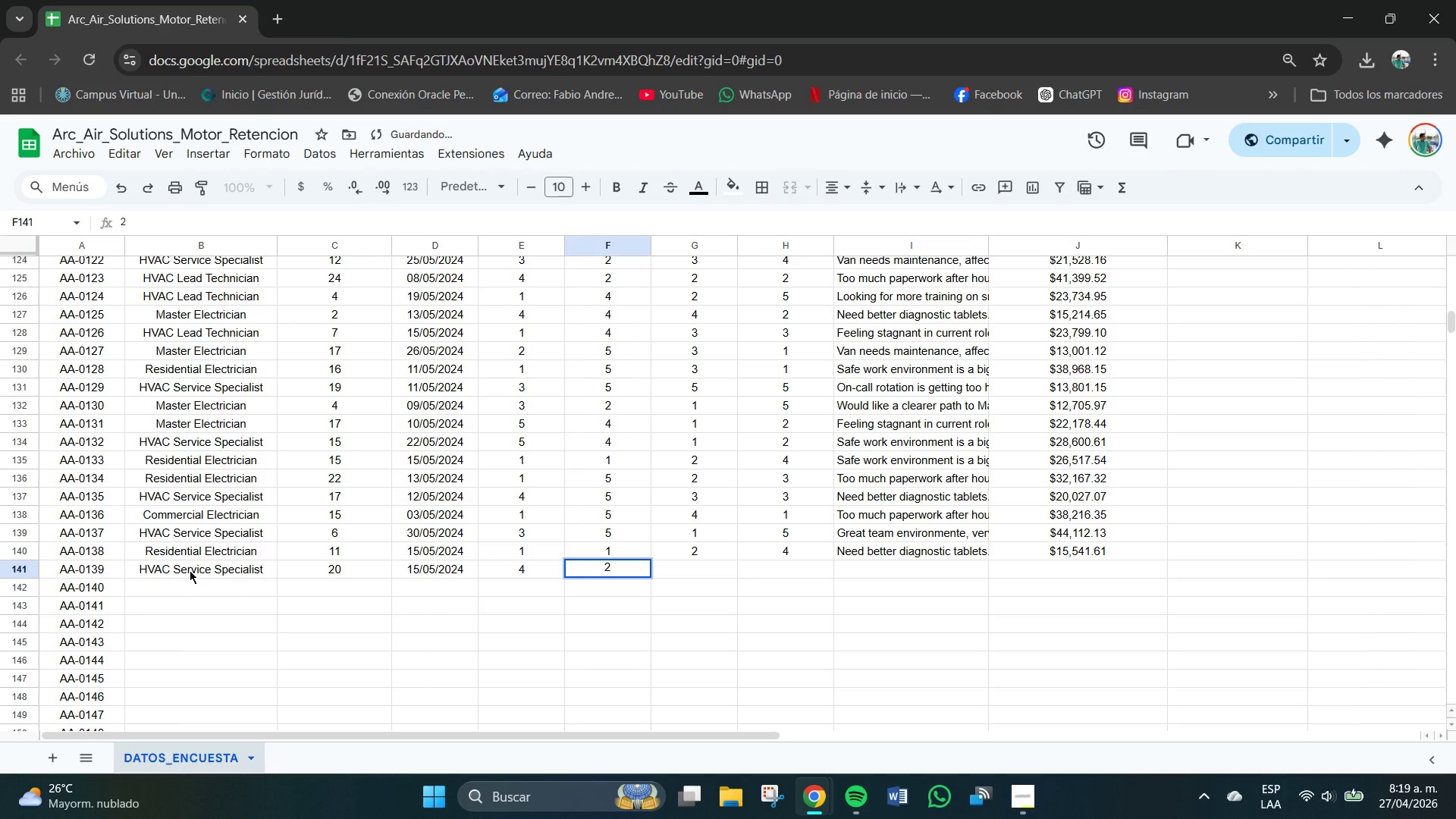 
key(Tab)
 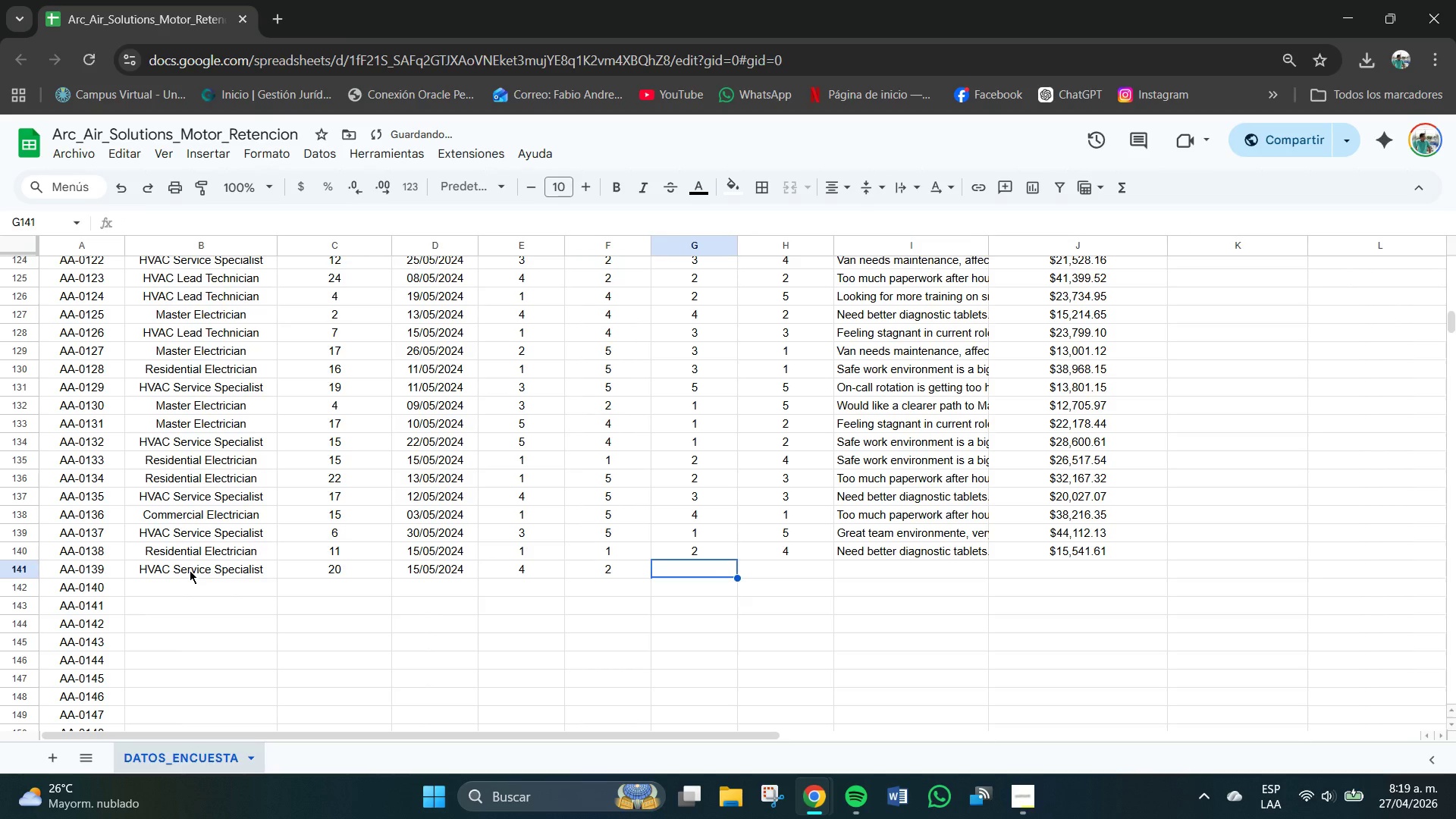 
key(Numpad3)
 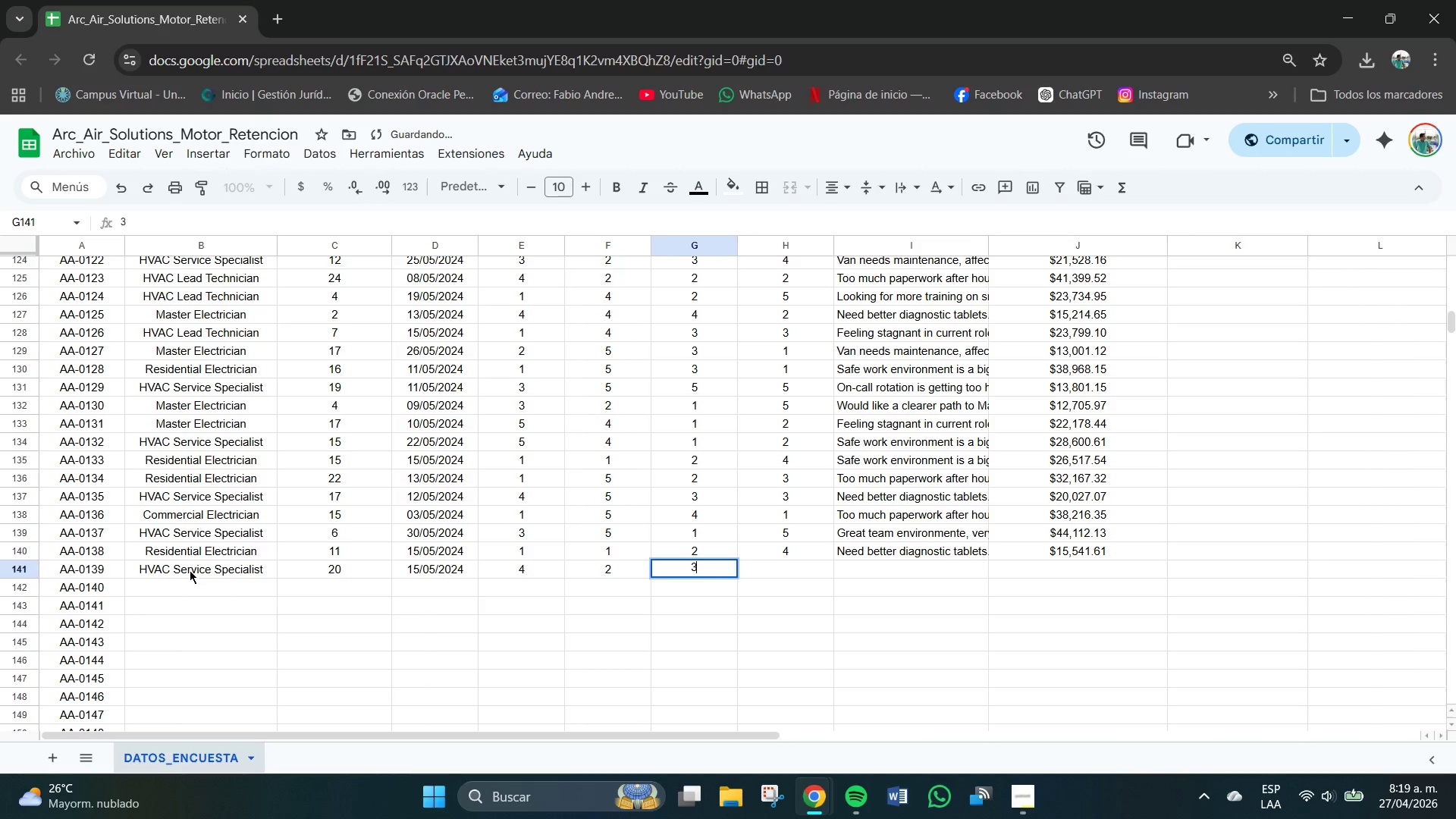 
key(Tab)
 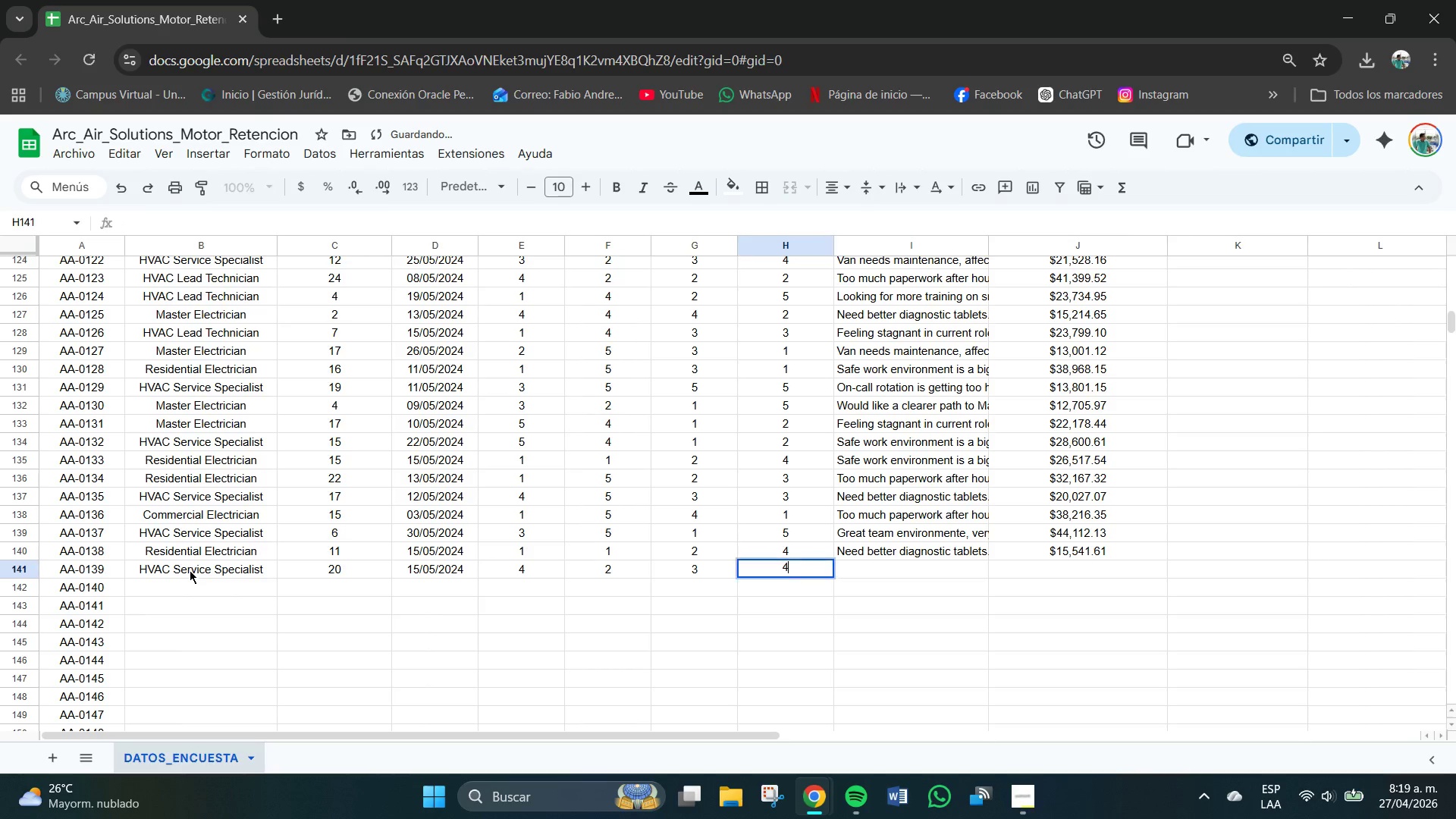 
key(Numpad4)
 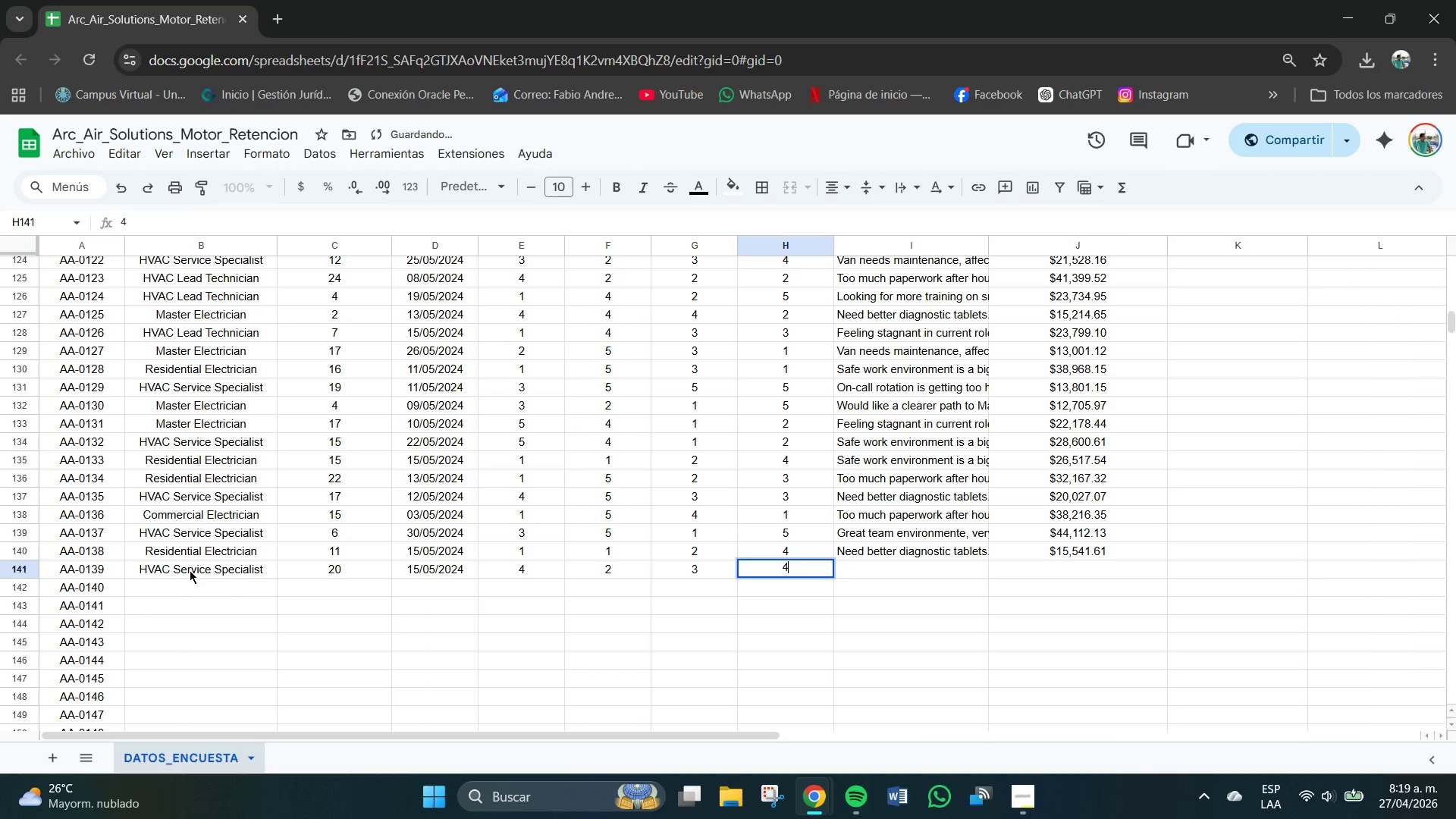 
key(Tab)
 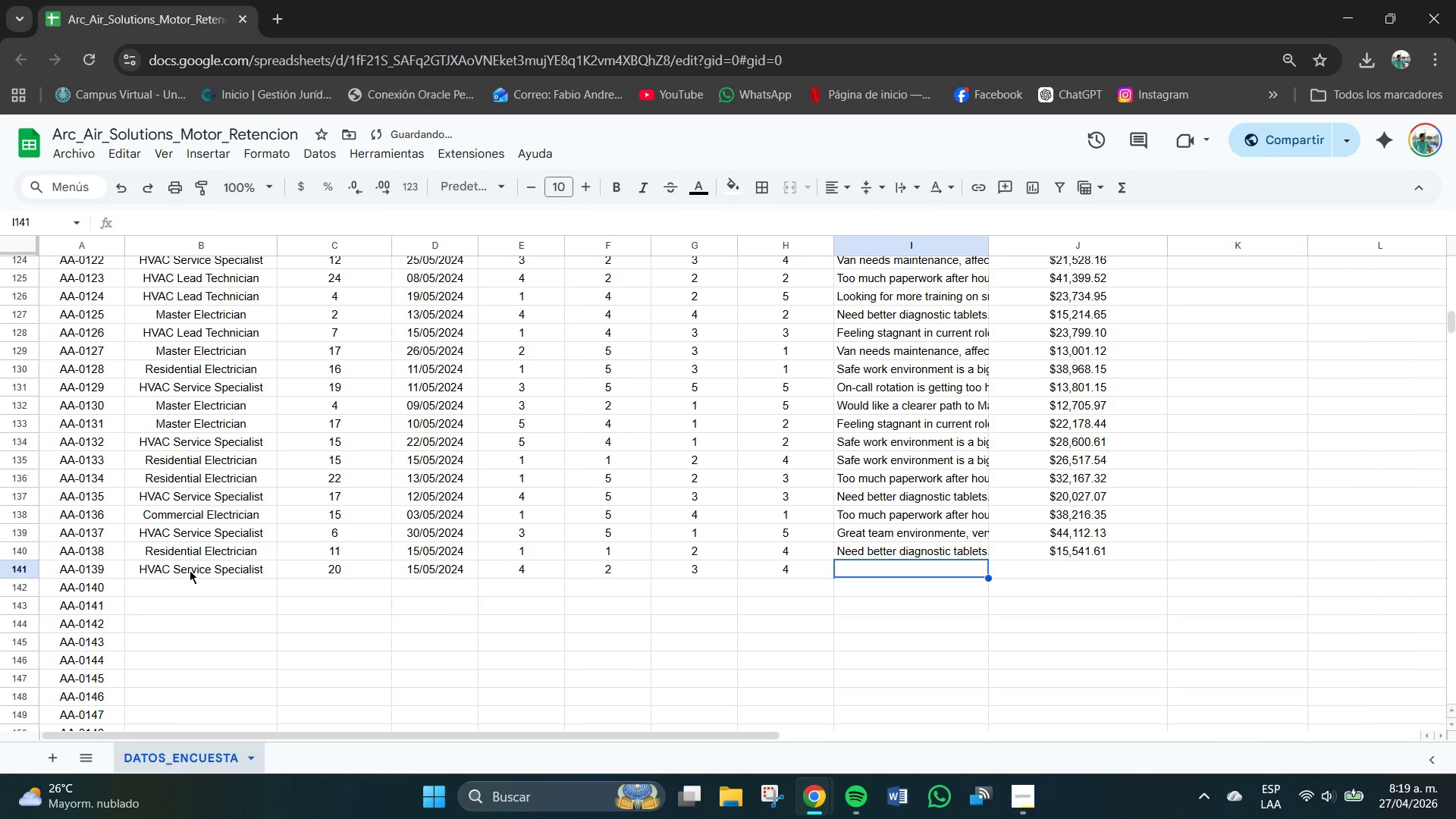 
key(CapsLock)
 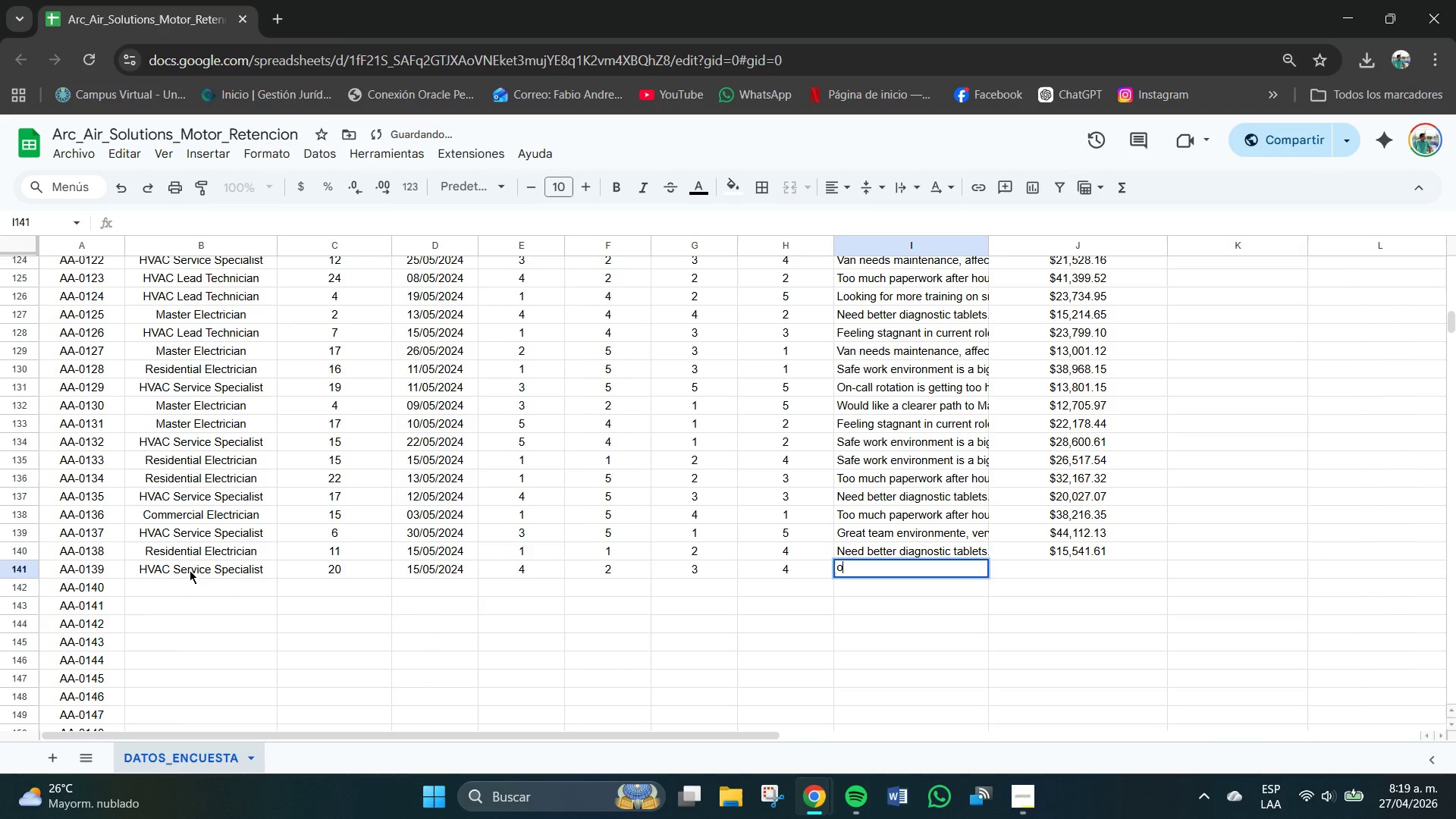 
key(O)
 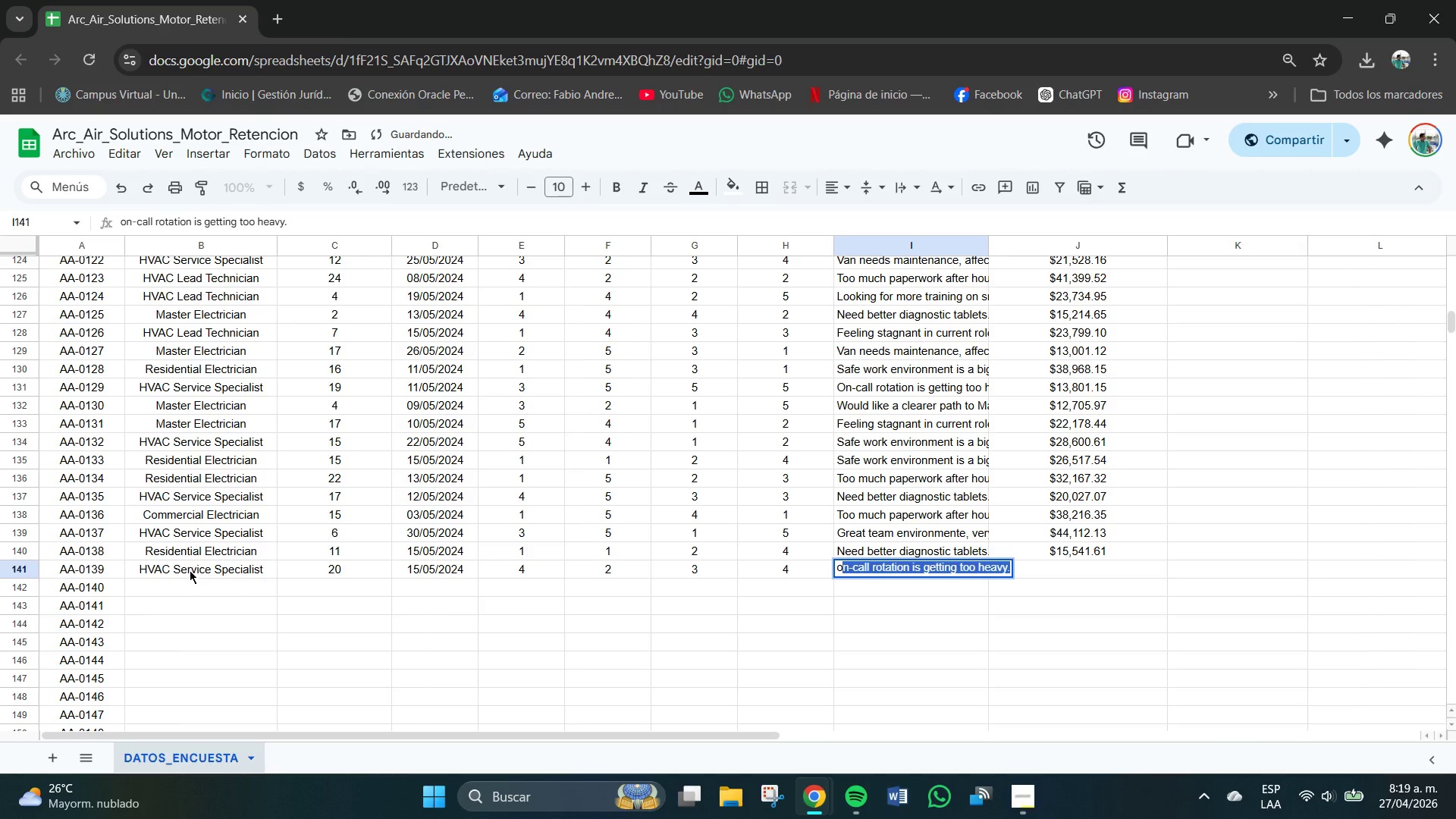 
key(Backspace)
 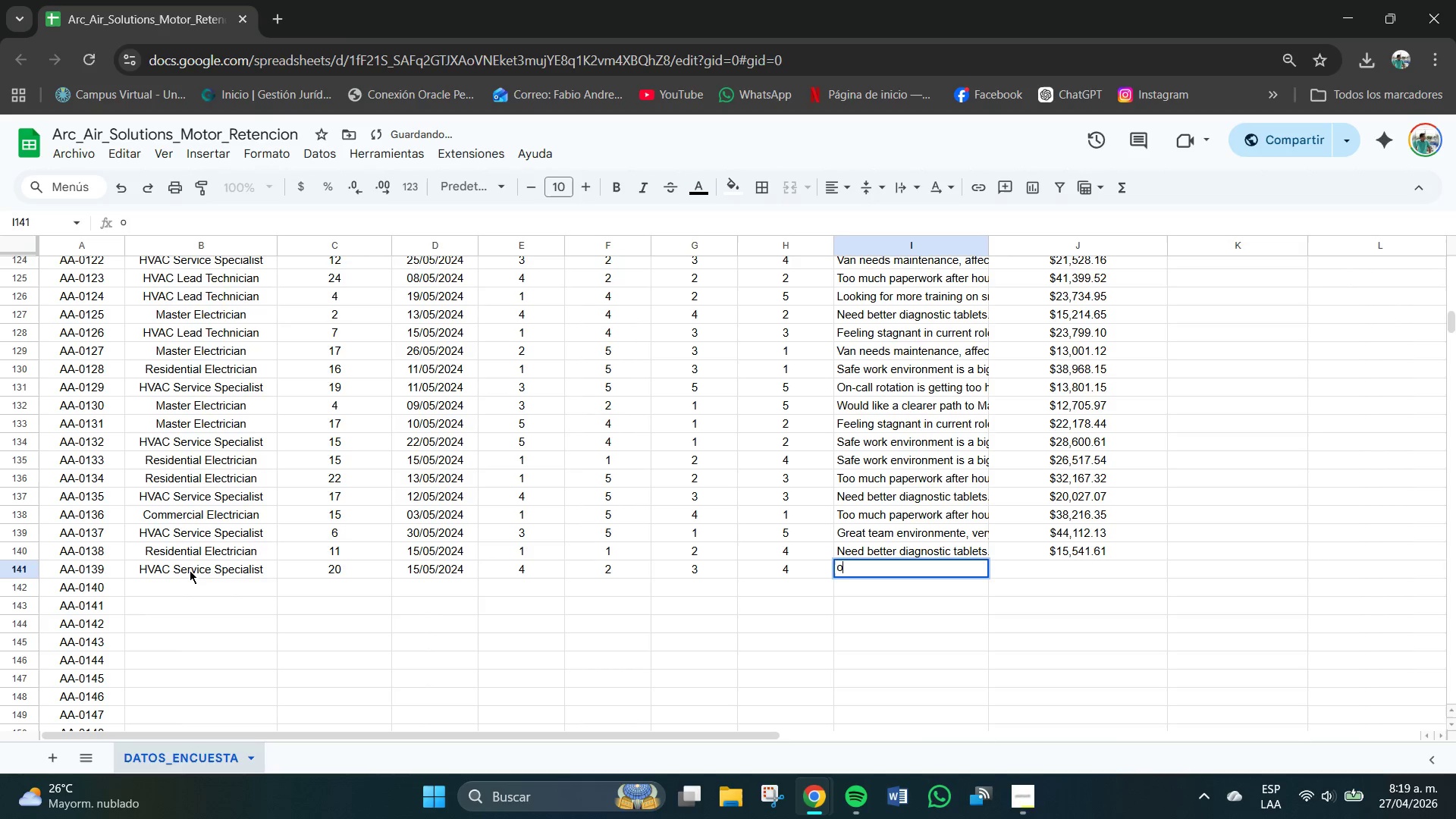 
key(Backspace)
 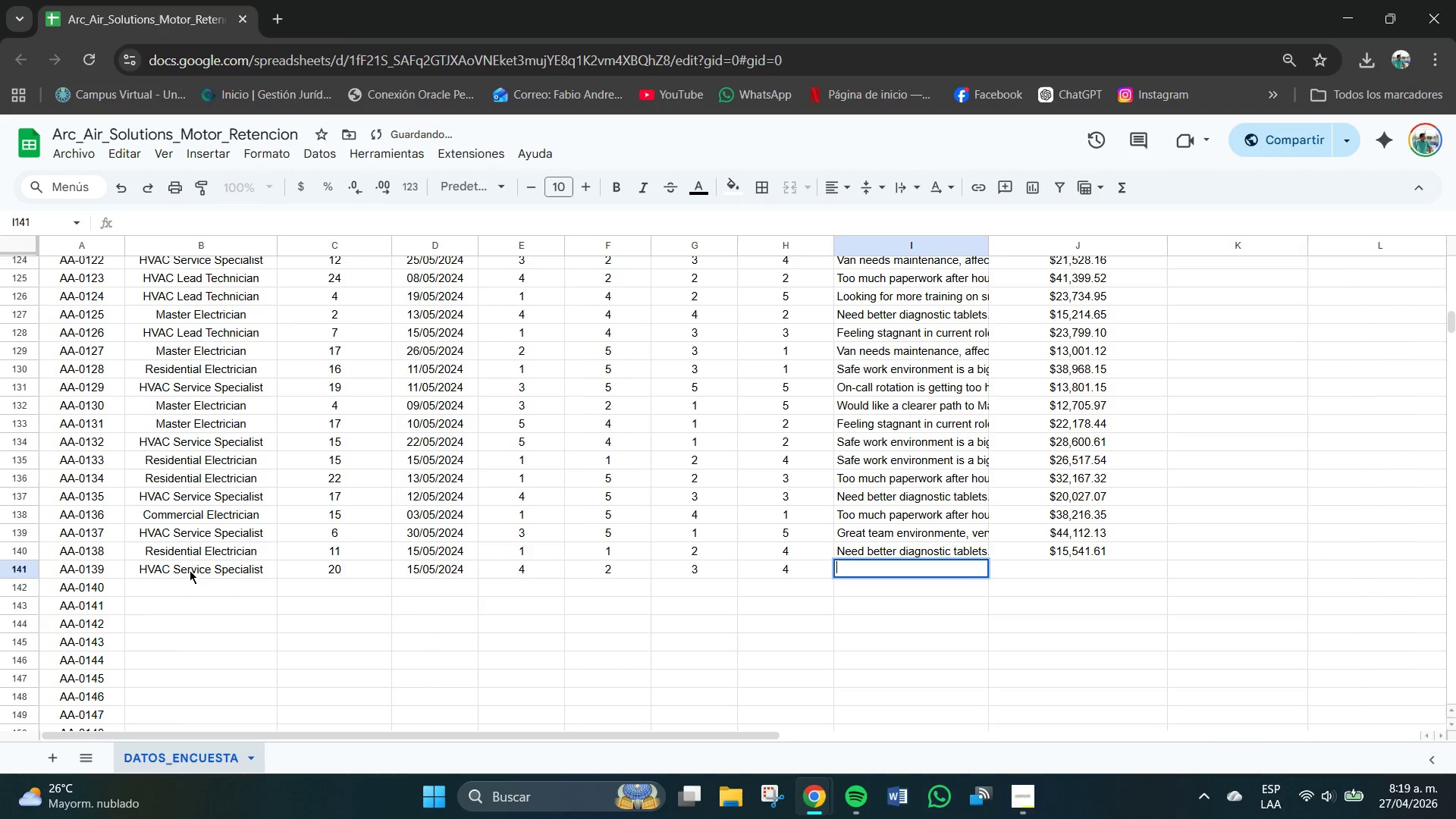 
key(CapsLock)
 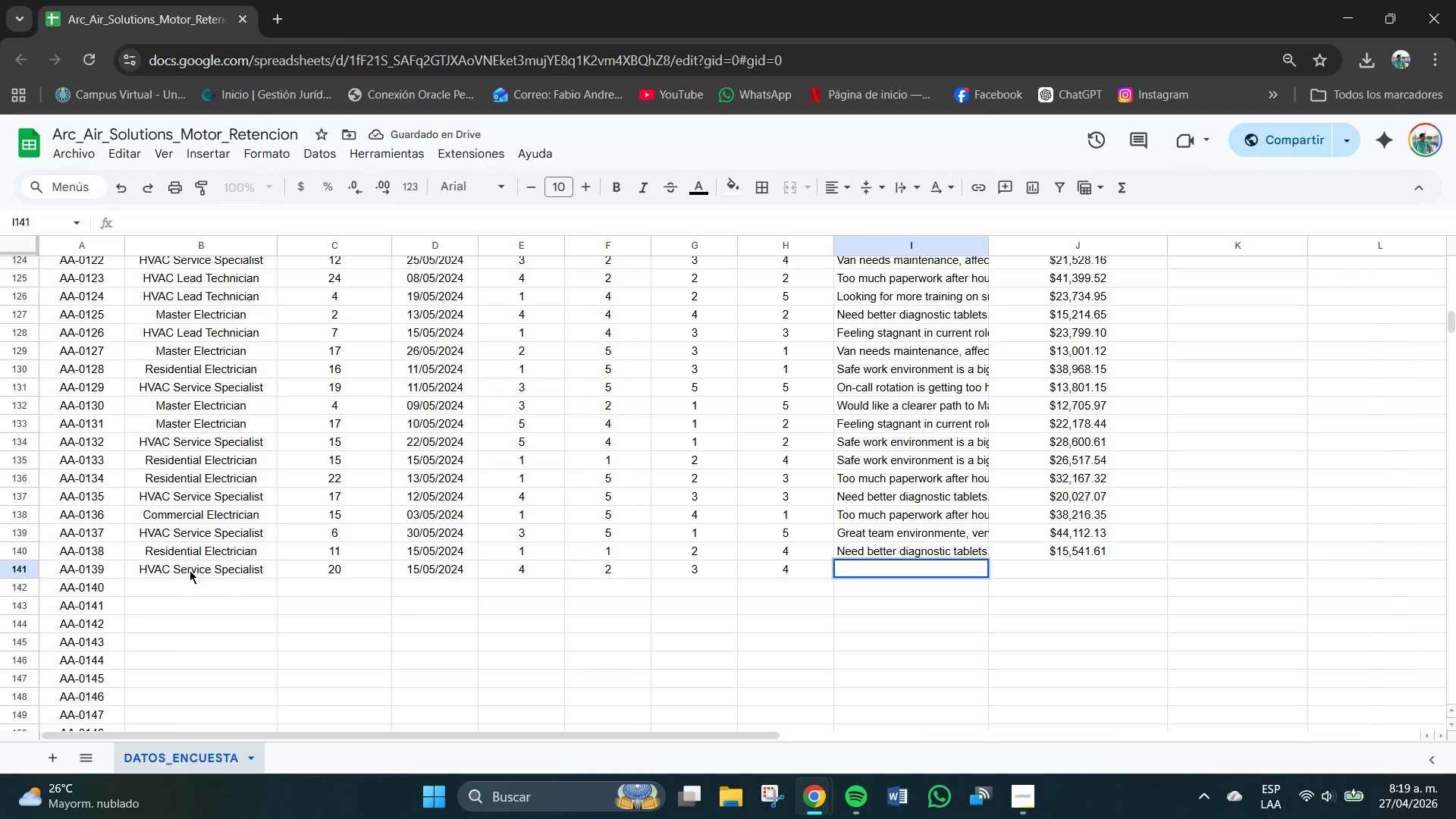 
key(O)
 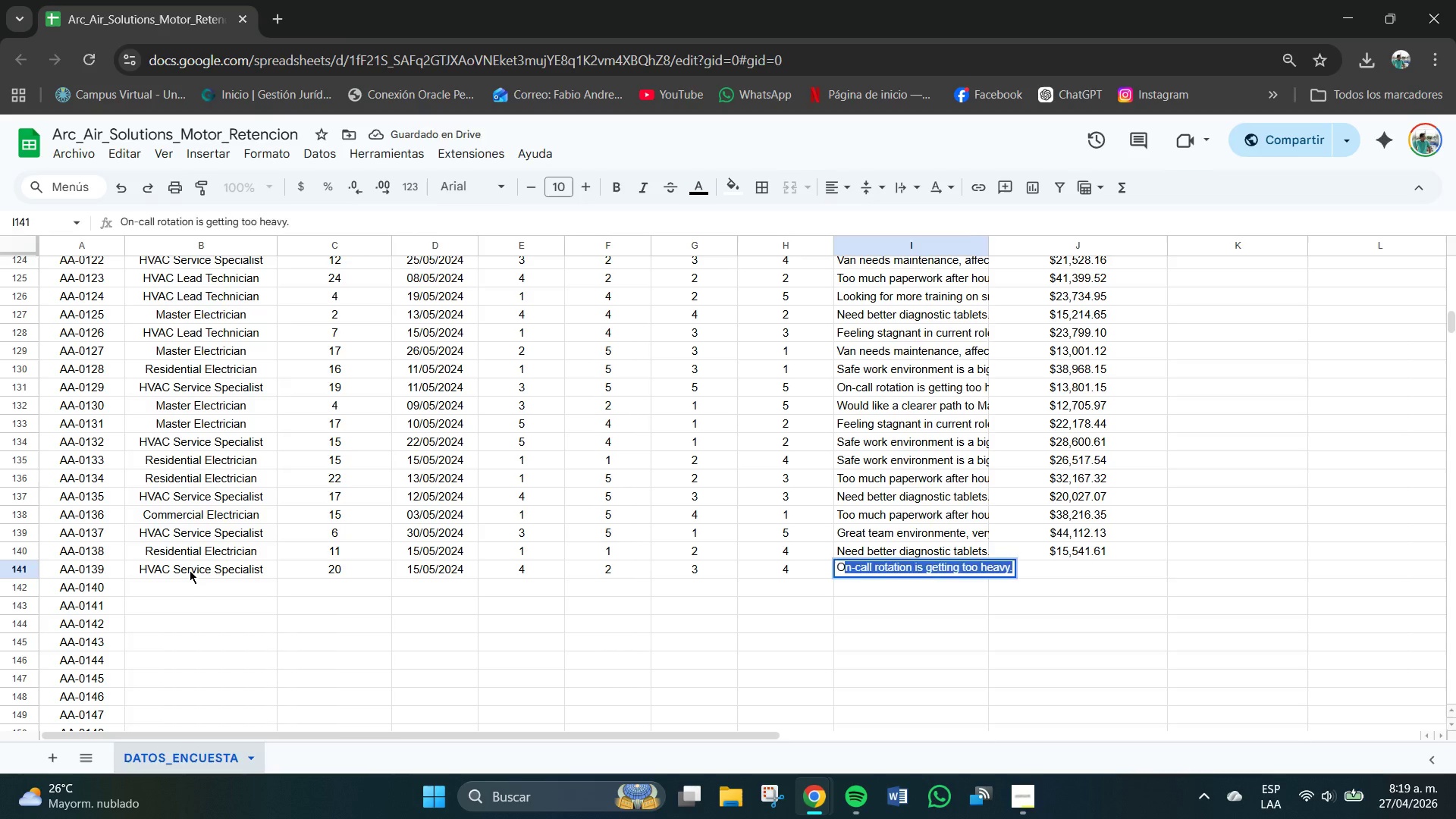 
key(Tab)
 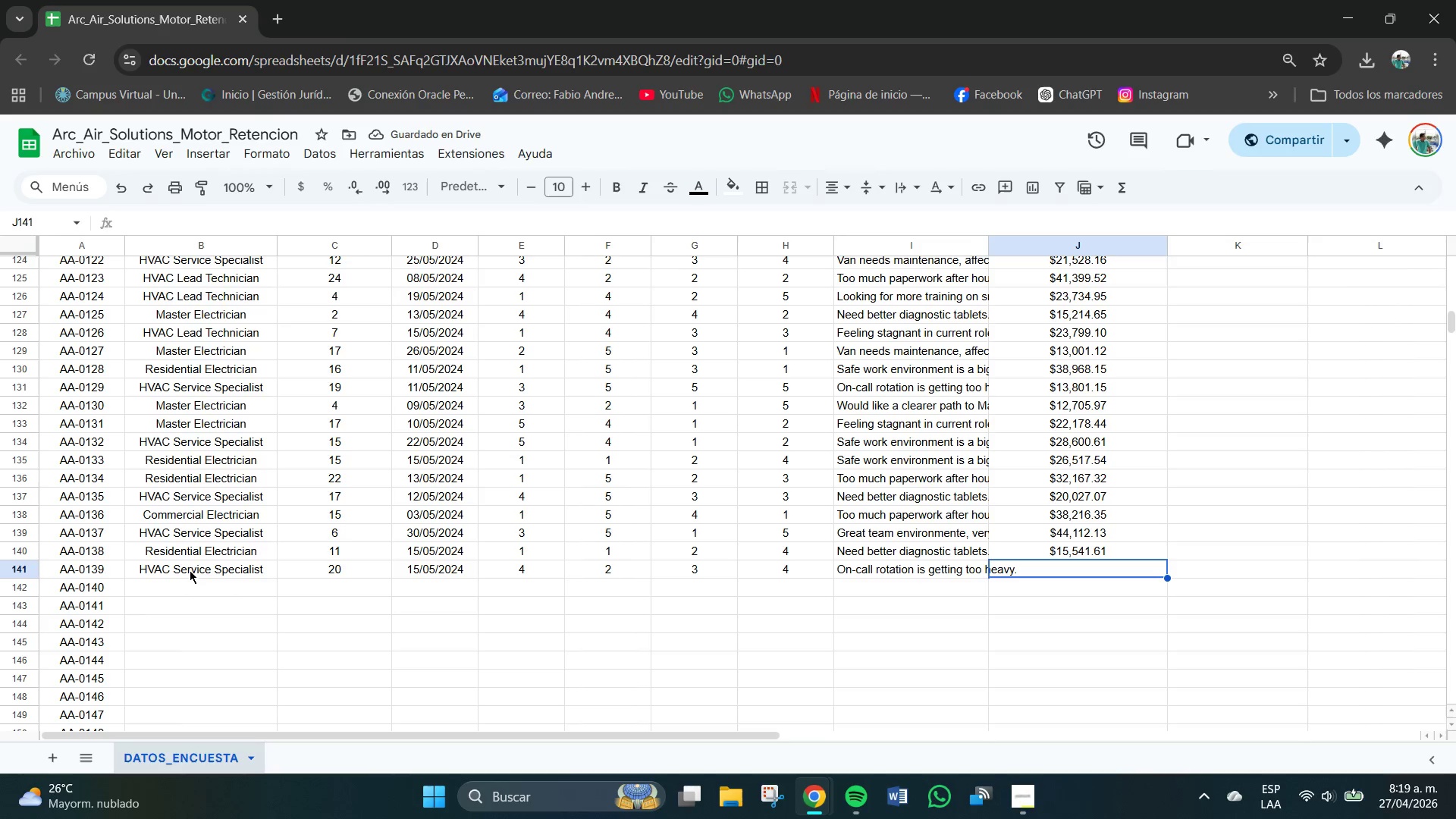 
key(Numpad4)
 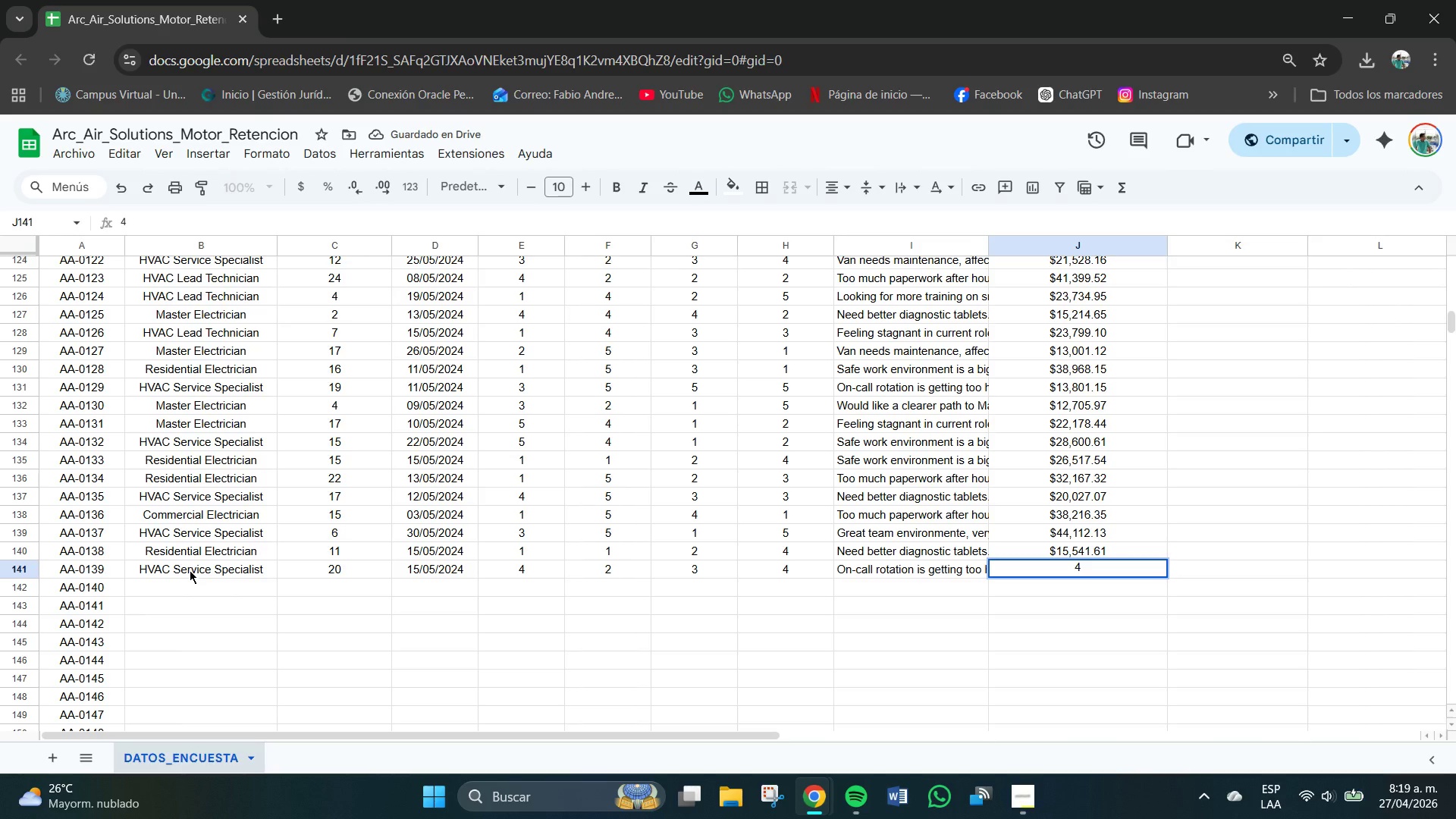 
key(Numpad5)
 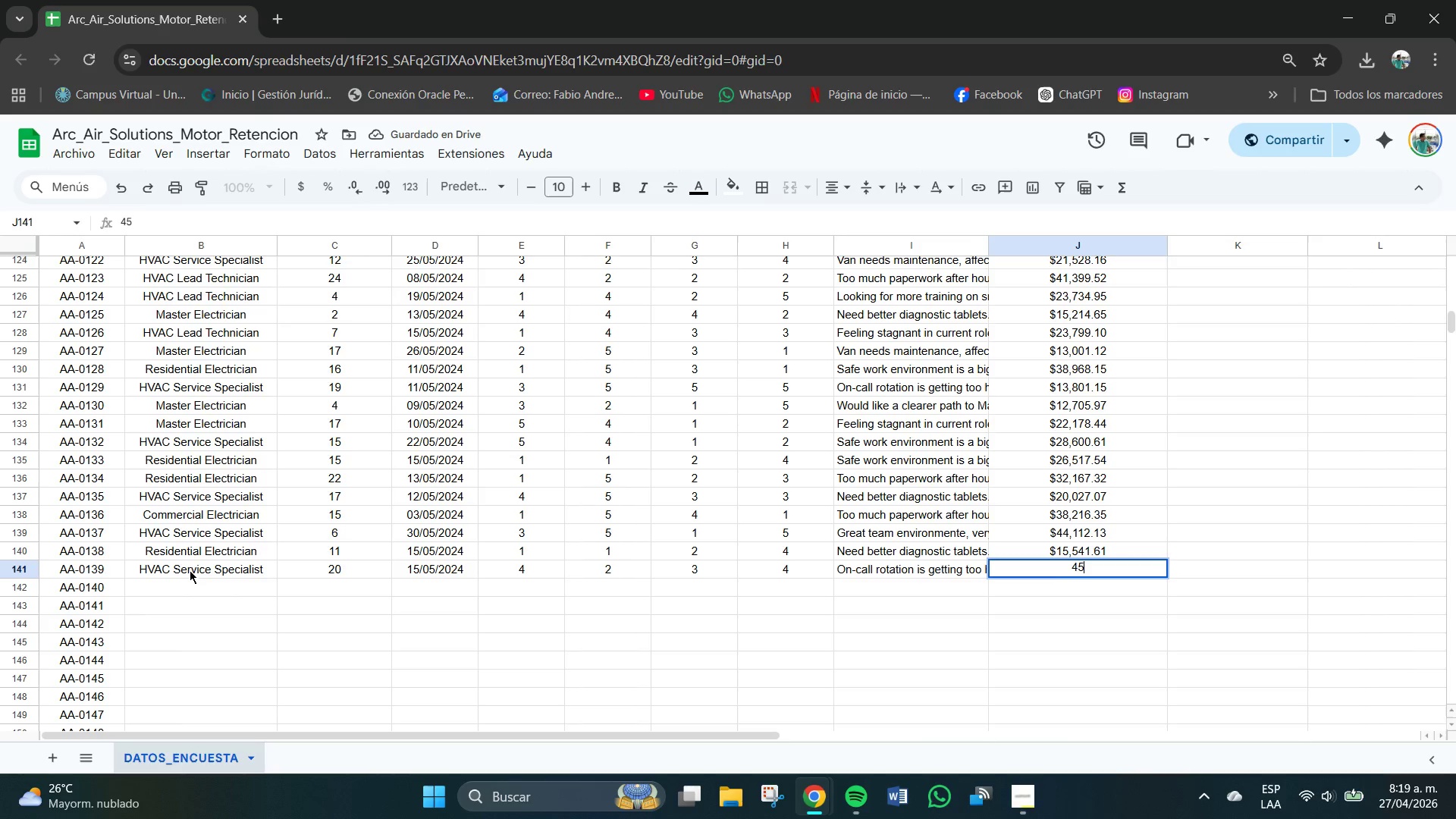 
key(Numpad8)
 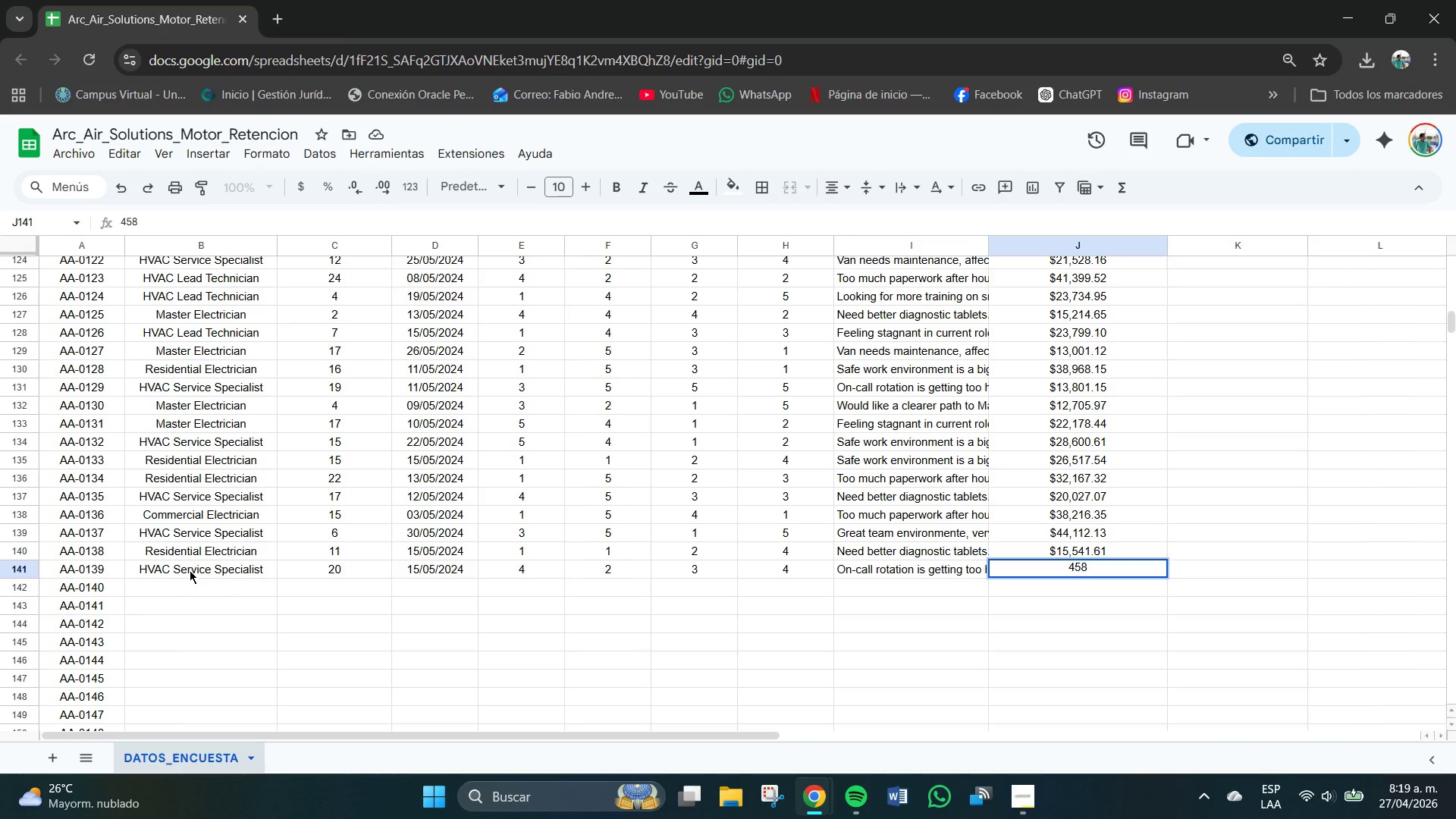 
key(Backspace)
 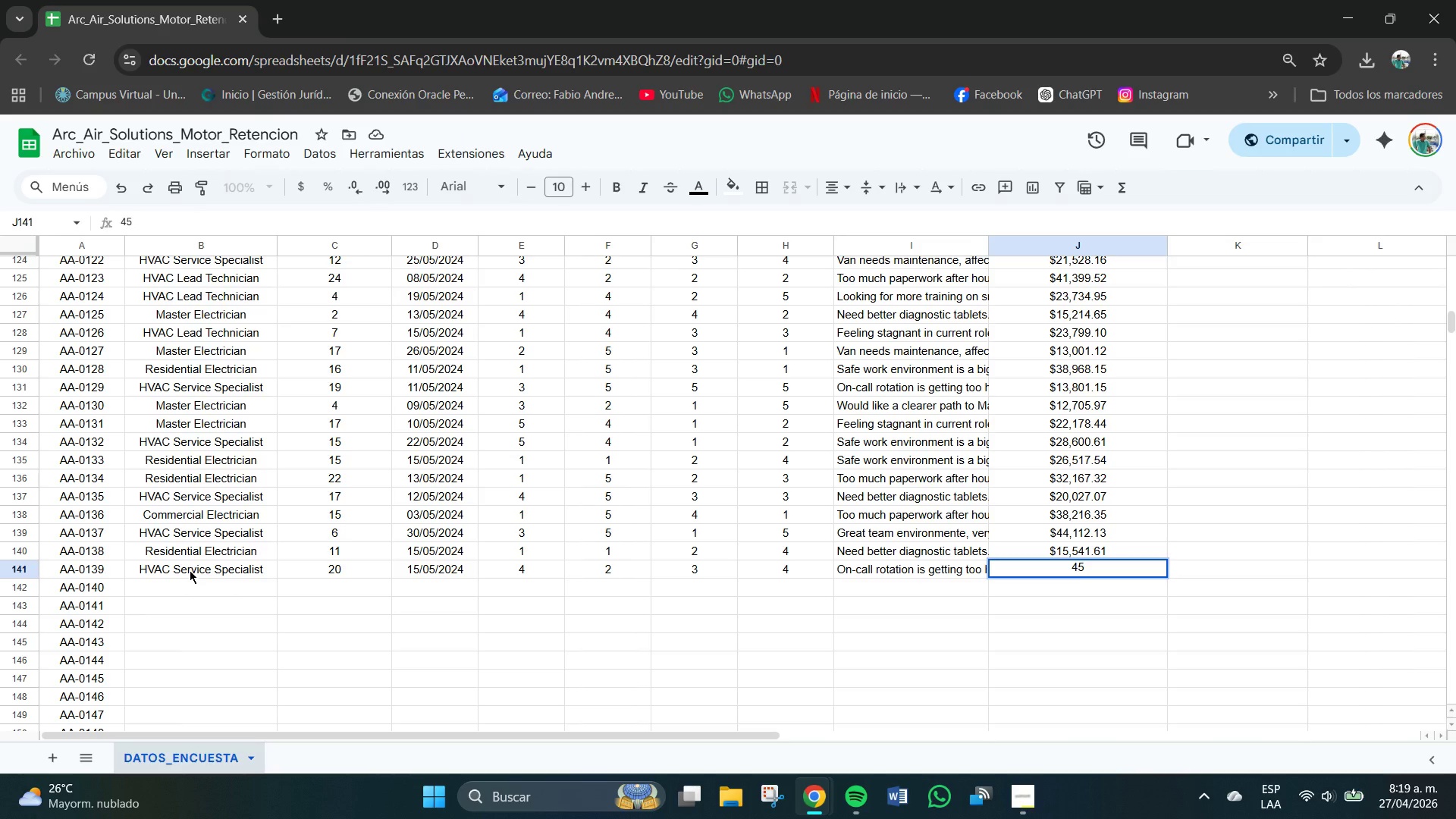 
key(Numpad4)
 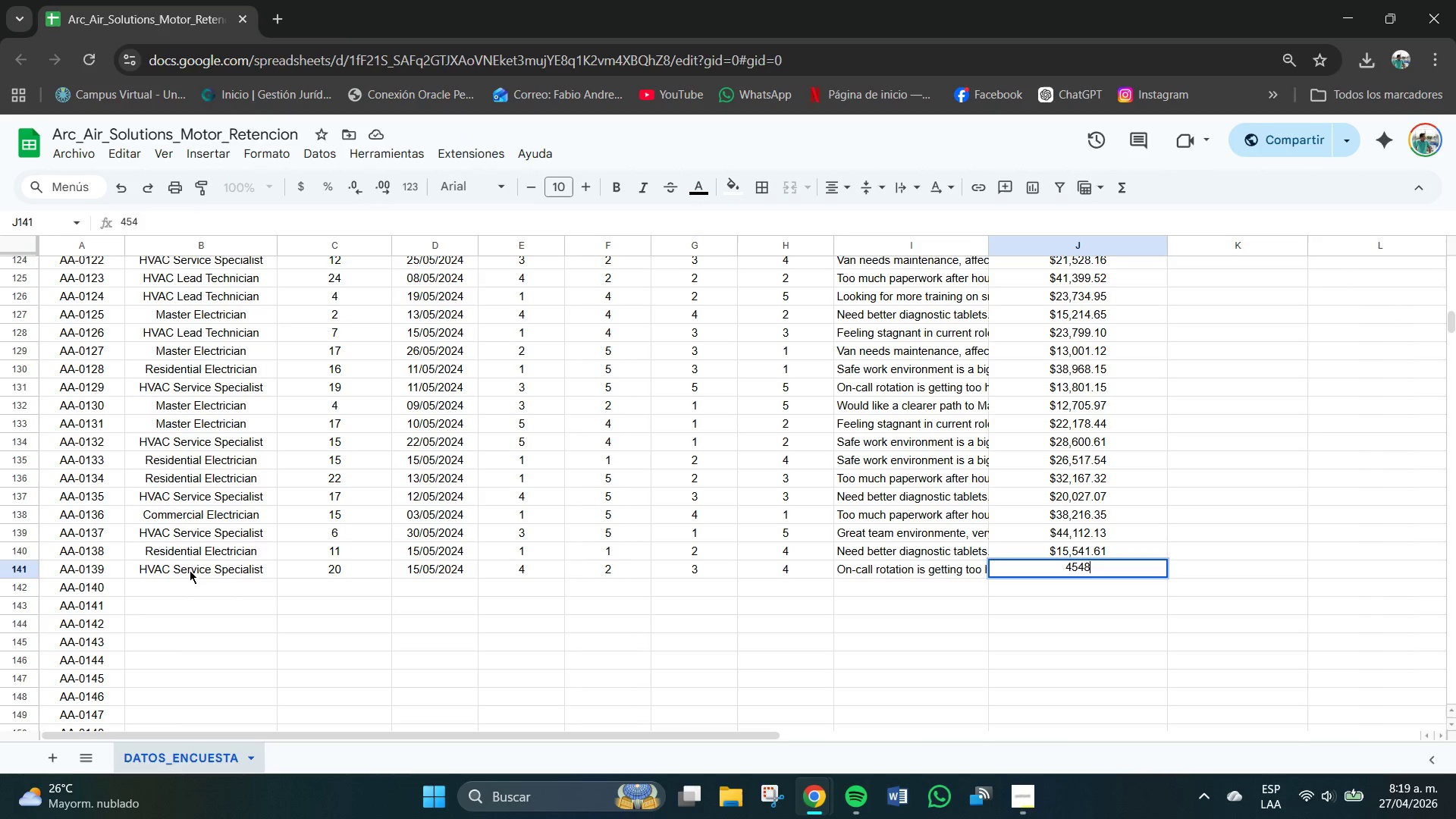 
key(Numpad8)
 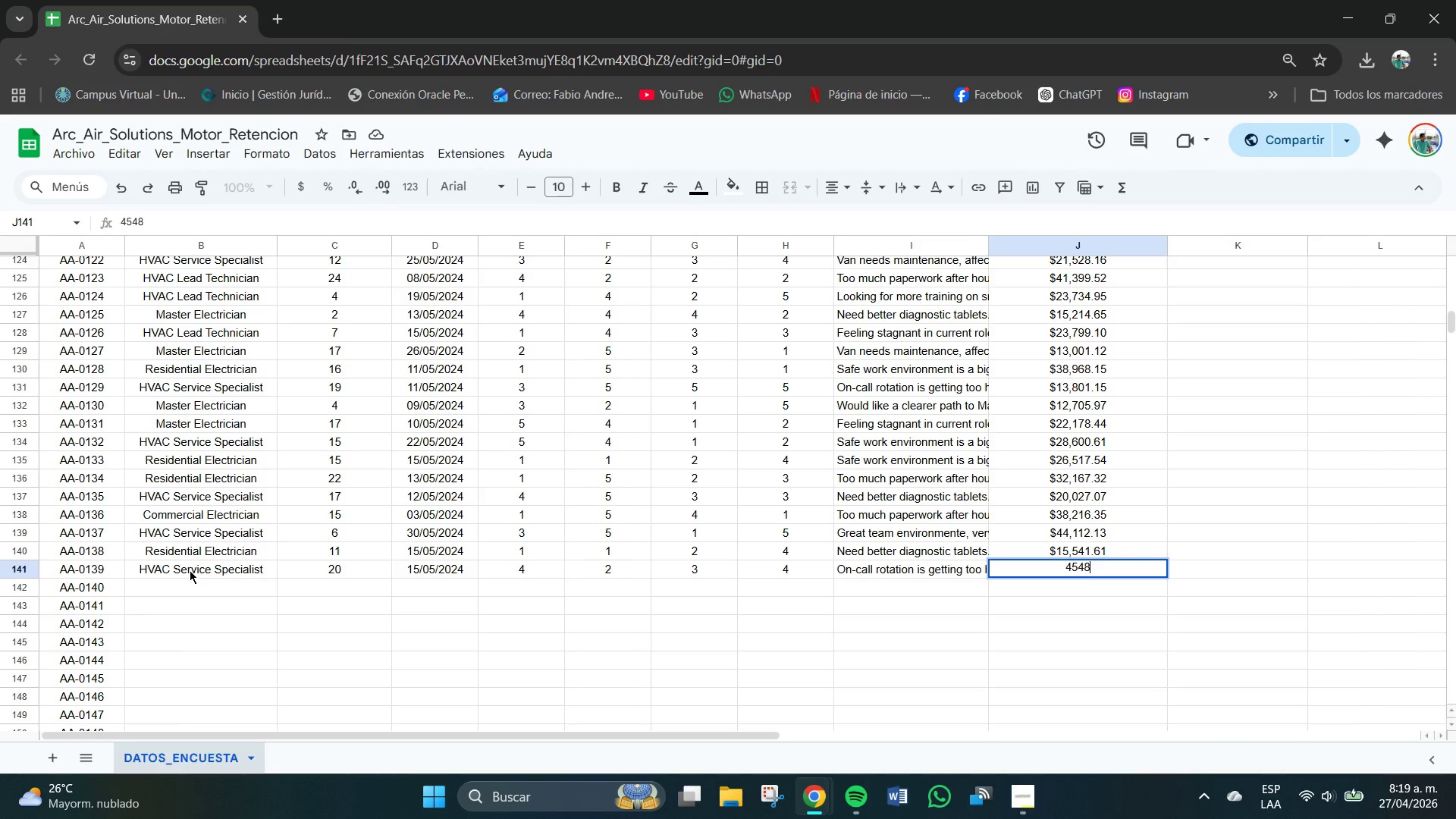 
key(Numpad3)
 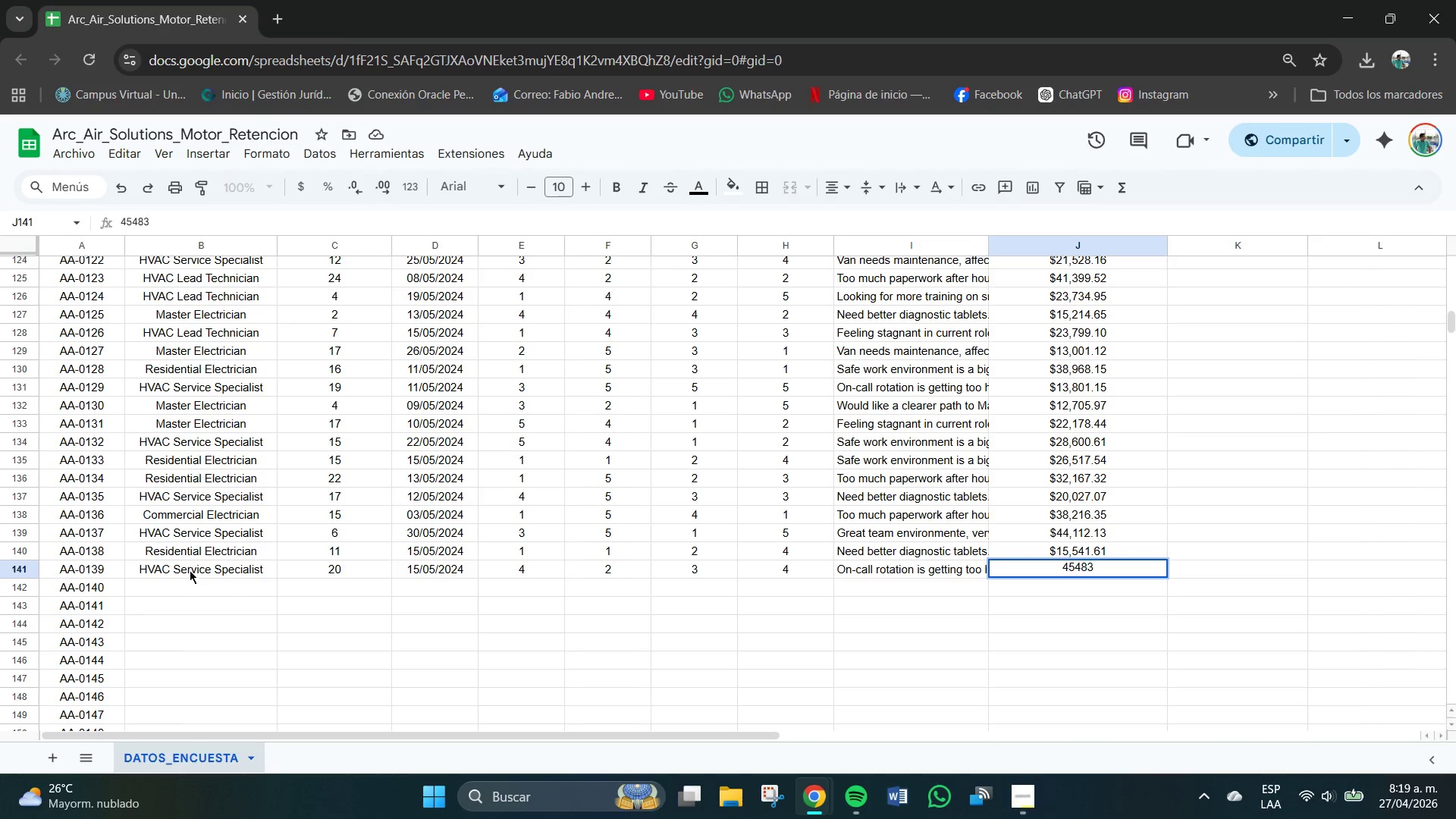 
key(NumpadDecimal)
 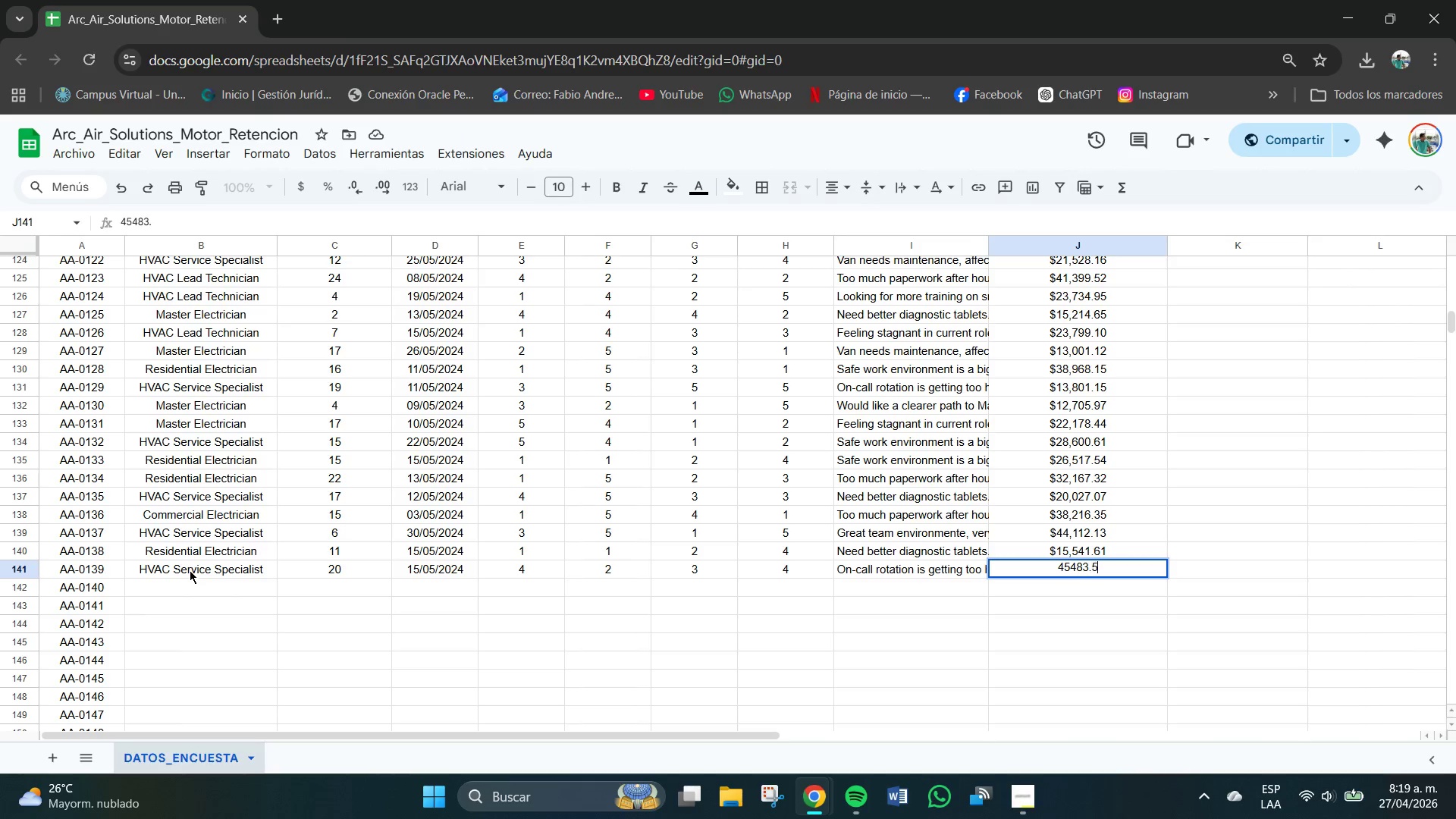 
key(Numpad5)
 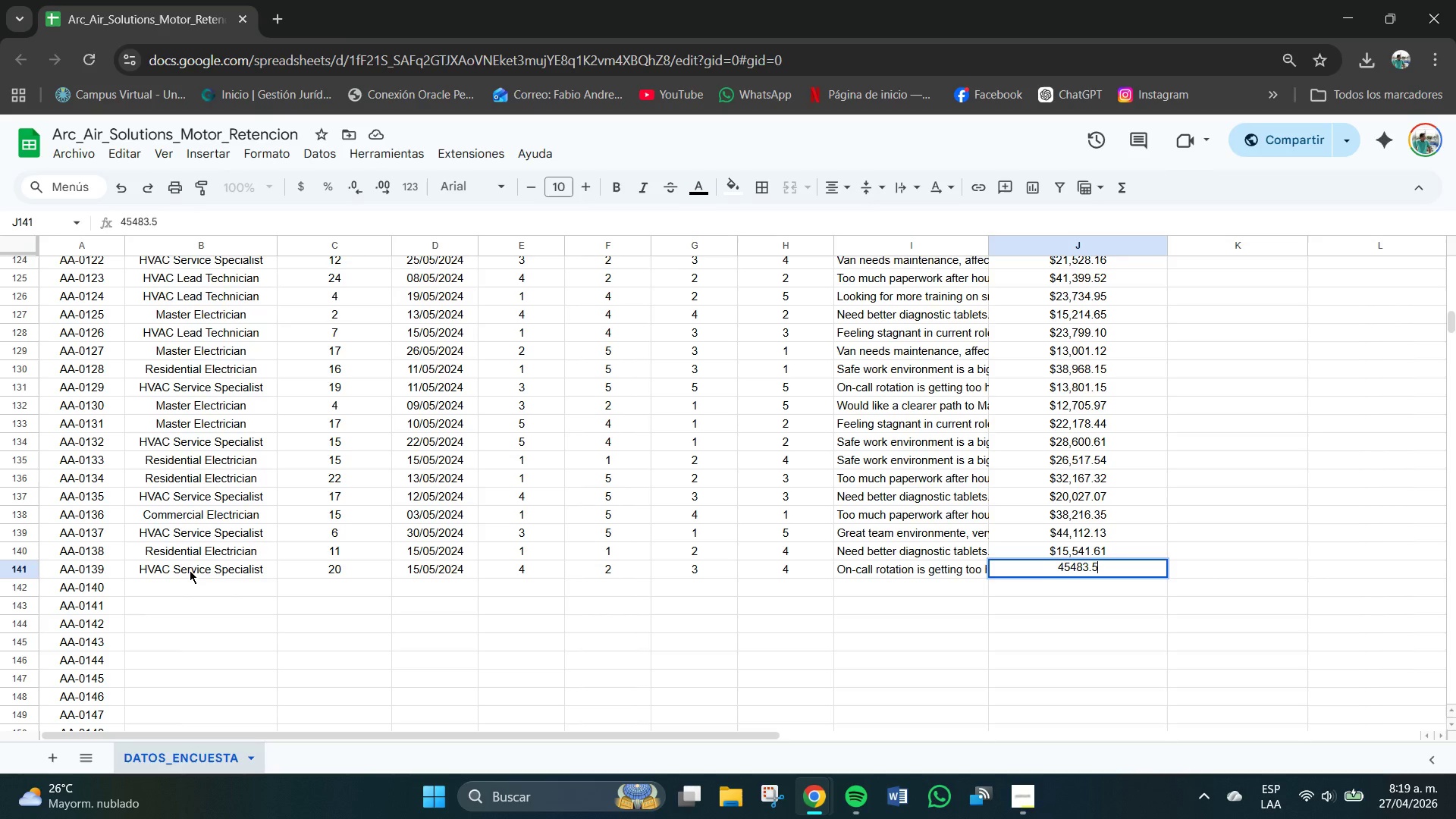 
key(Numpad3)
 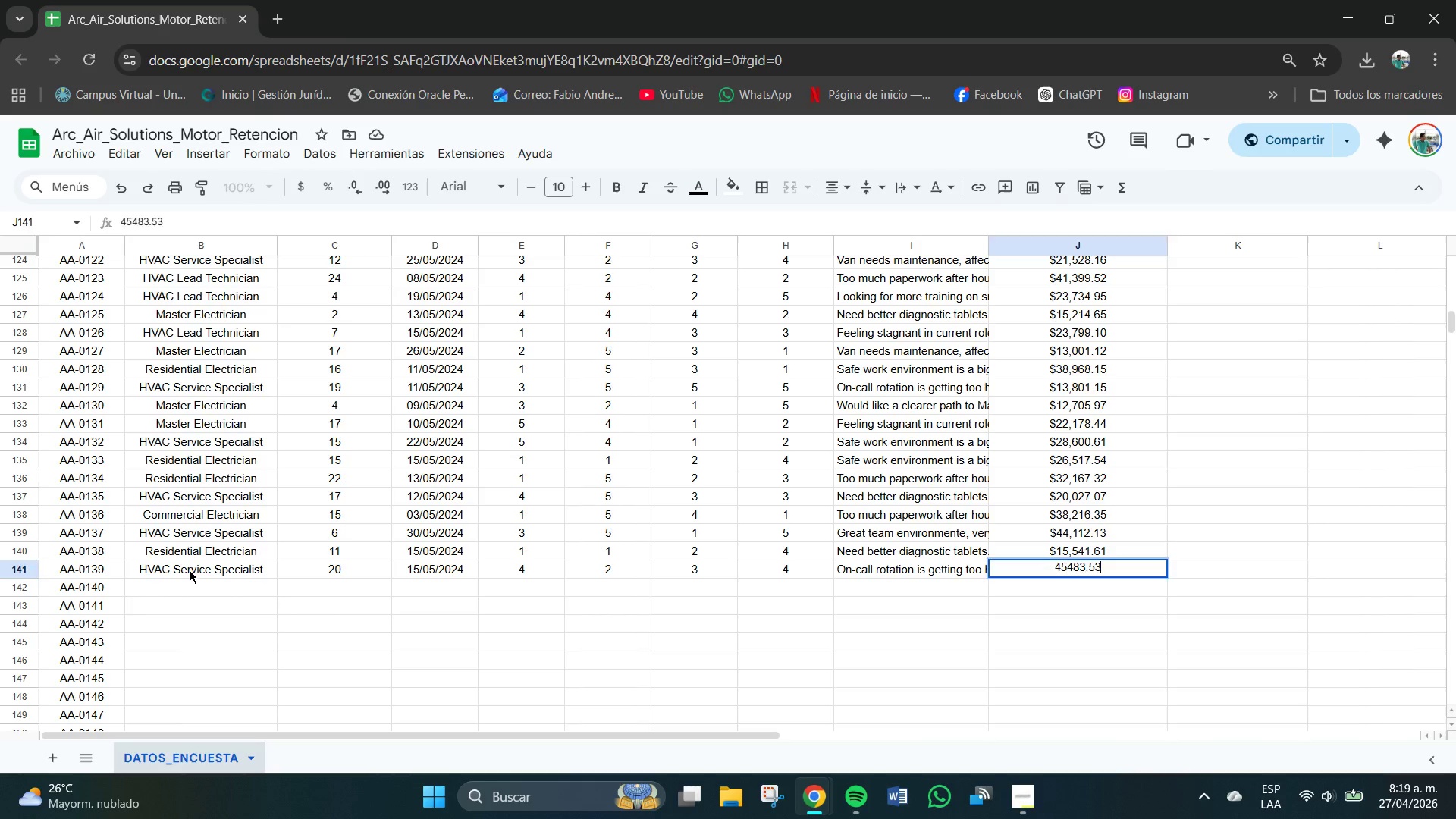 
key(NumpadEnter)
 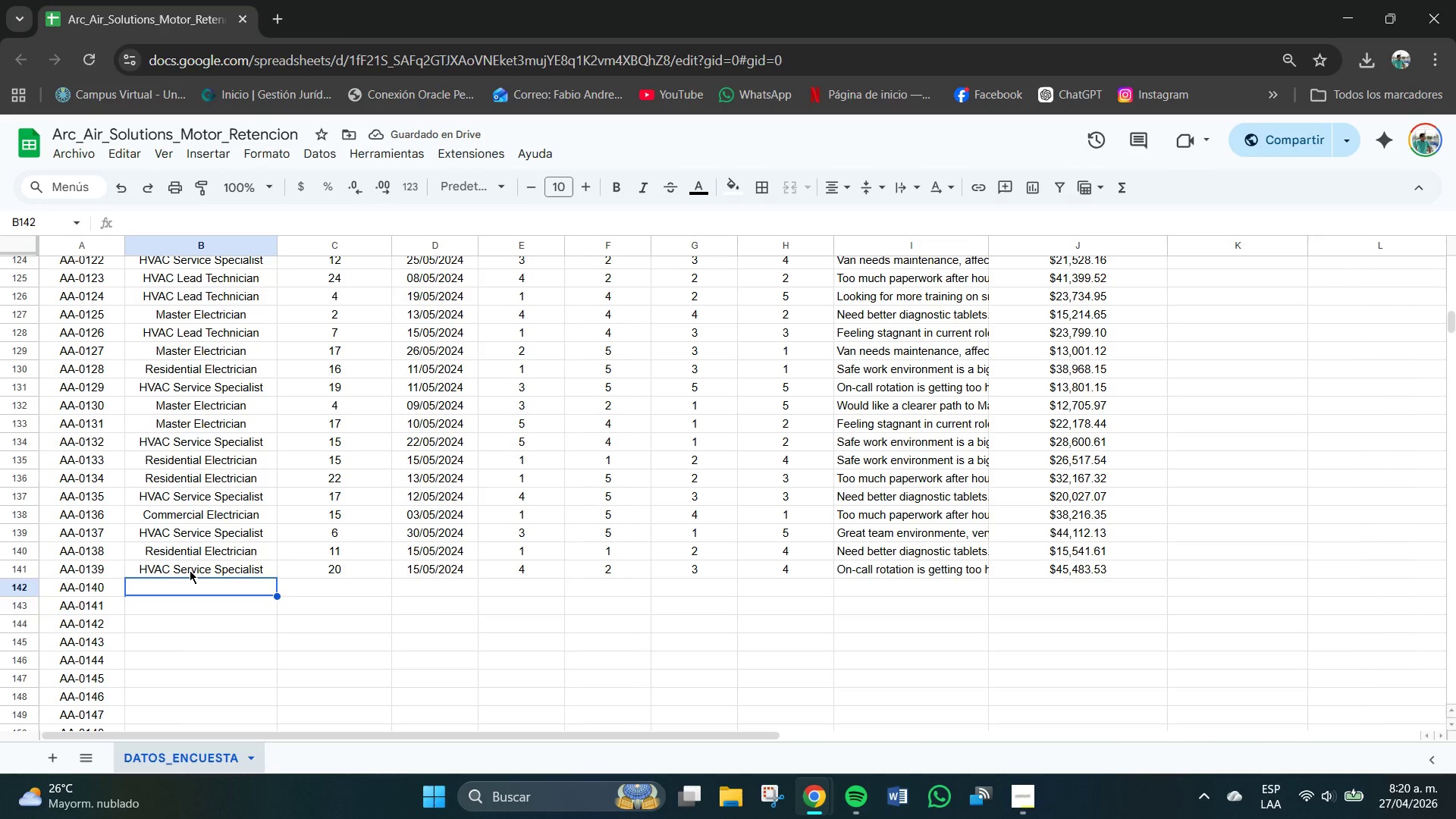 
left_click([221, 569])
 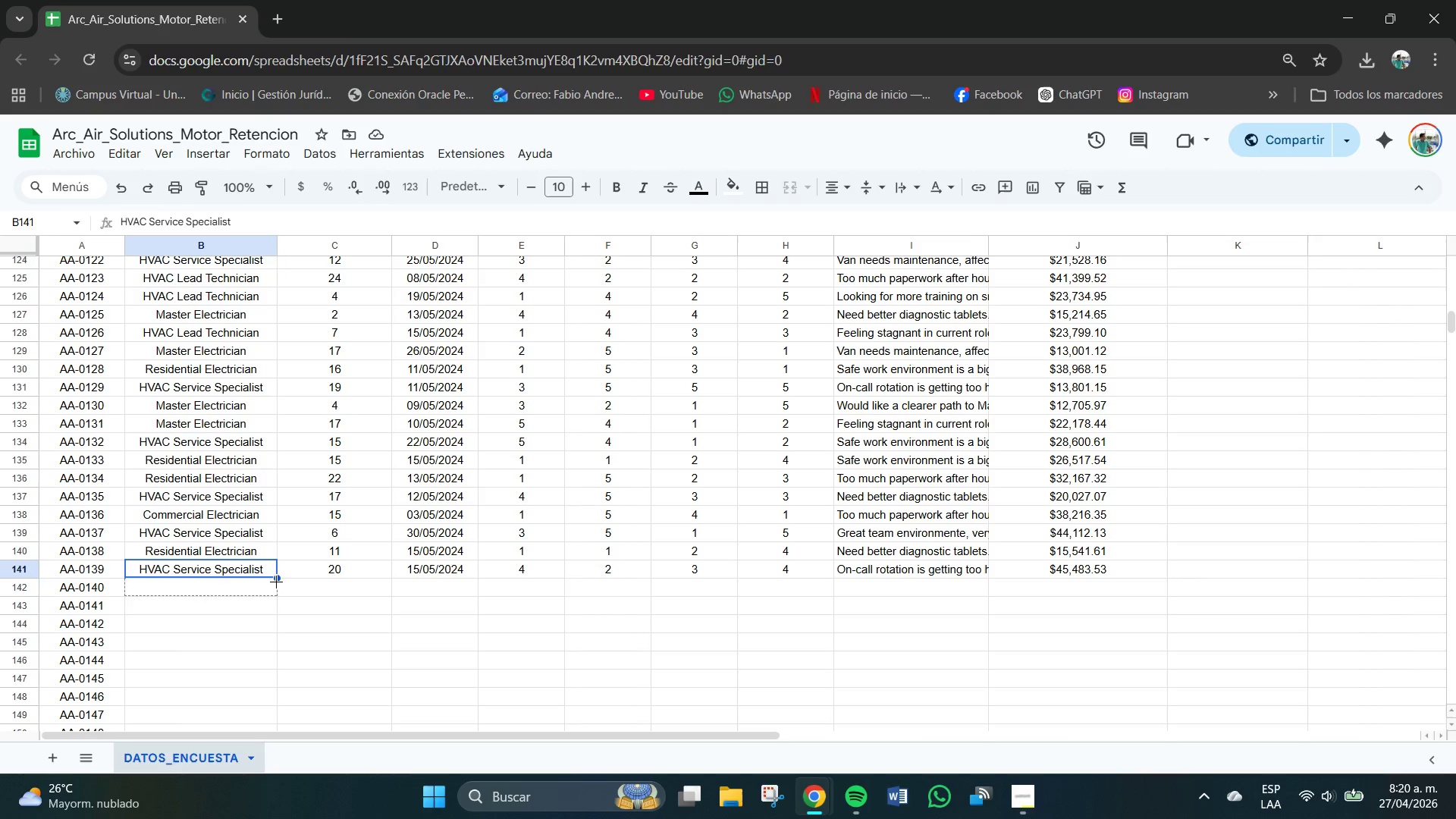 
left_click([325, 588])
 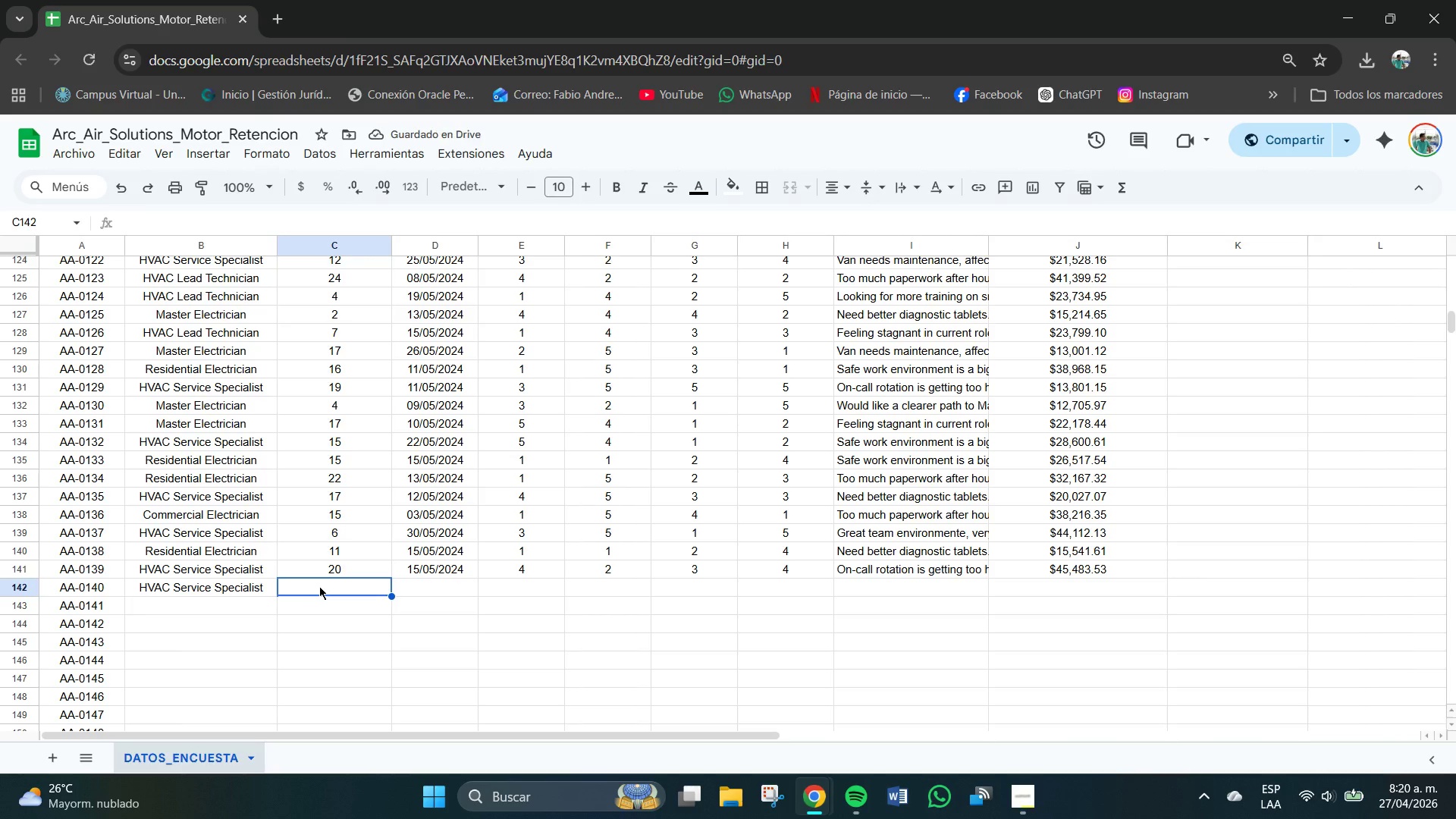 
key(Numpad1)
 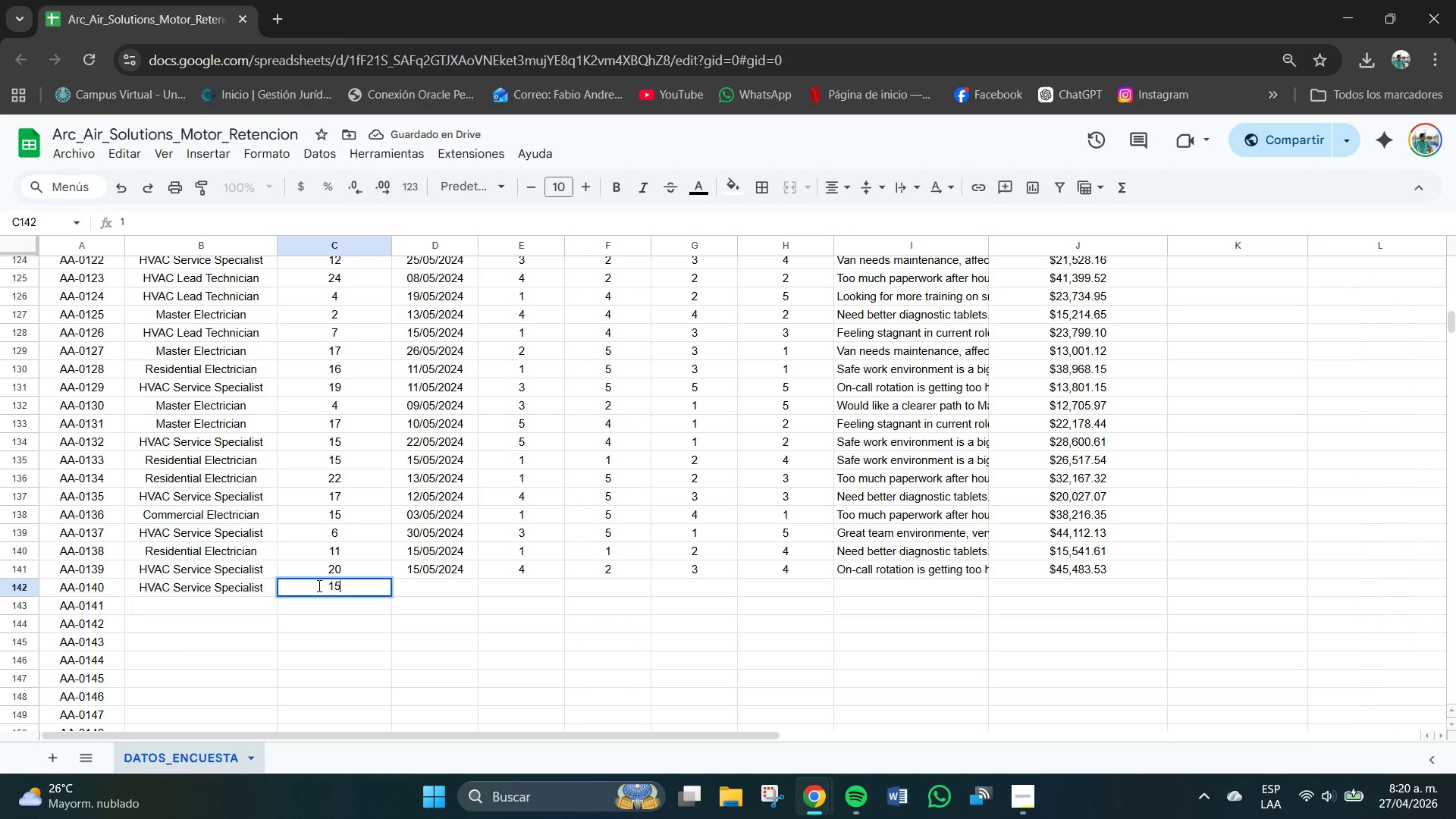 
key(Numpad5)
 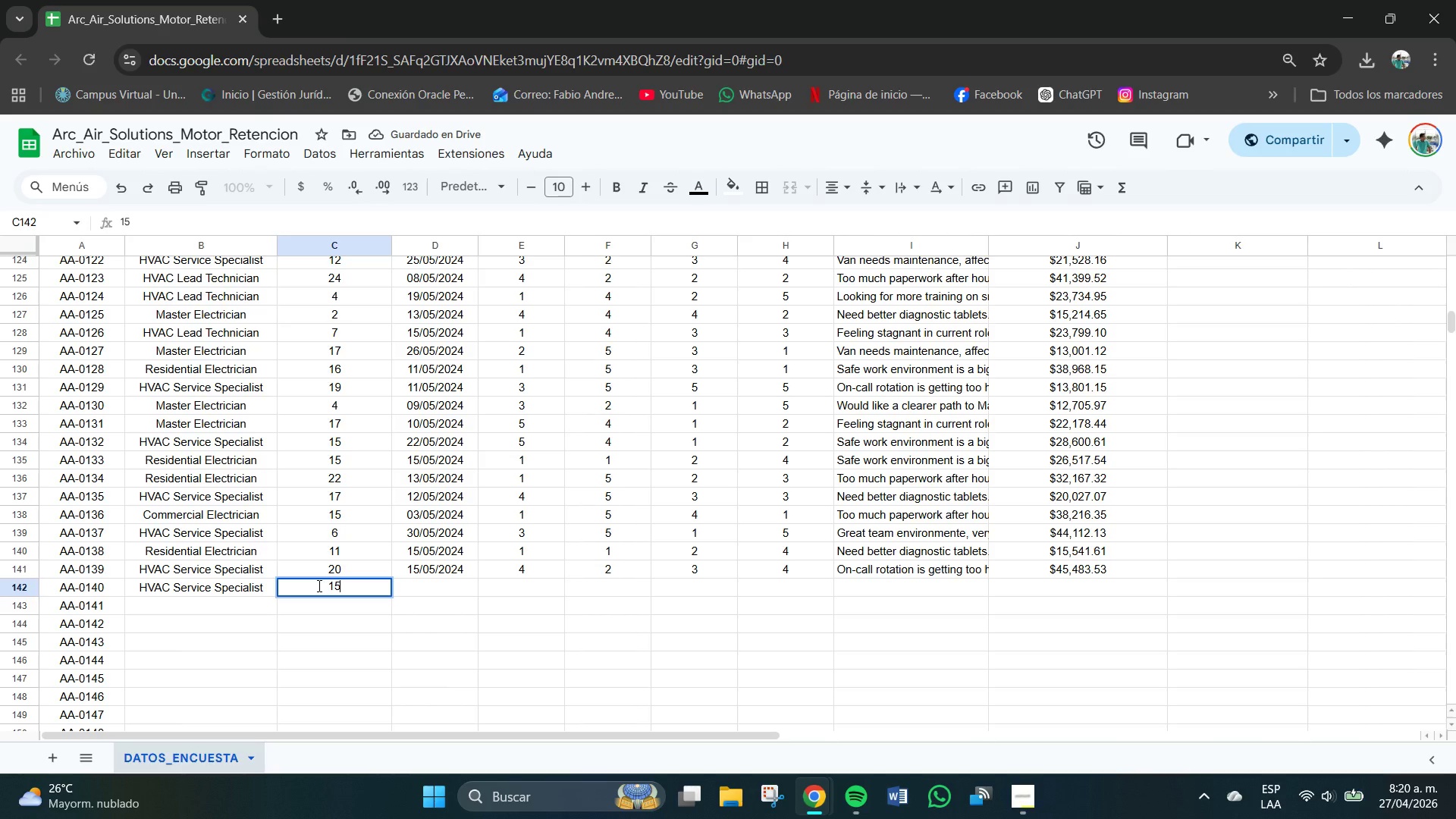 
key(Tab)
 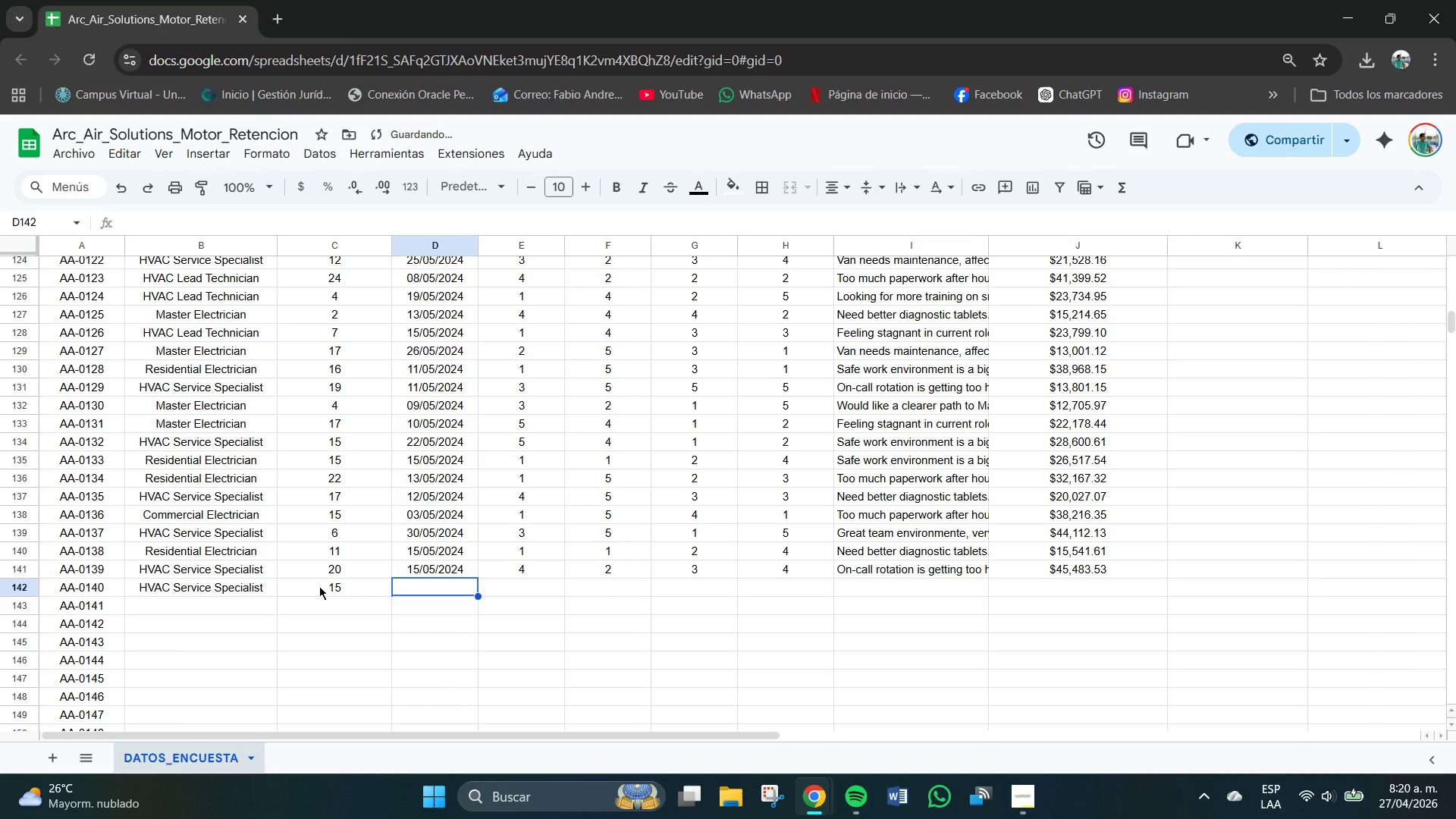 
key(Numpad0)
 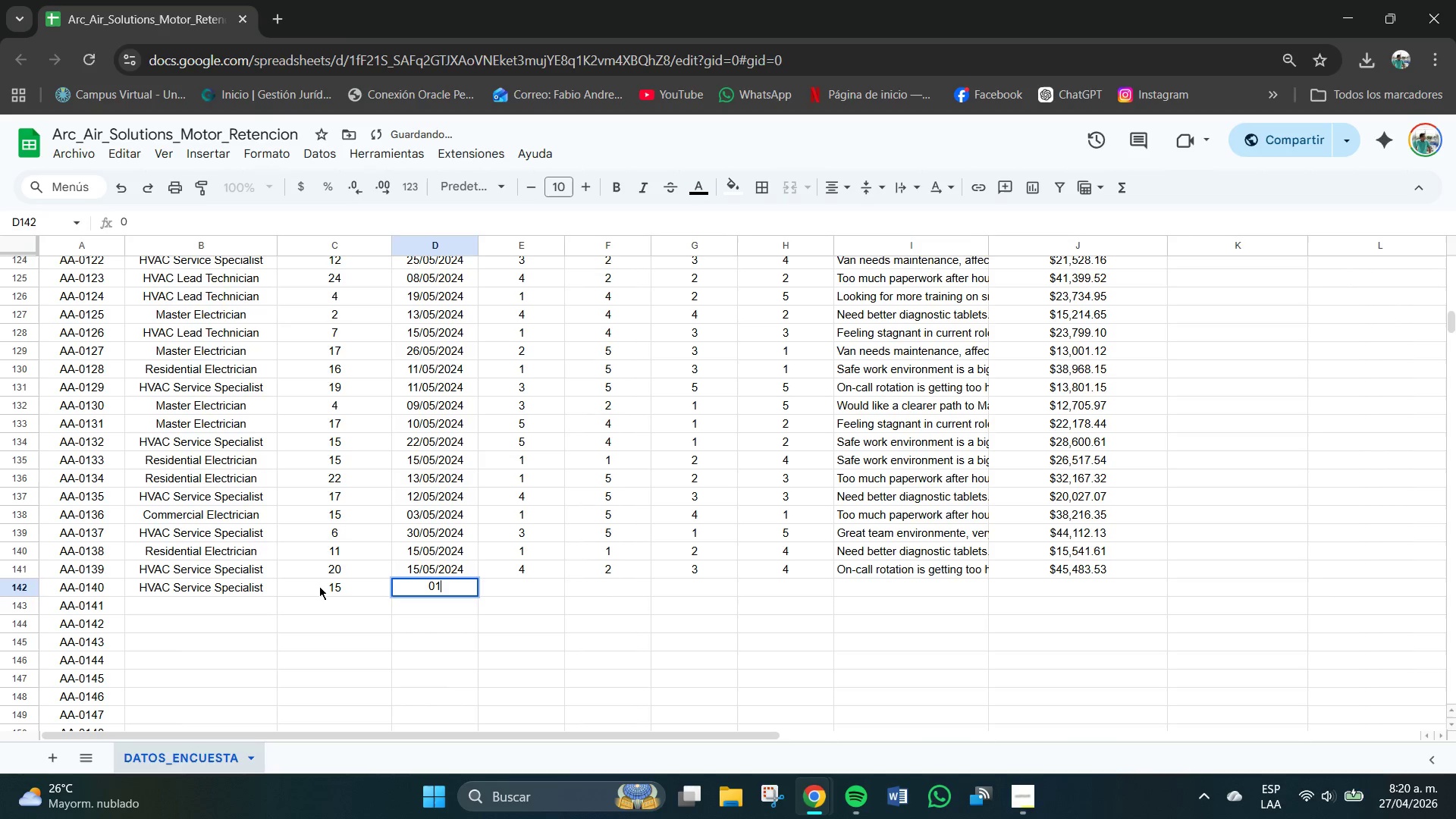 
key(Numpad1)
 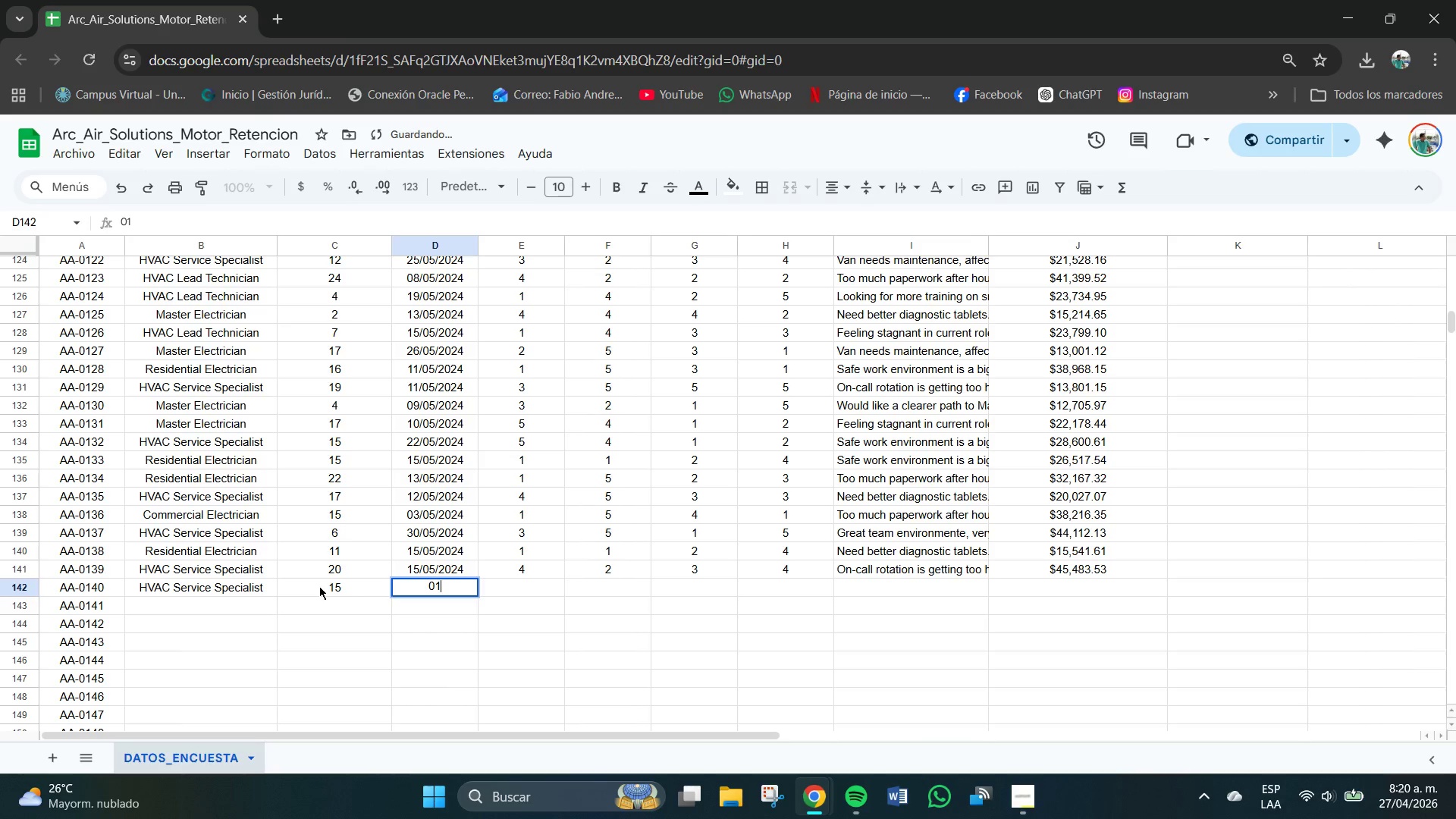 
key(Control+ControlLeft)
 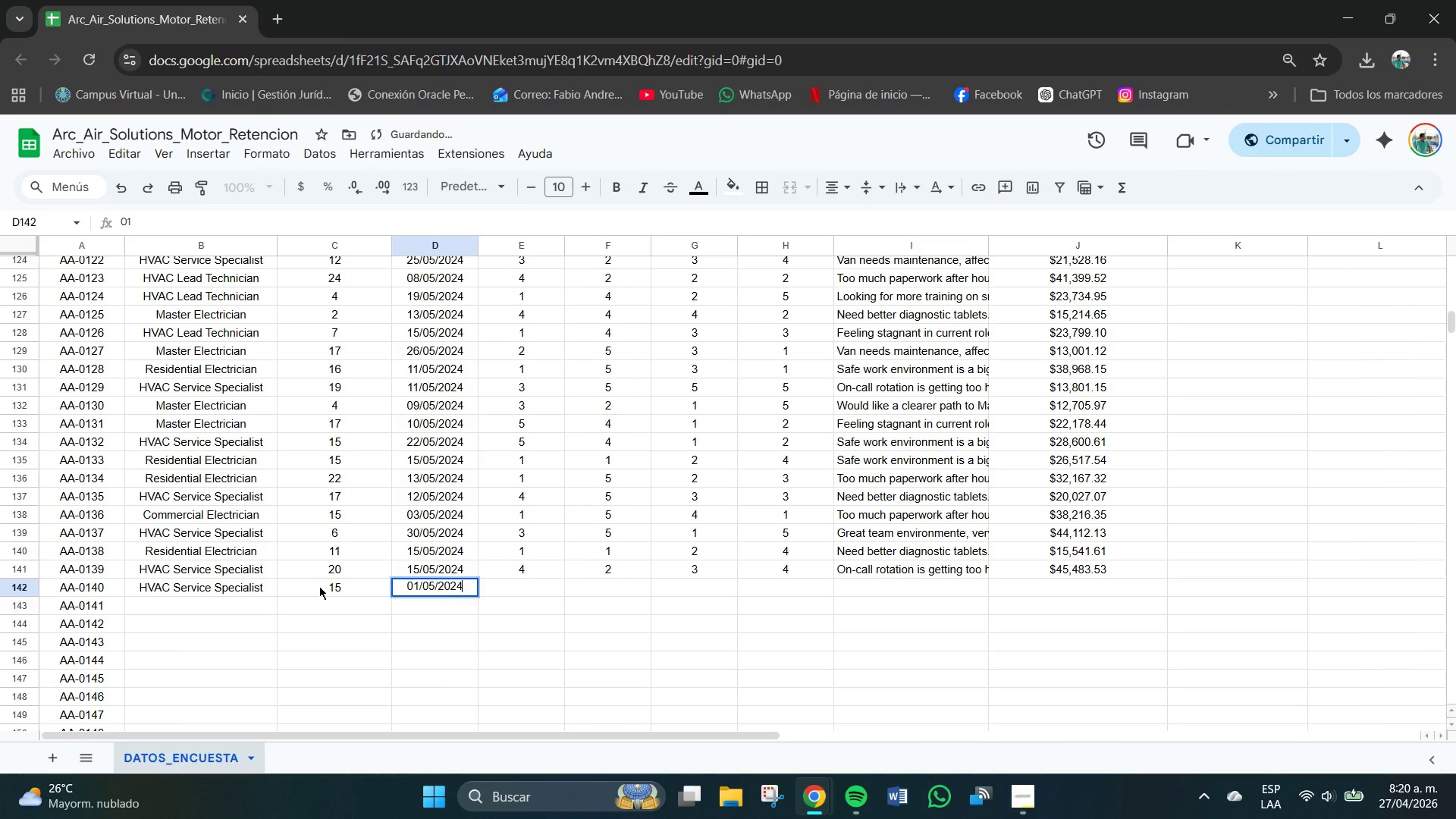 
key(Control+V)
 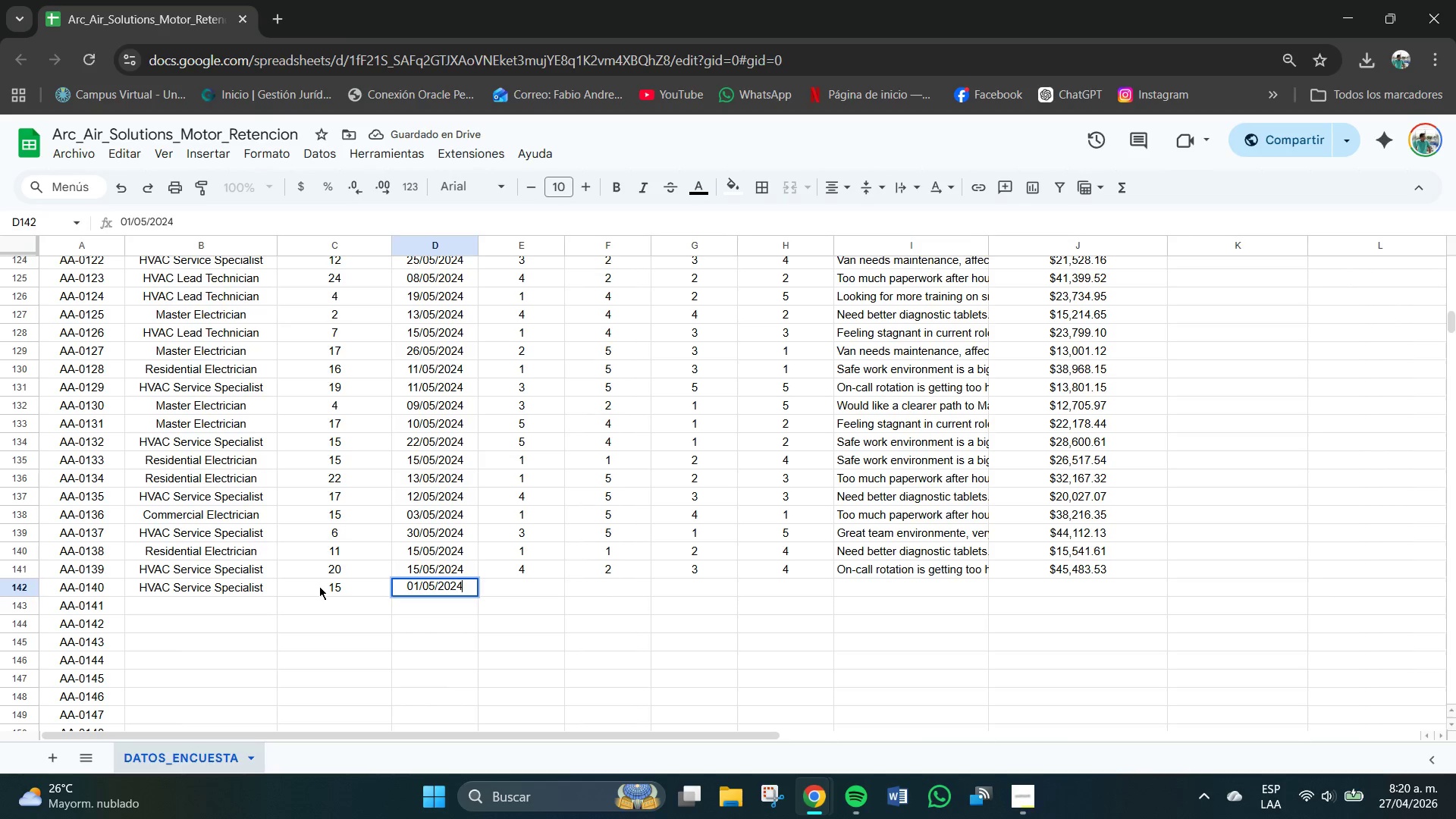 
key(Tab)
type(1)
key(Tab)
type(2)
key(Tab)
type(2)
key(Tab)
type(1)
key(Tab)
type(Lo)
key(Backspace)
key(Backspace)
type(lo[NumLock]O)
key(Backspace)
key(Backspace)
key(Backspace)
type(OV)
key(Tab)
 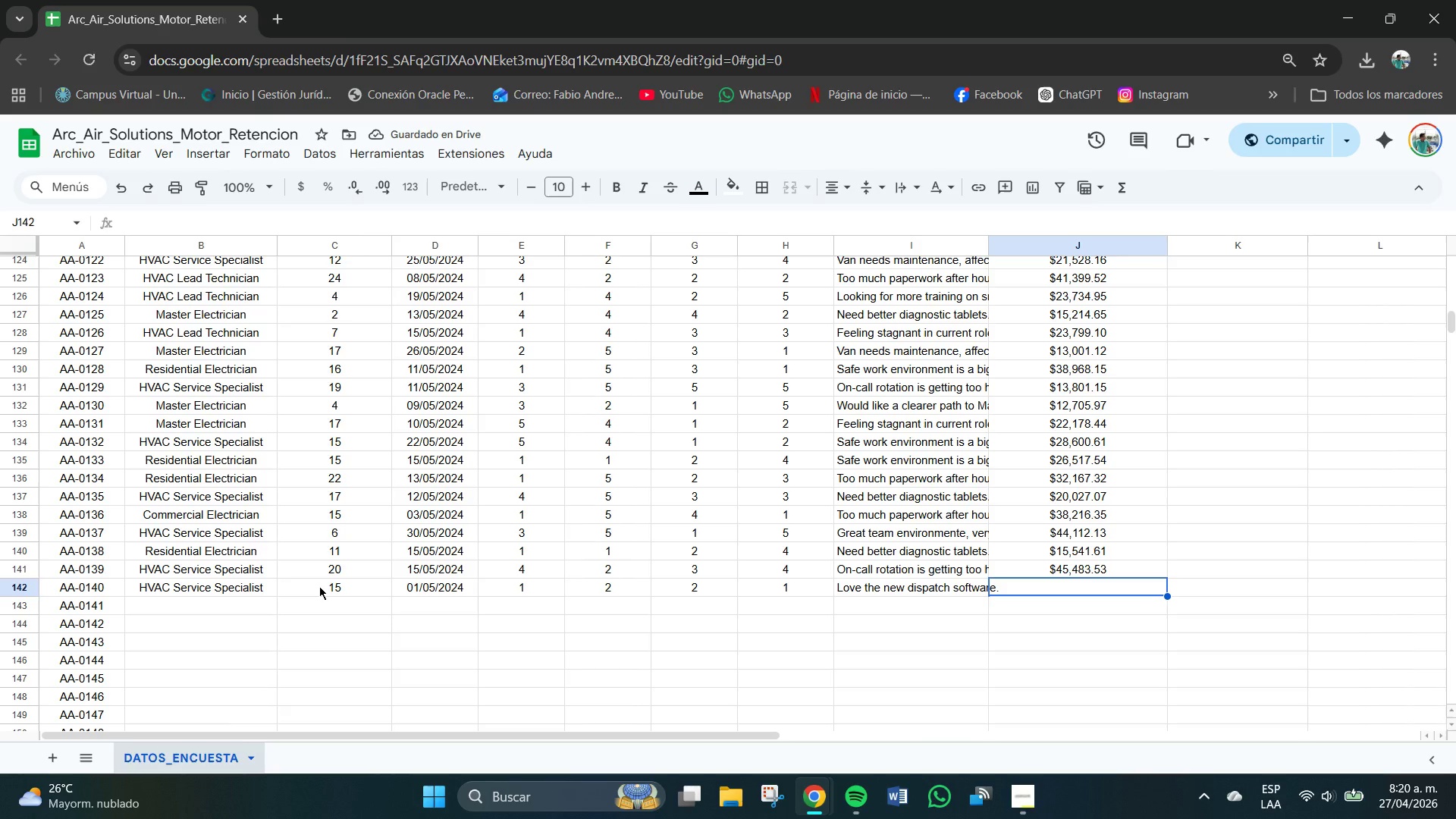 
key(ArrowDown)
 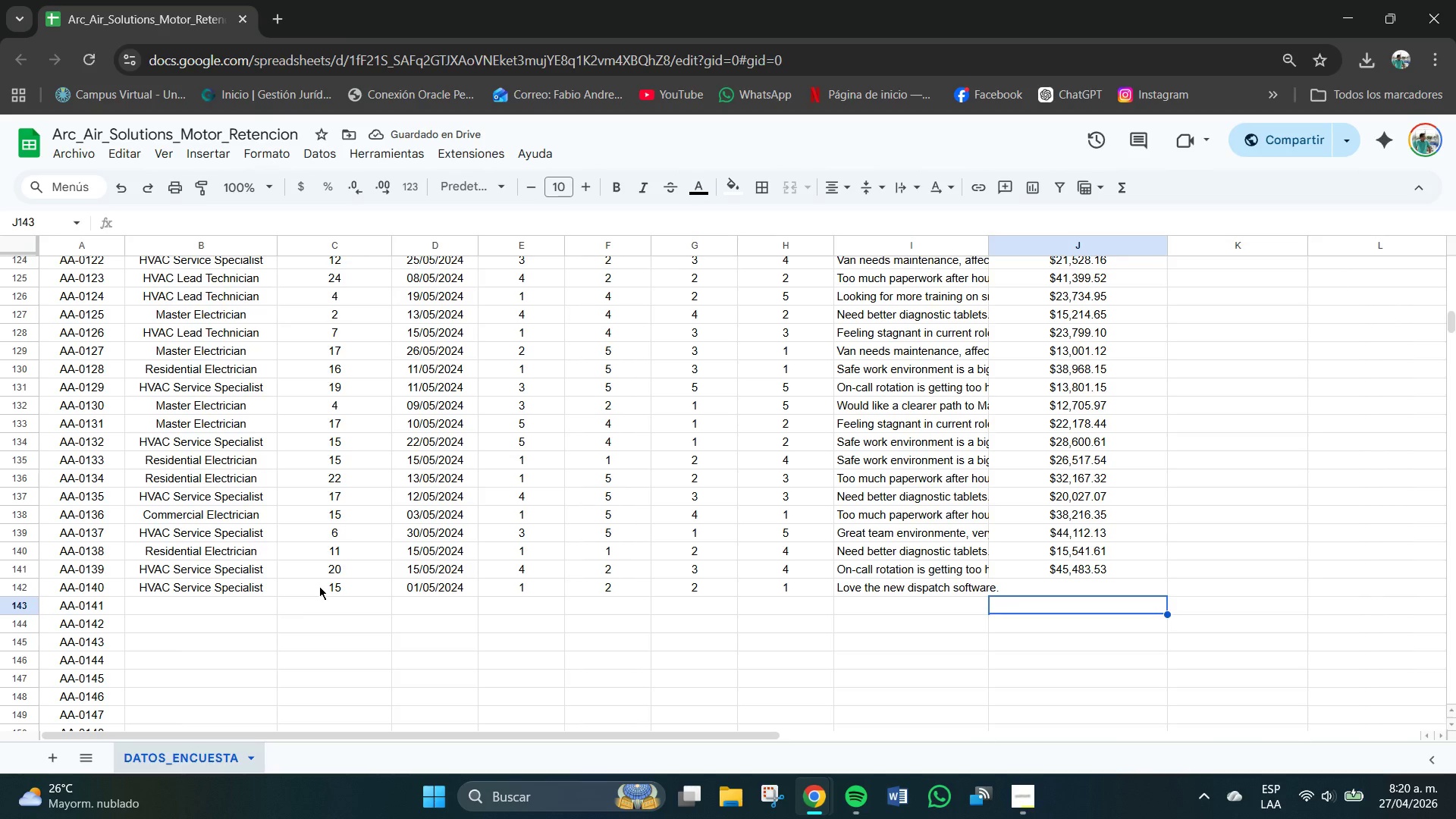 
key(Insert)
 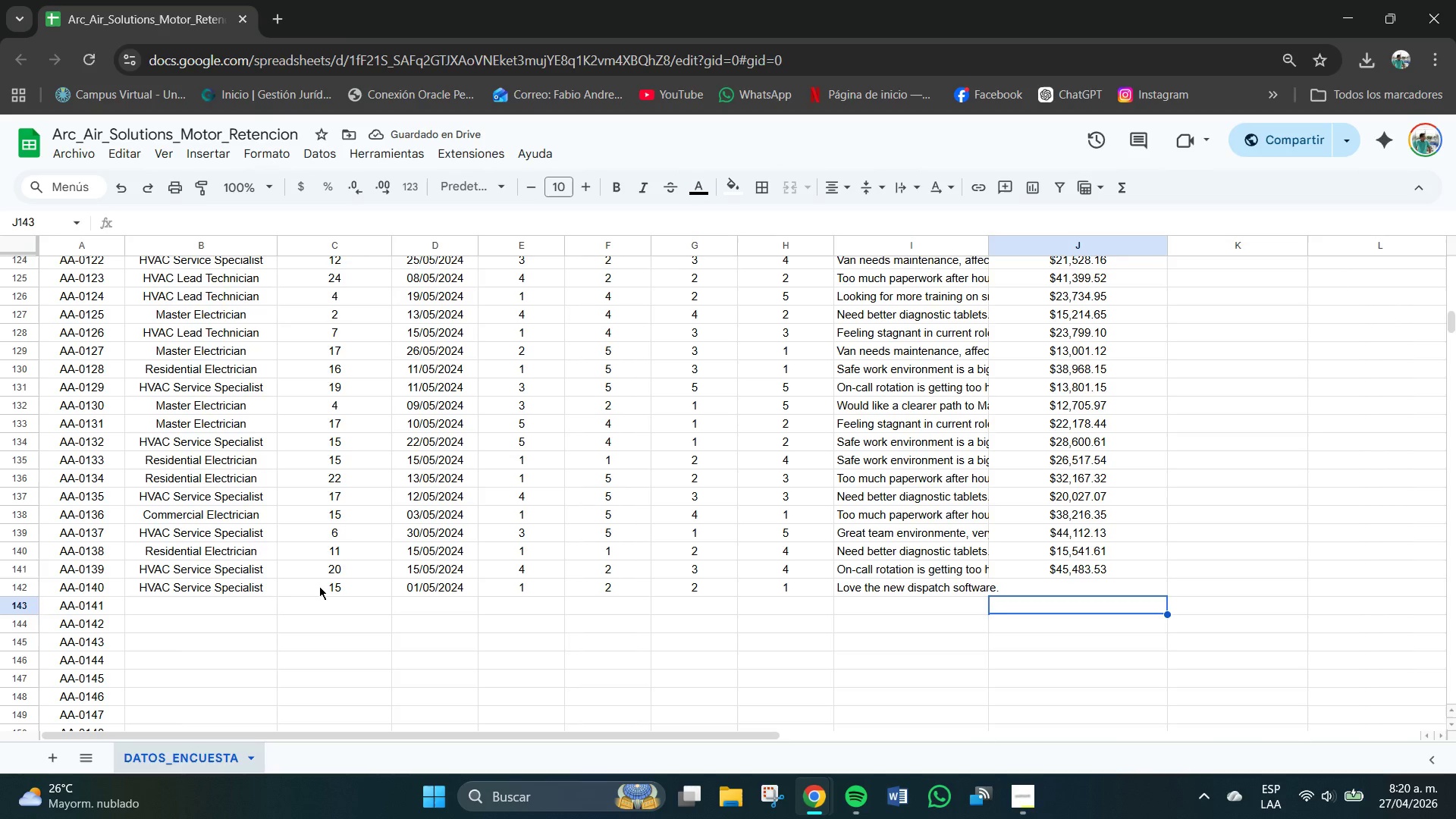 
key(ArrowUp)
 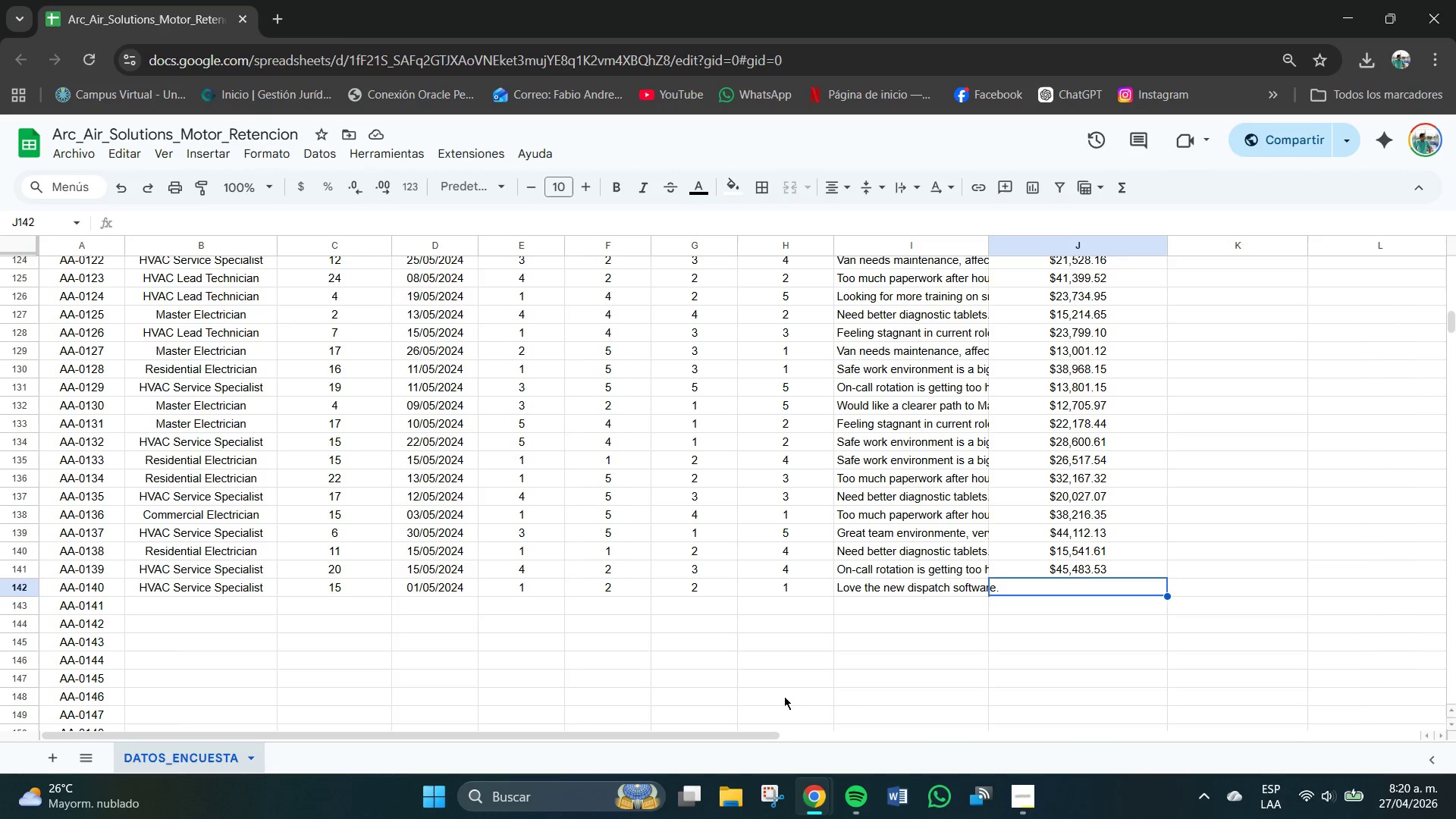 
left_click([1116, 664])
 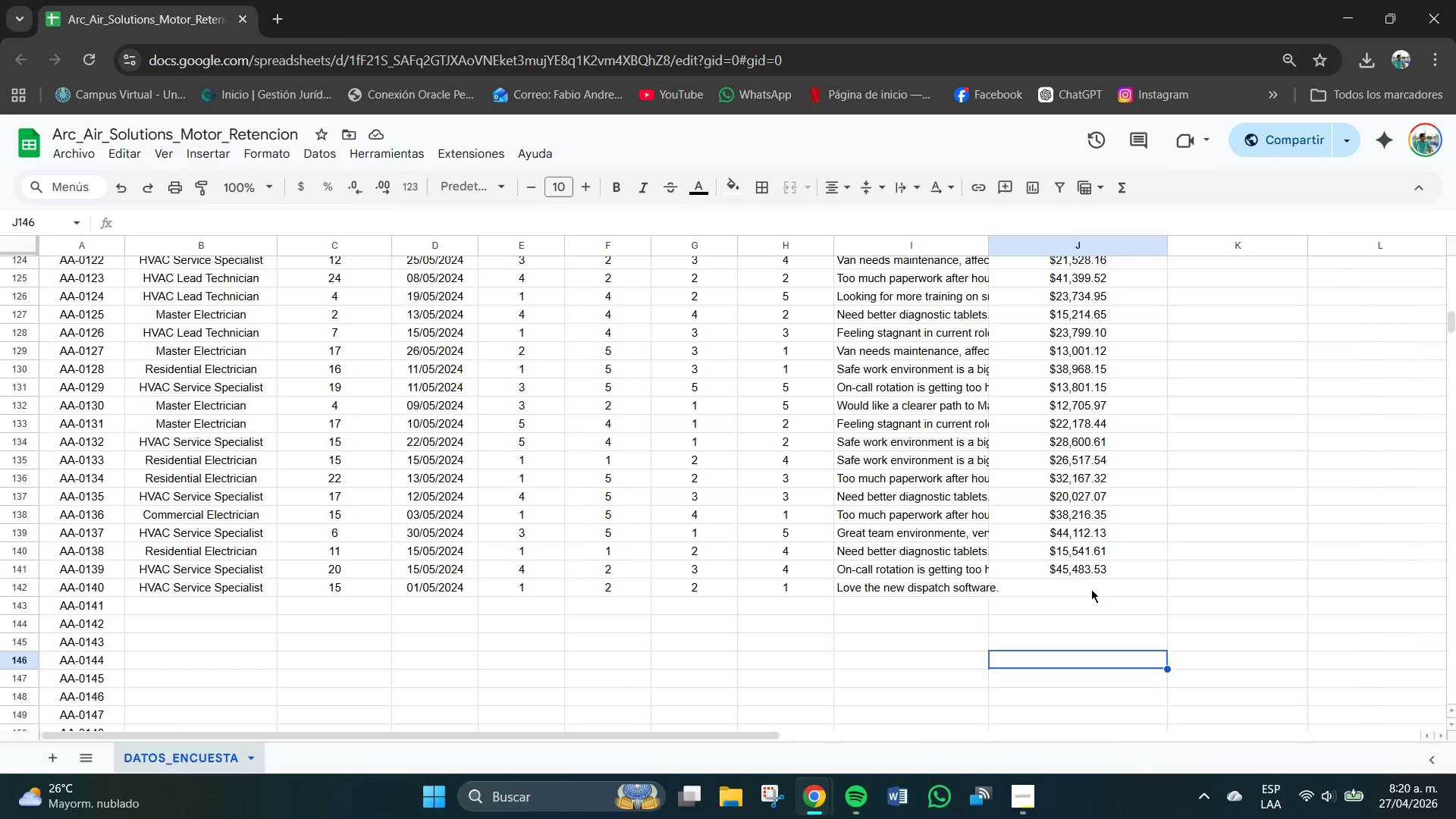 
double_click([1081, 584])
 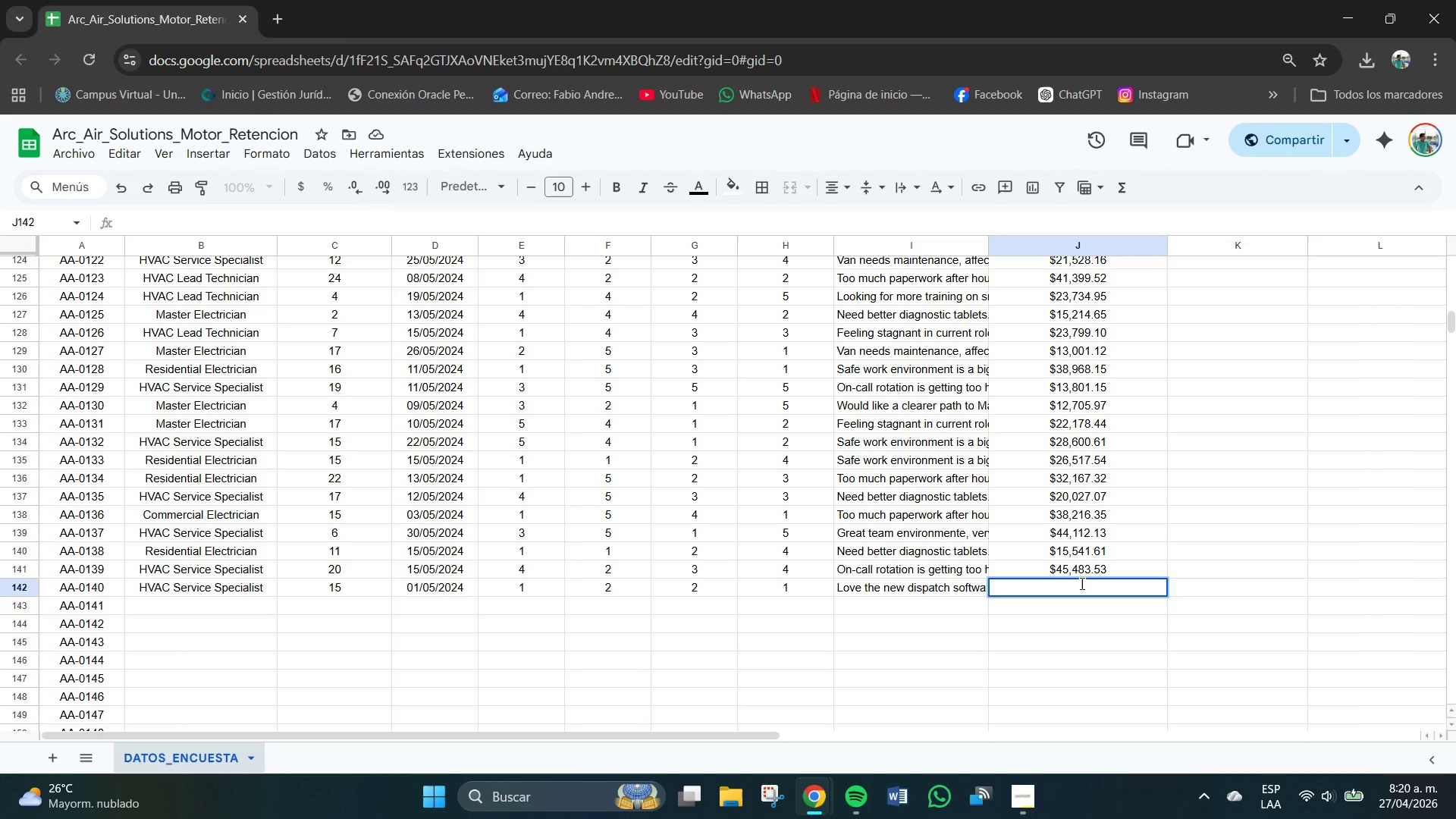 
key(Insert)
 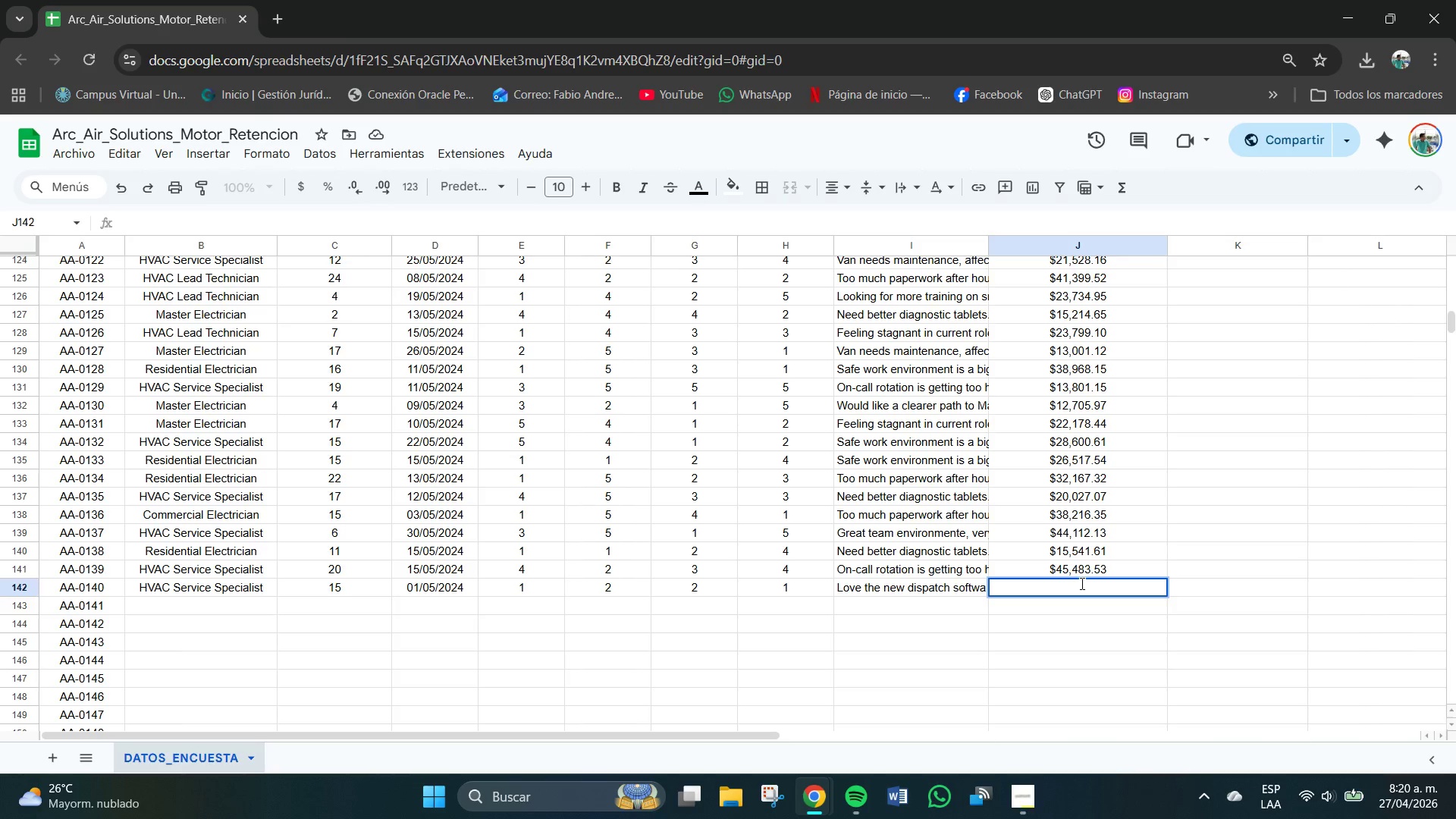 
key(Backspace)
 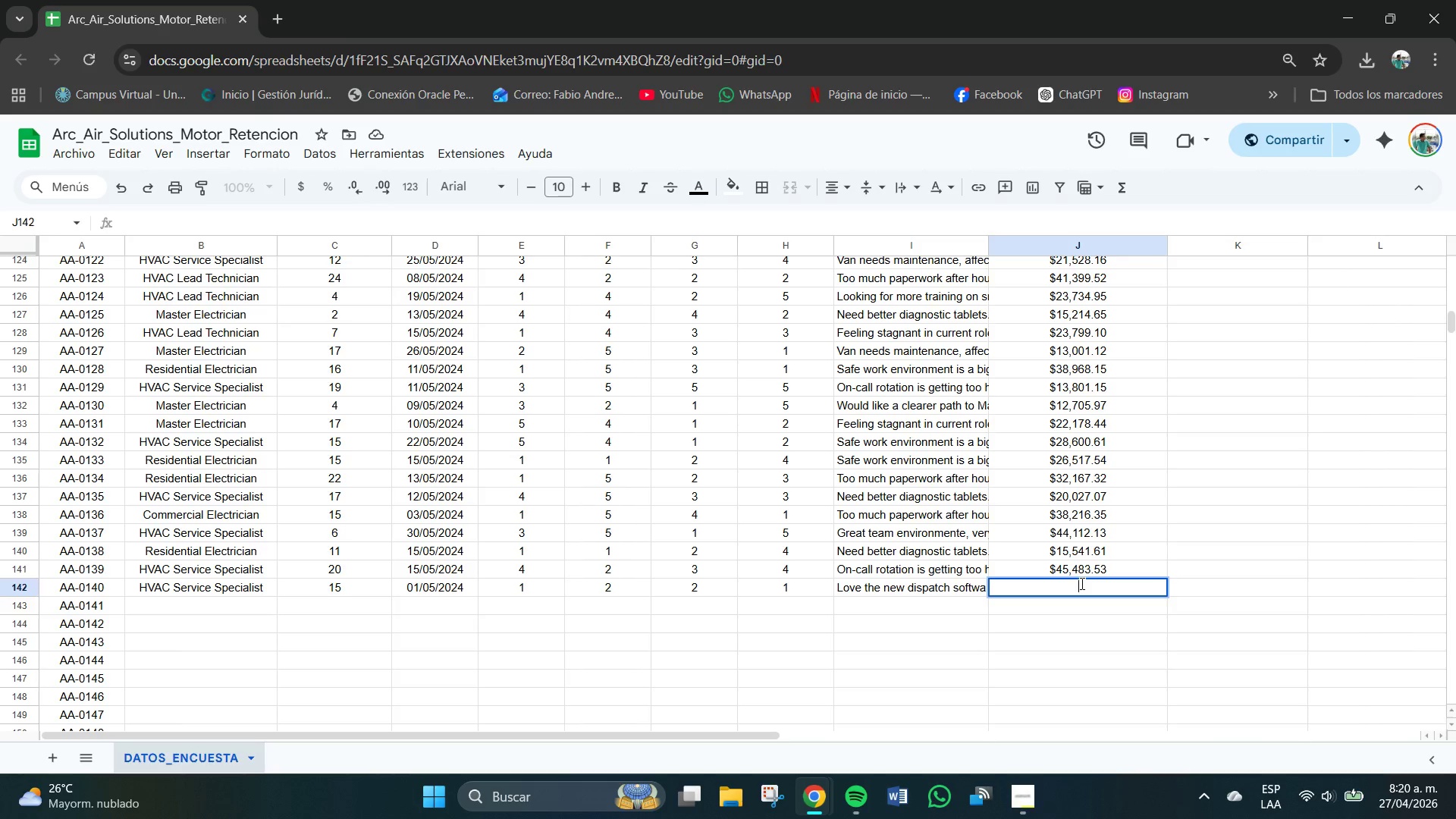 
key(ArrowDown)
 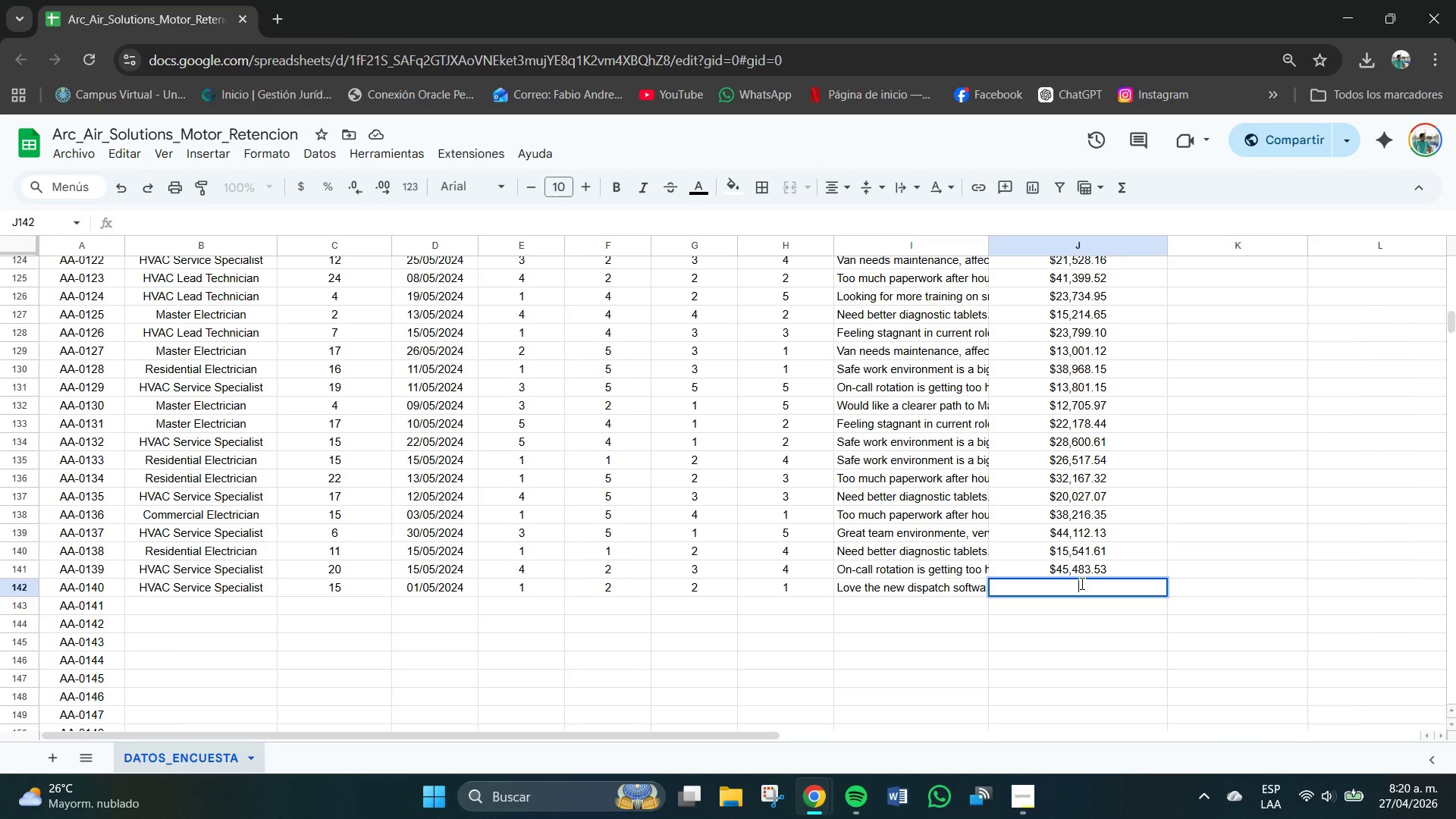 
key(Insert)
 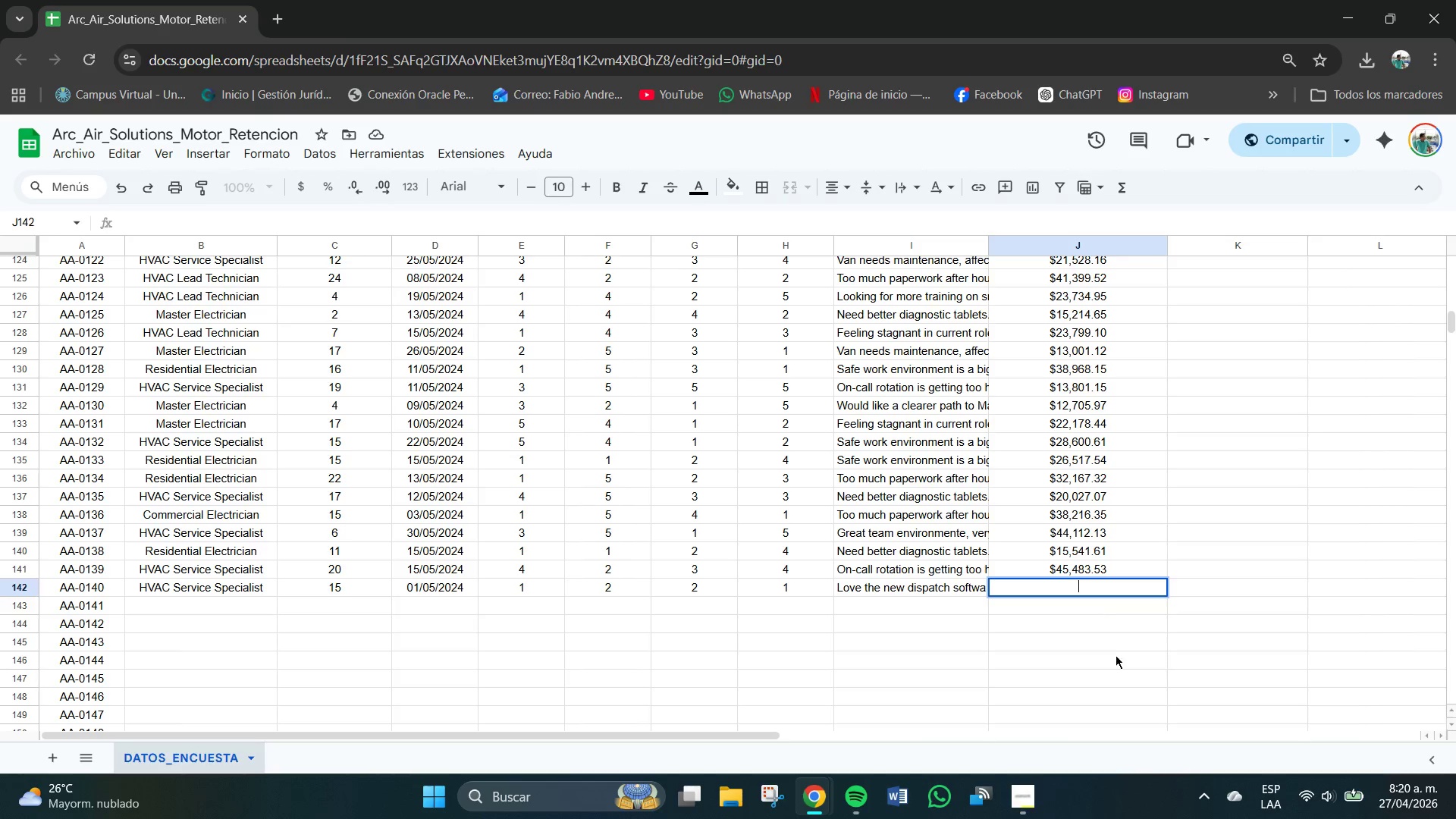 
key(Home)
 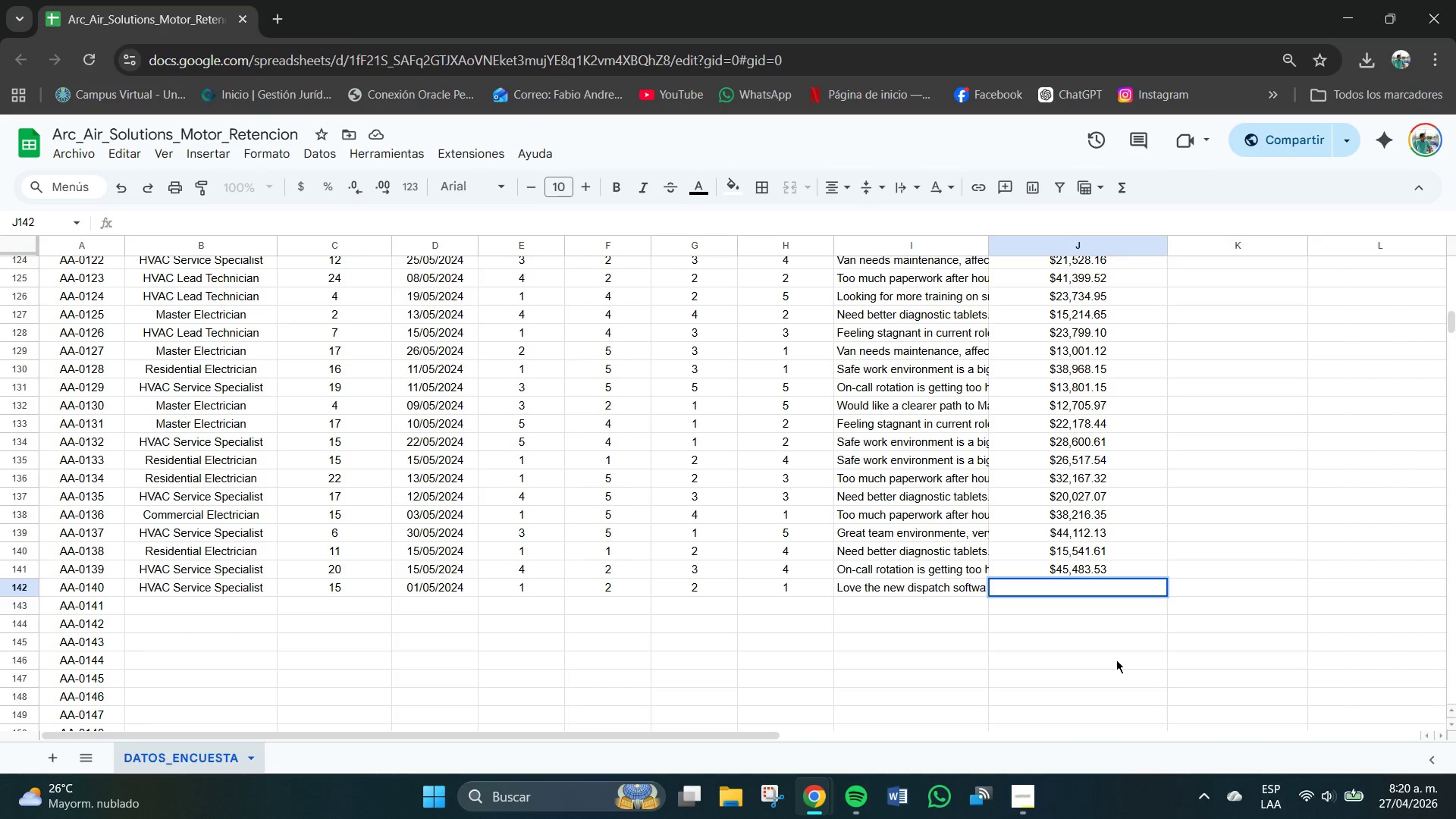 
key(NumLock)
 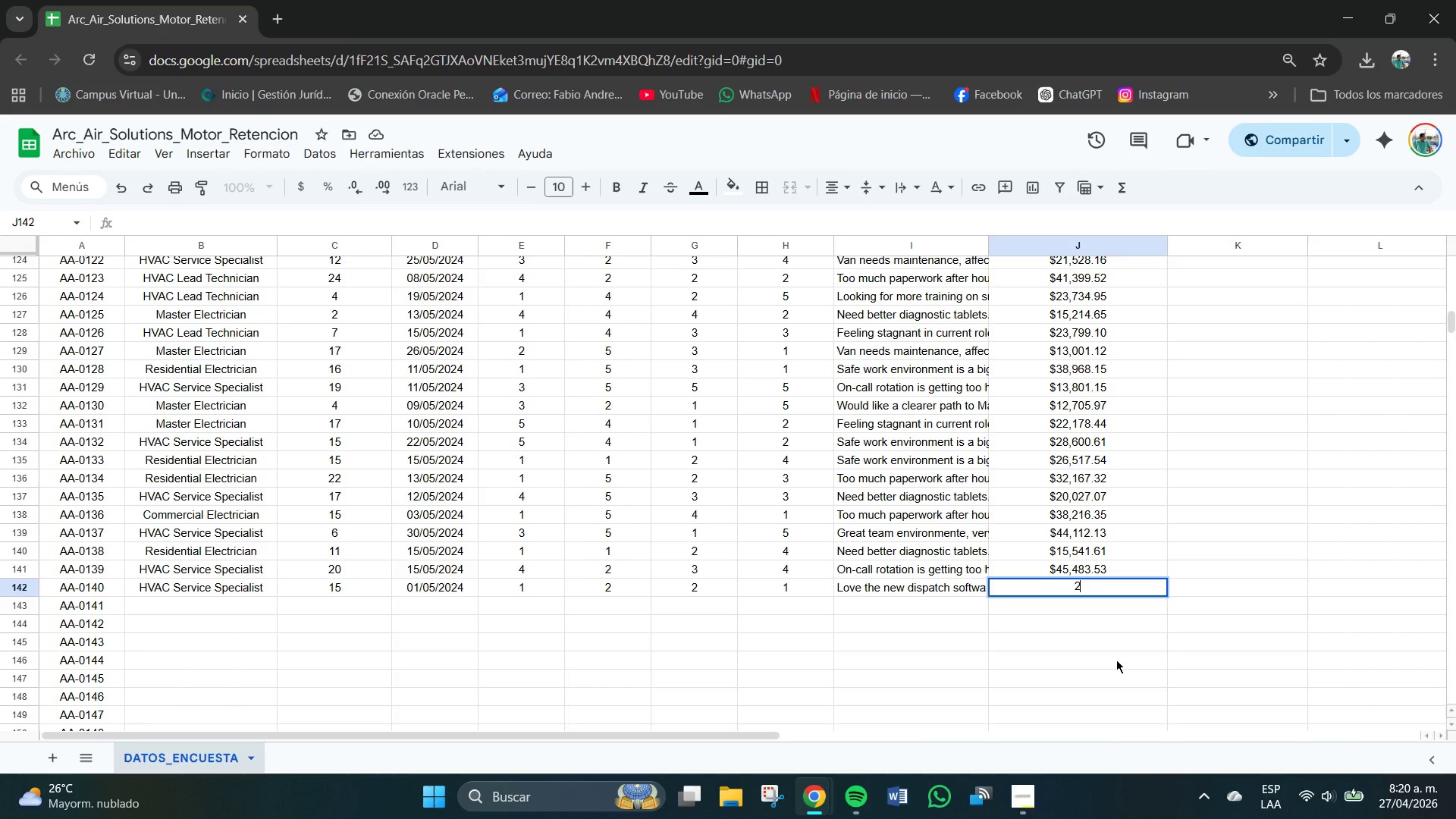 
key(Numpad2)
 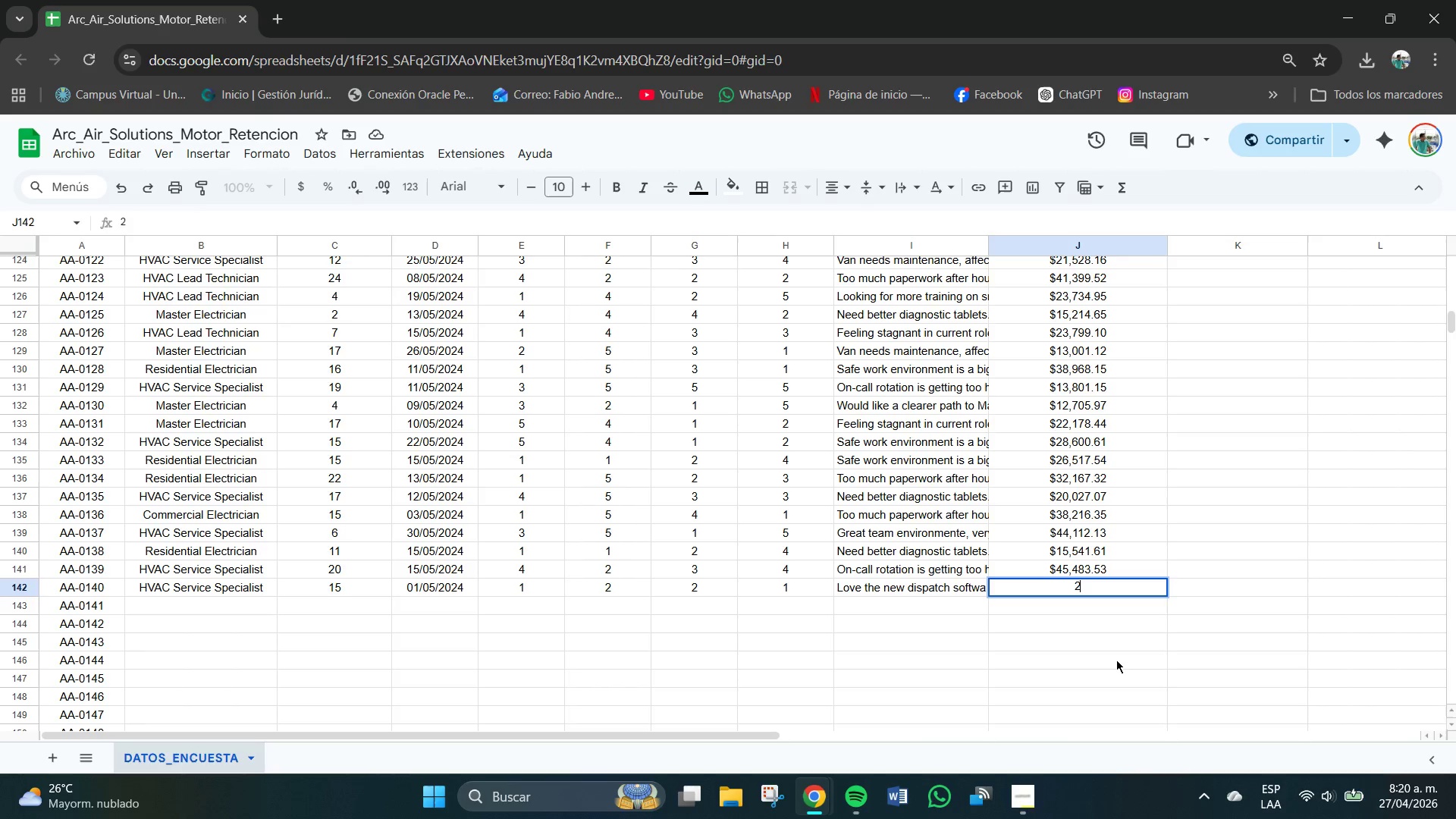 
key(Numpad0)
 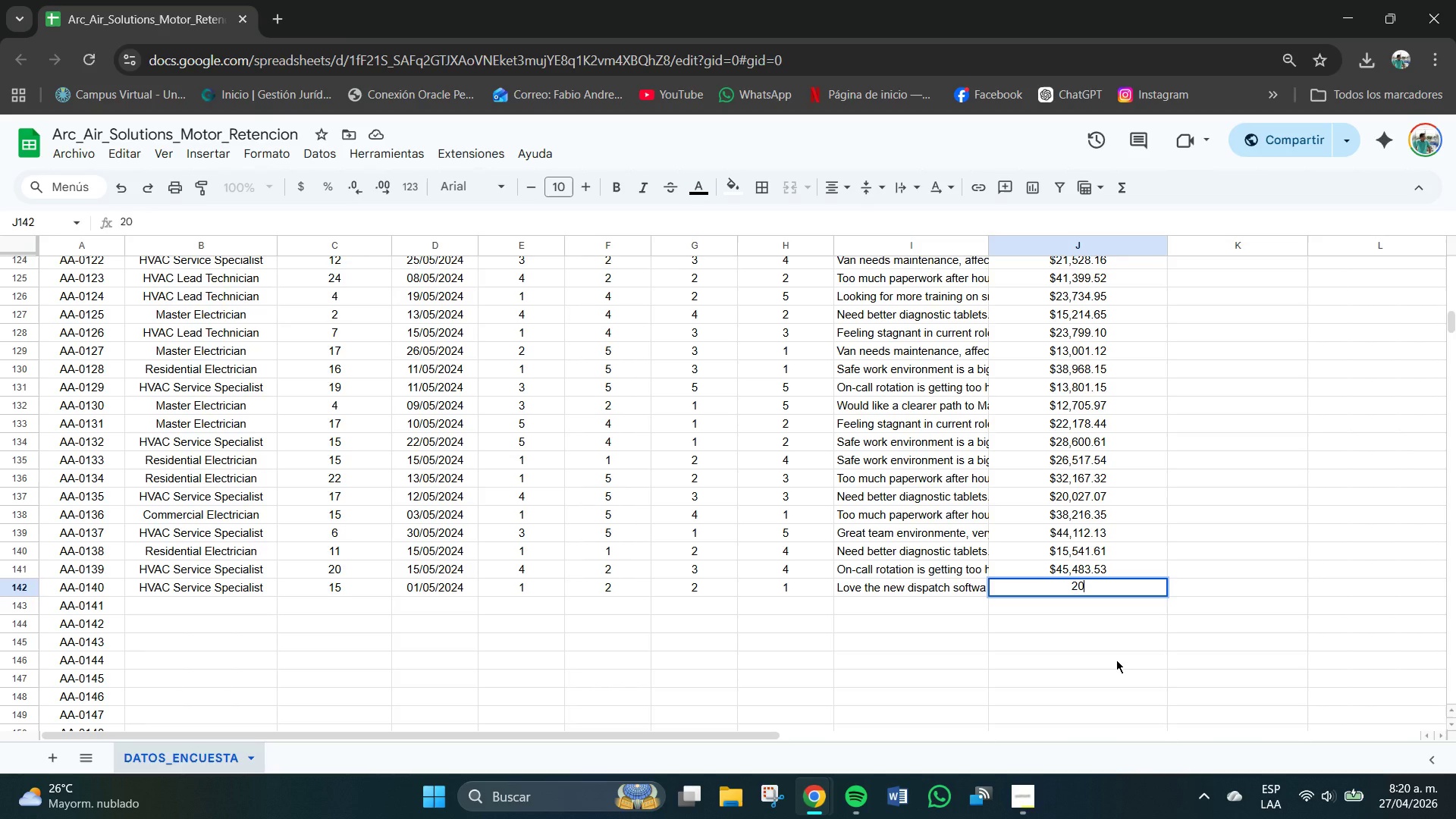 
key(Numpad8)
 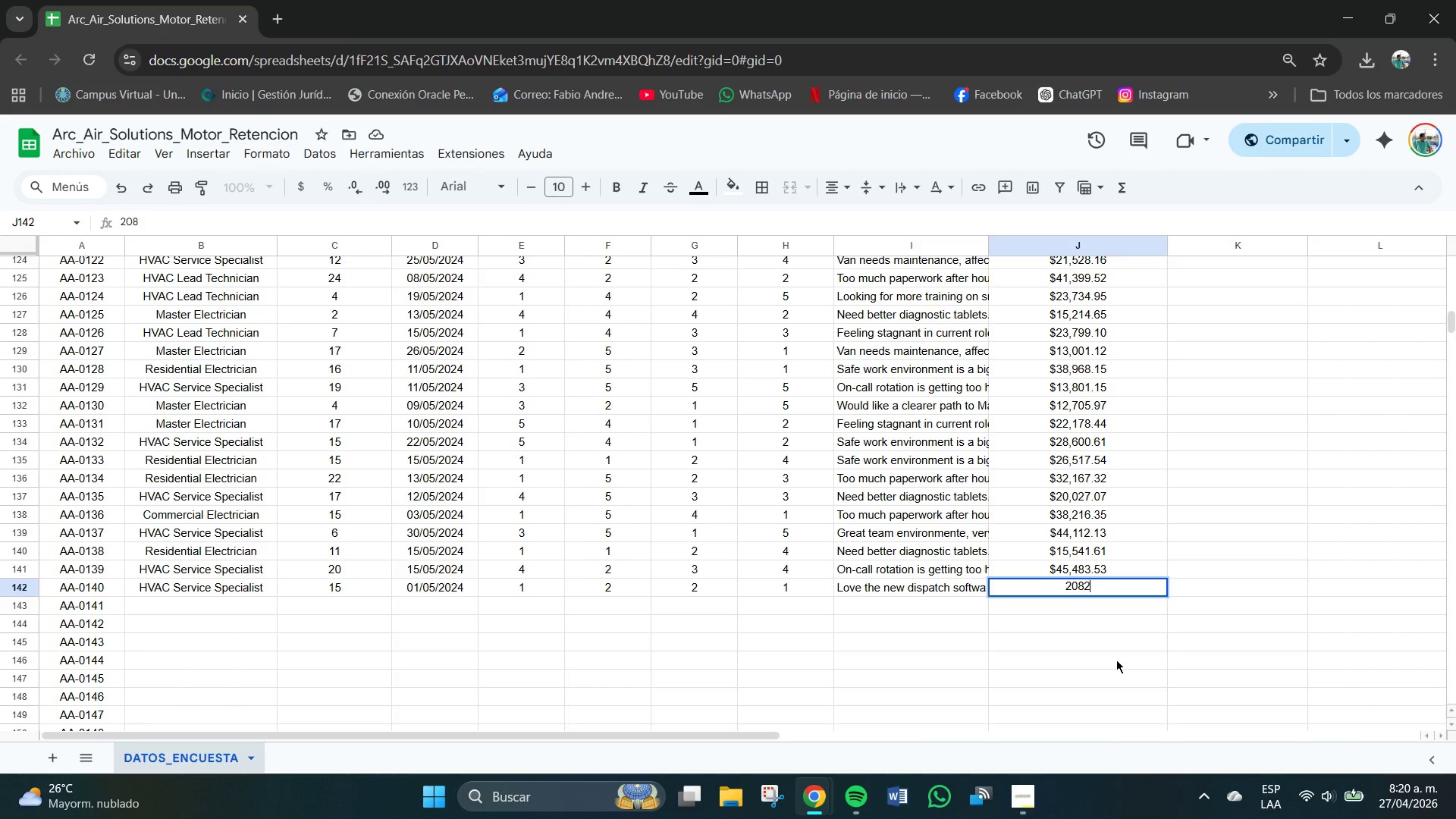 
key(Numpad2)
 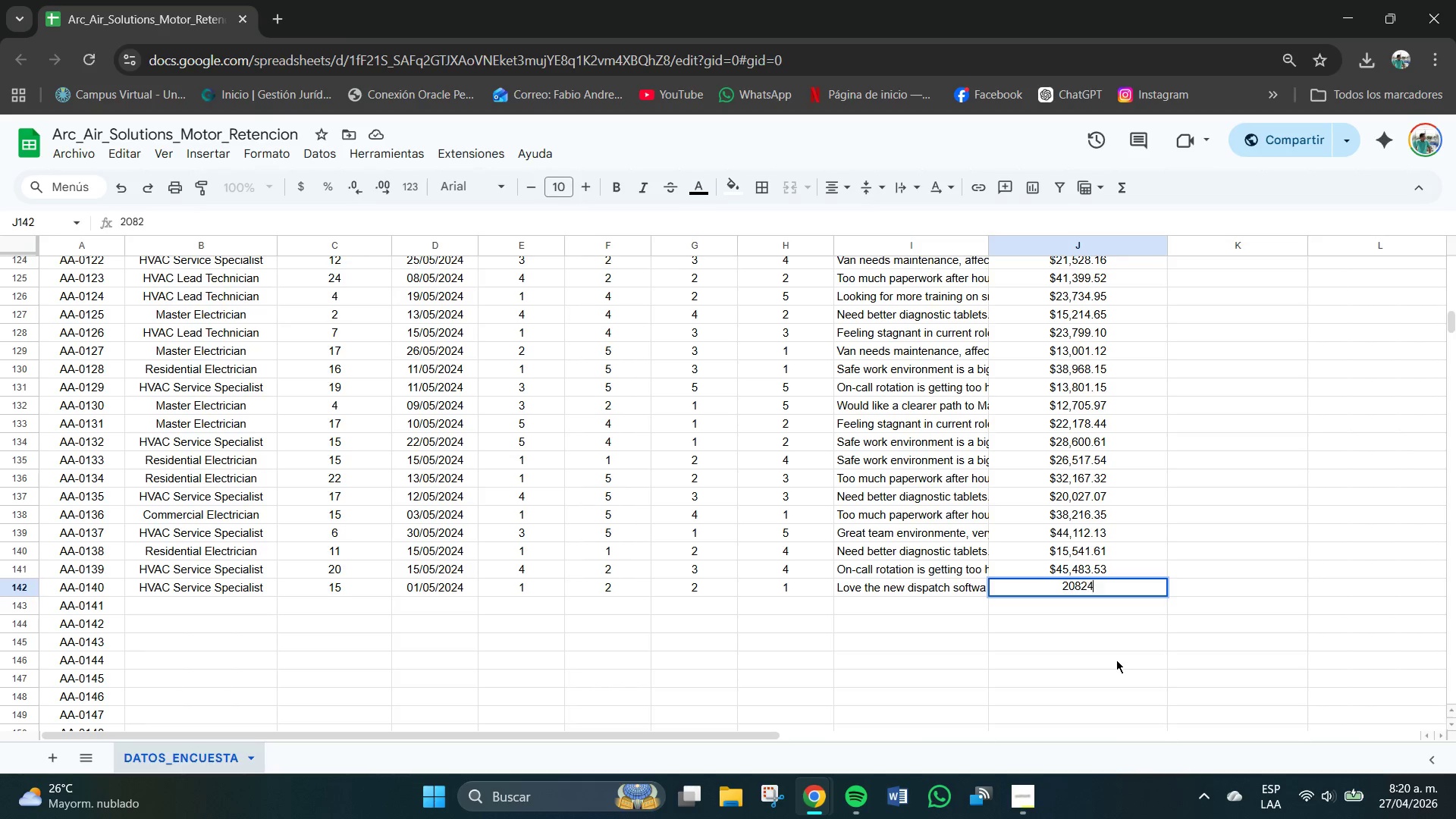 
key(Numpad4)
 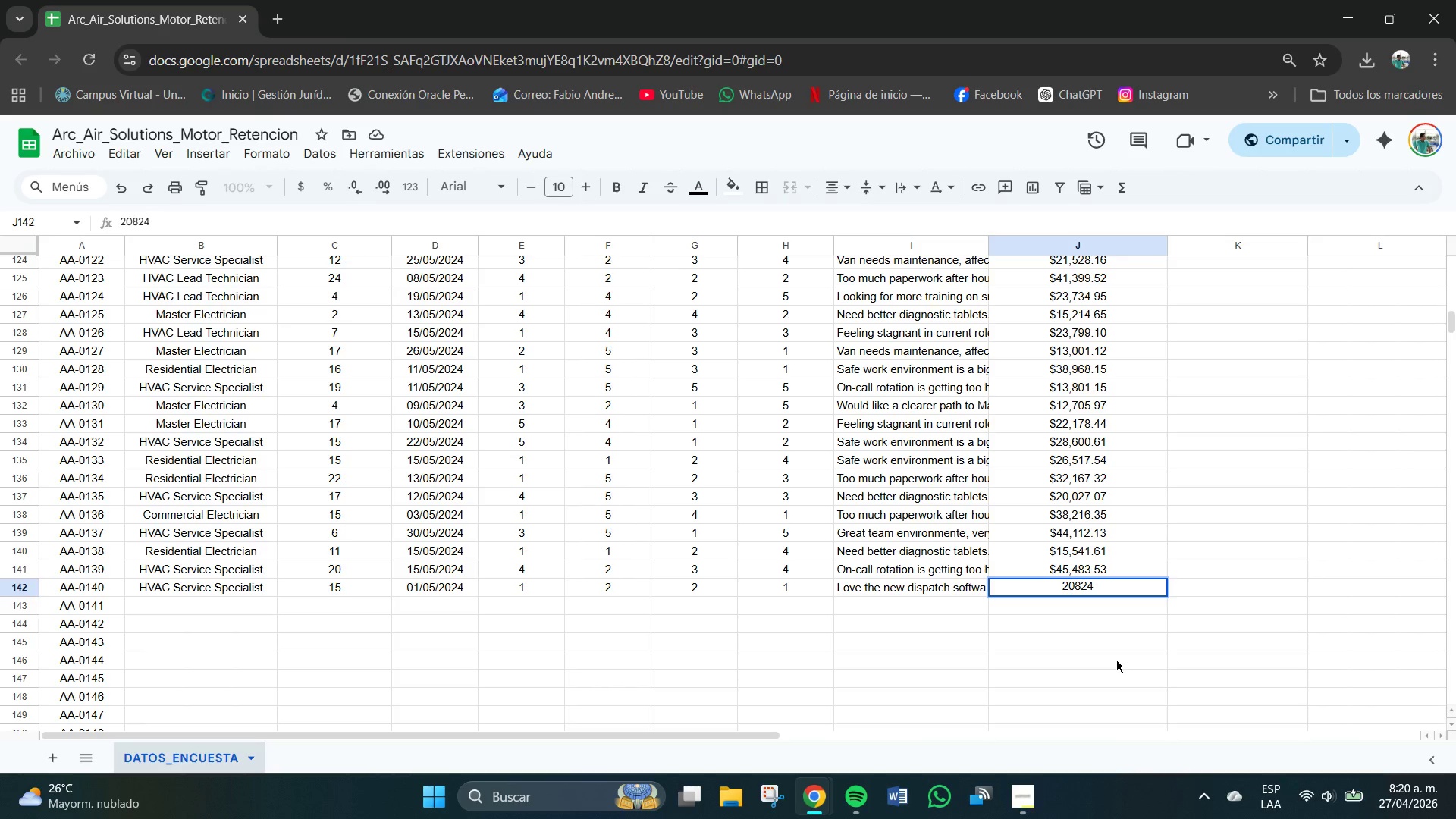 
key(Numpad2)
 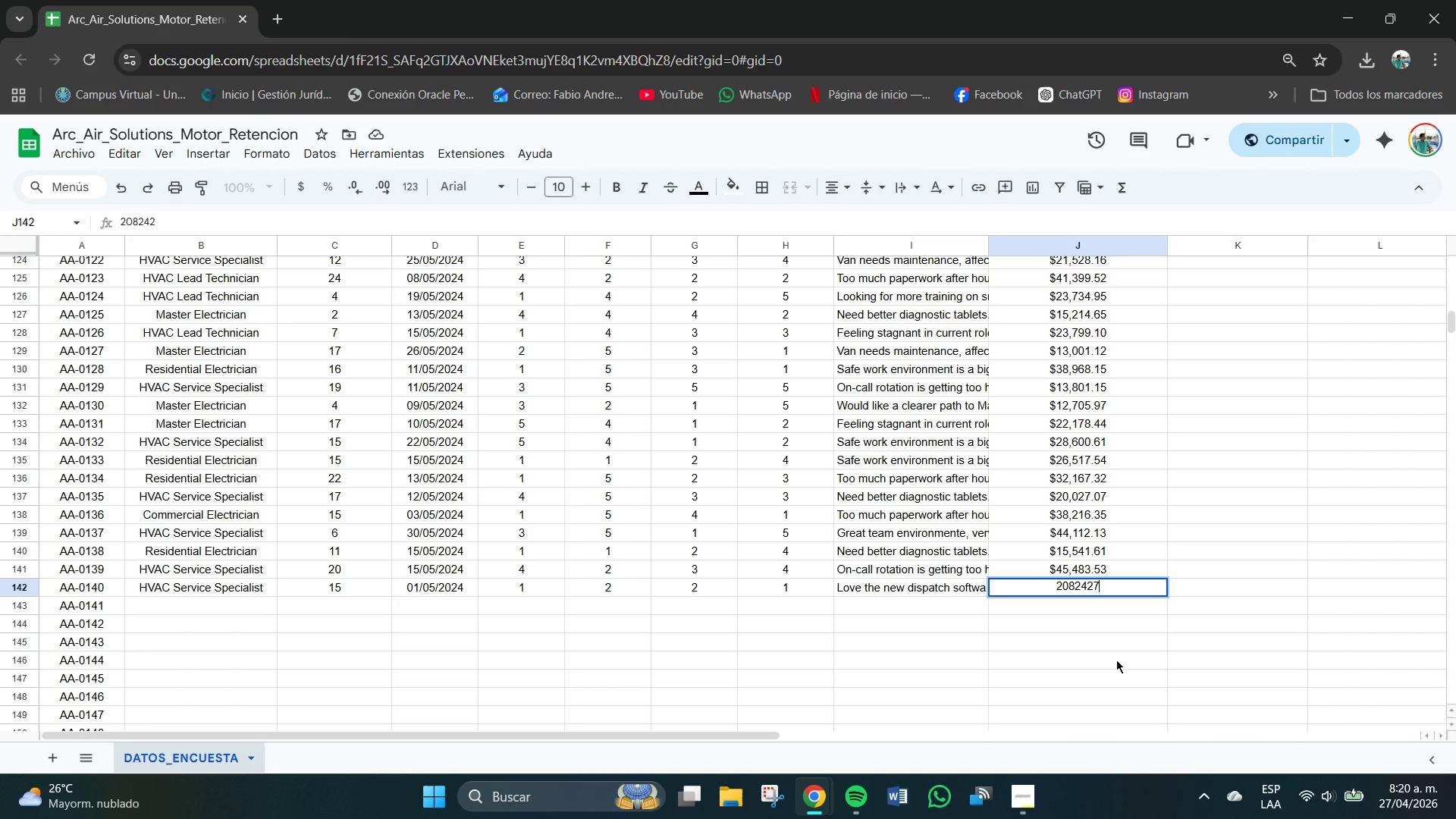 
key(Numpad7)
 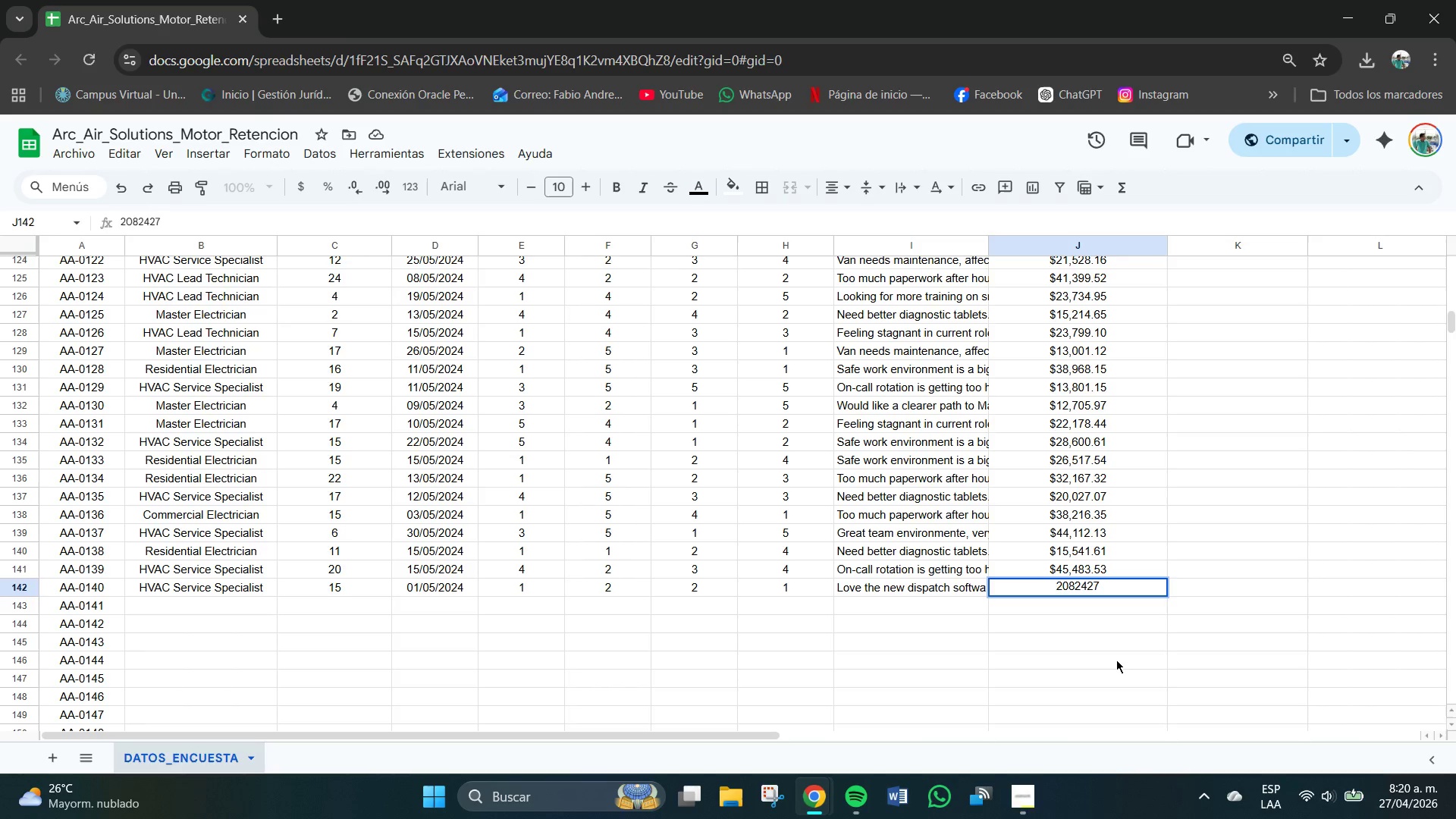 
key(Backspace)
 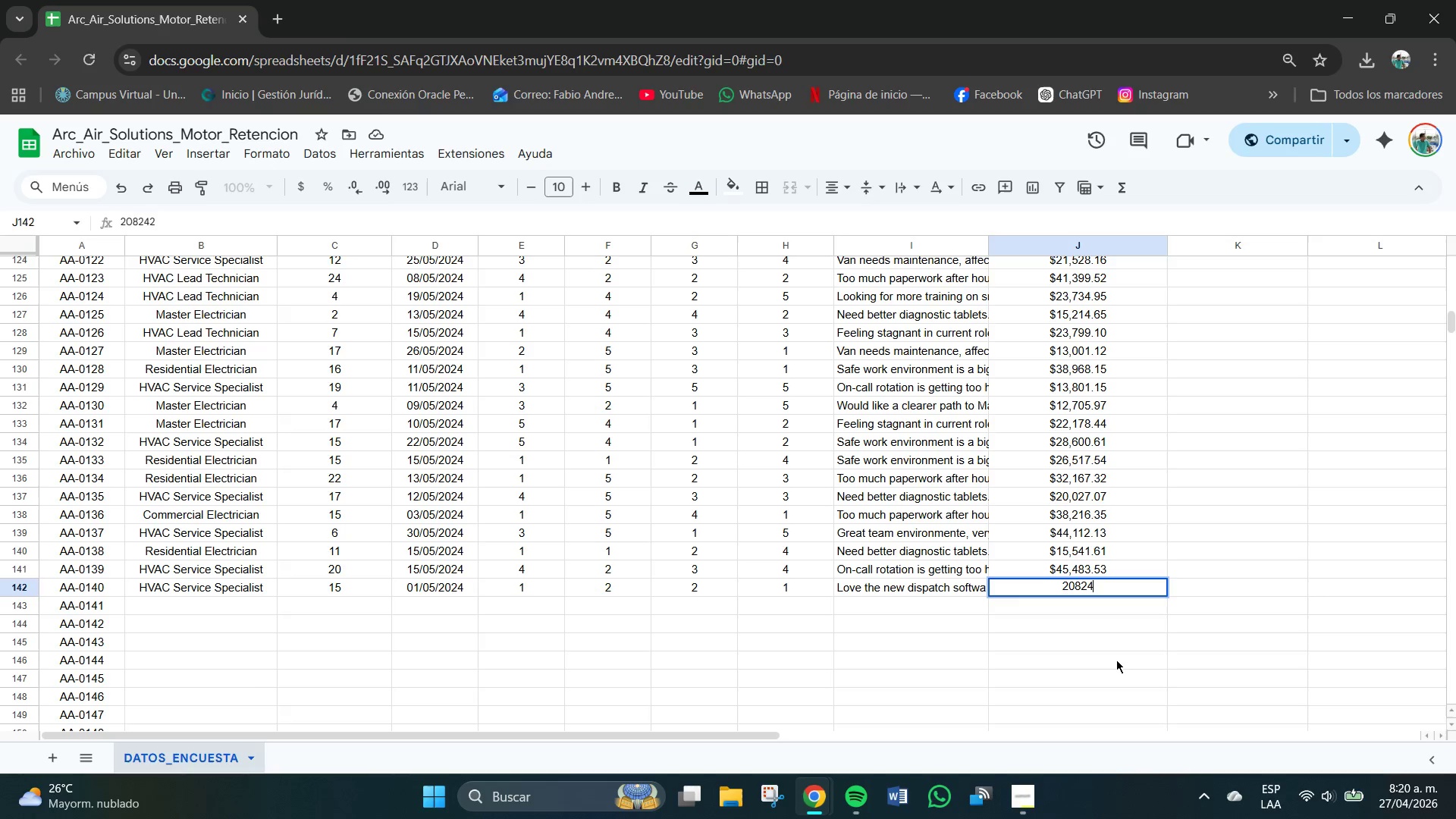 
key(Backspace)
 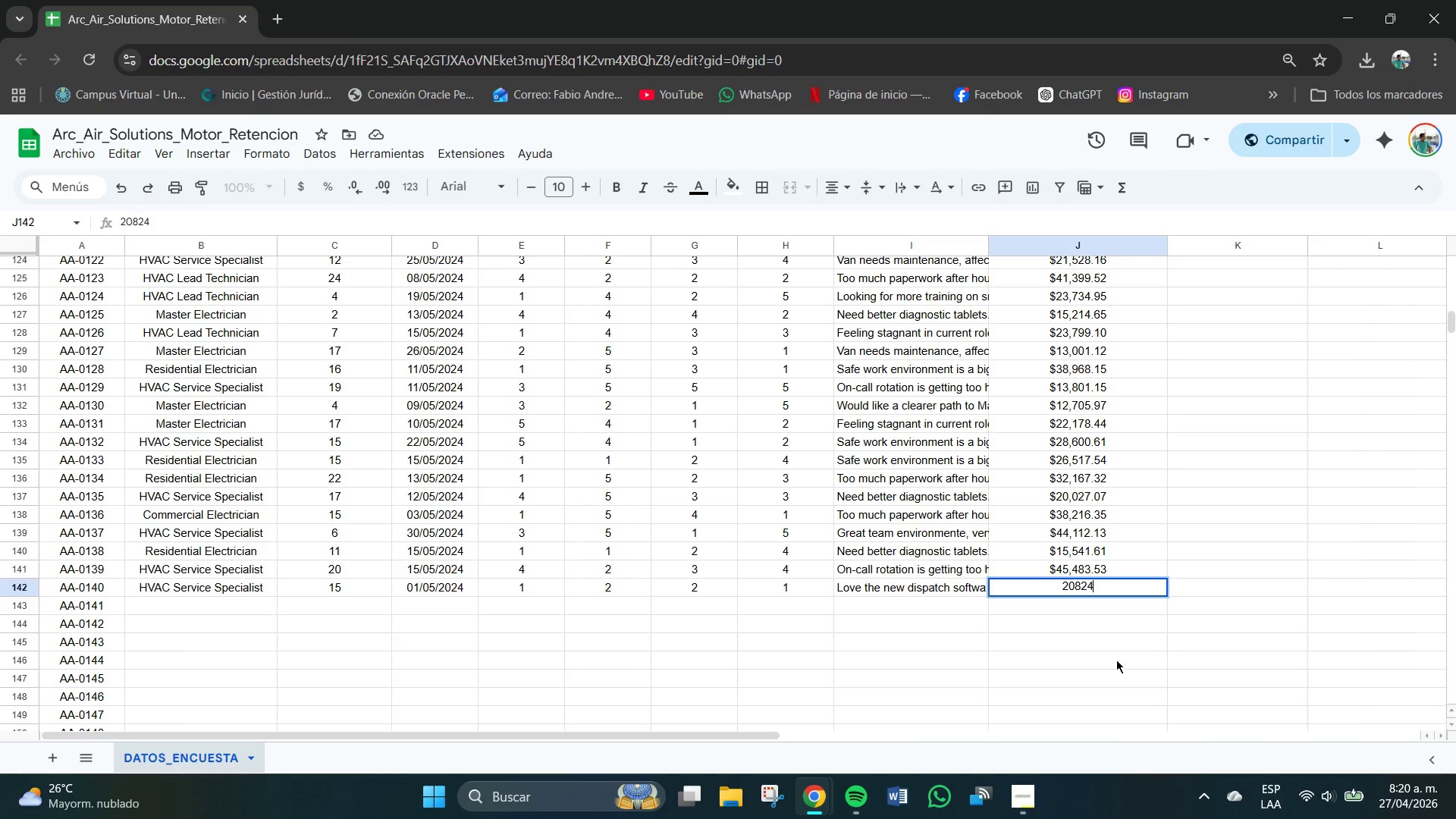 
key(NumpadDecimal)
 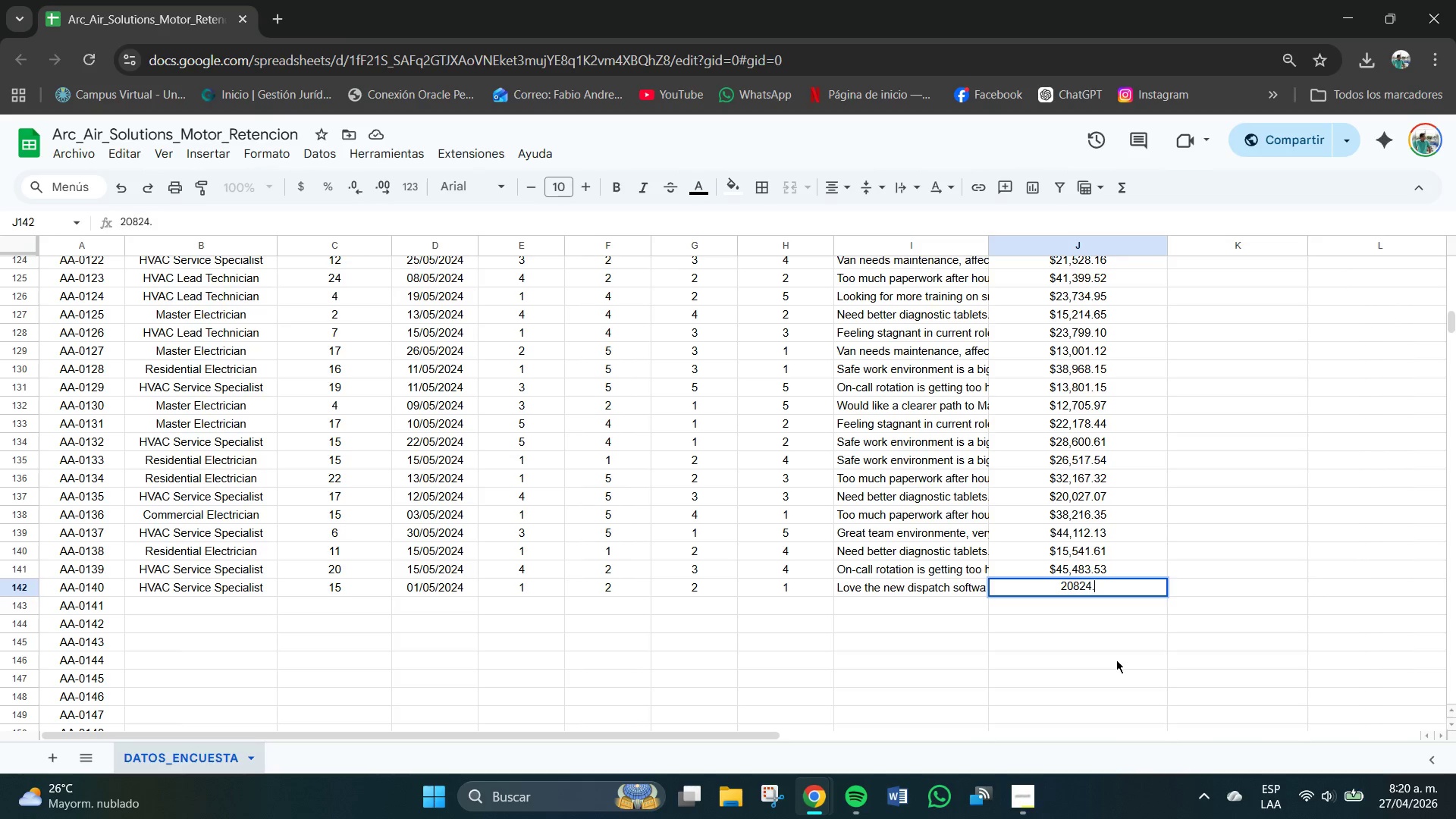 
key(Numpad2)
 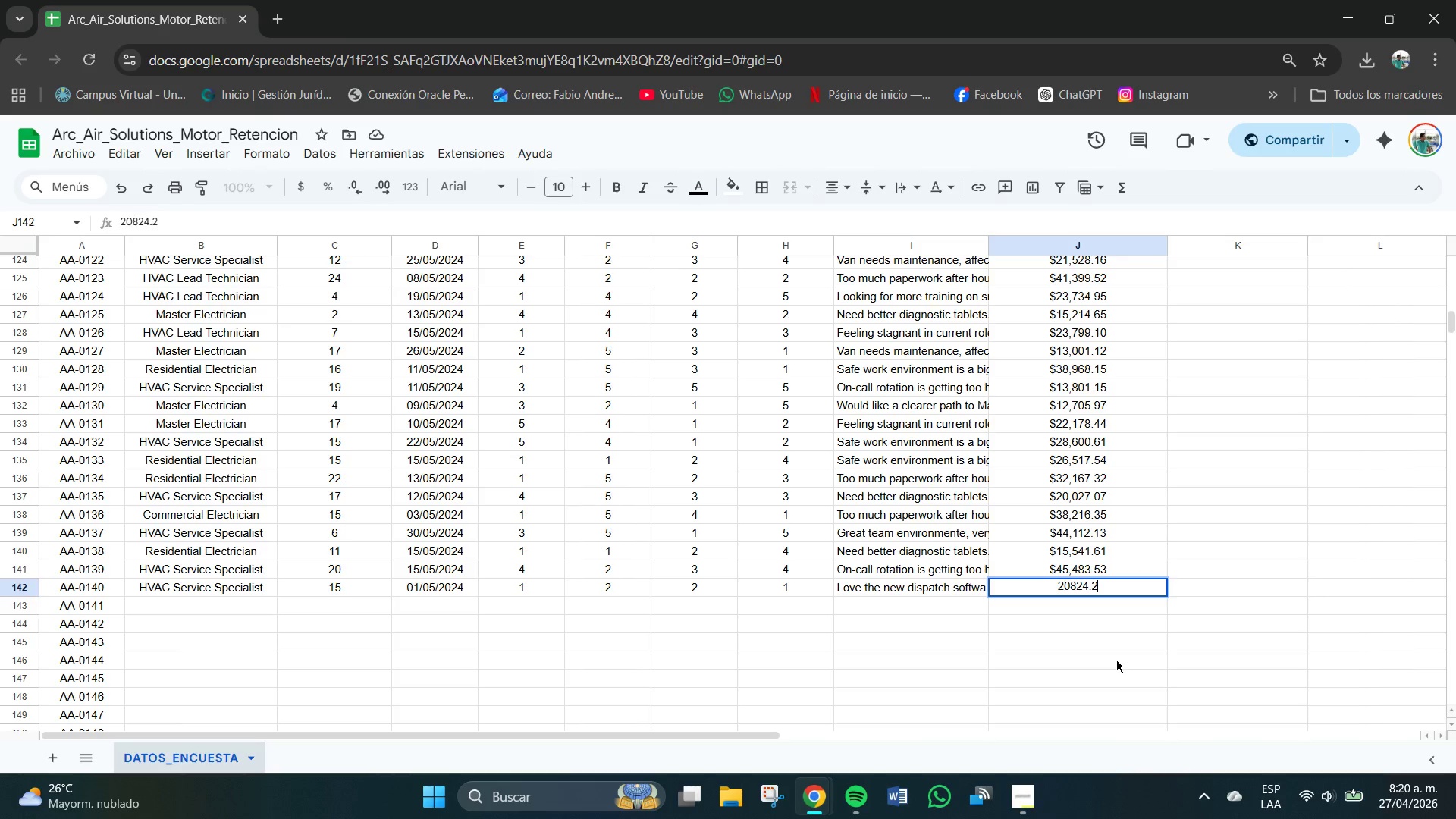 
key(Numpad7)
 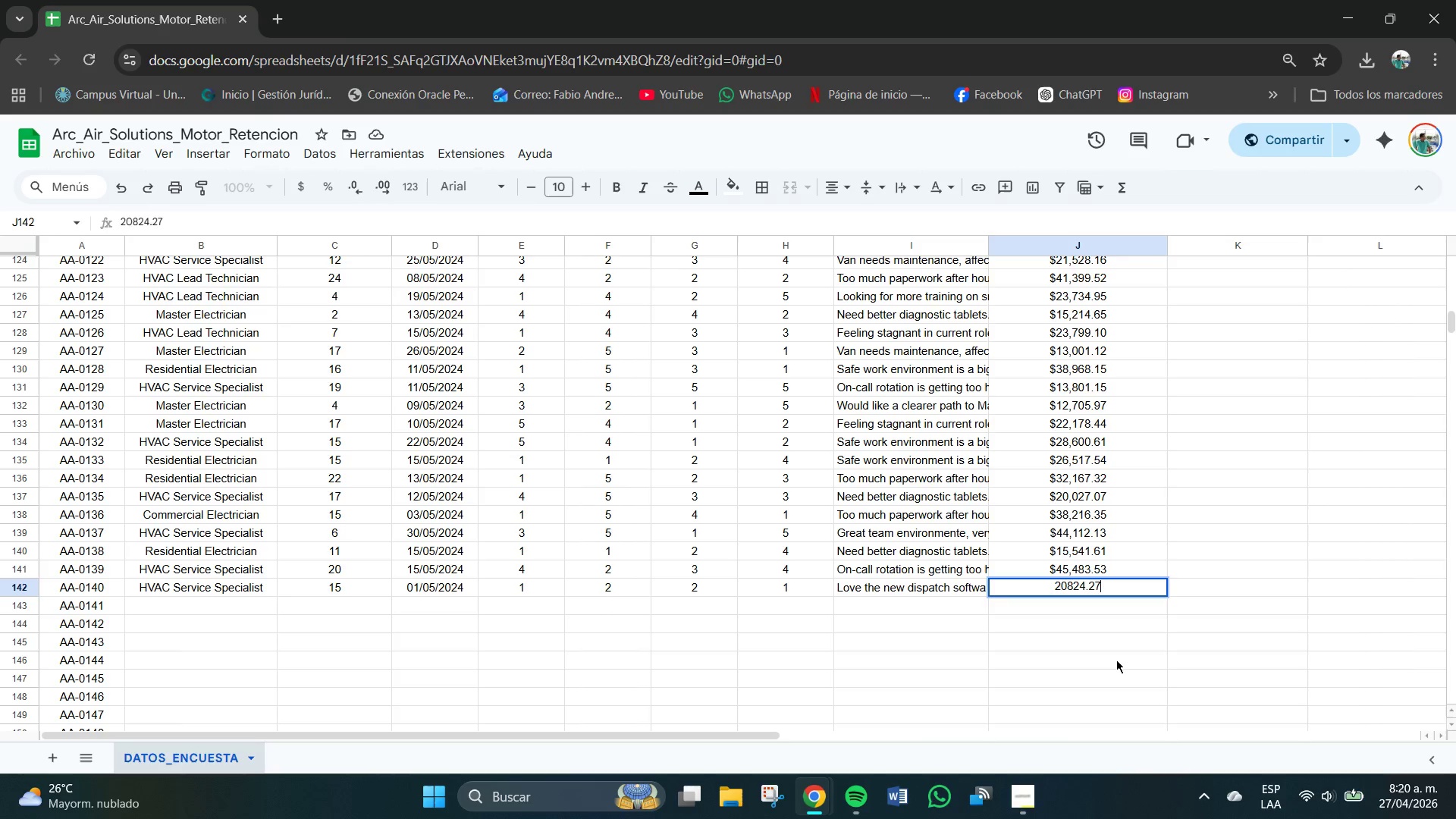 
key(NumpadEnter)
 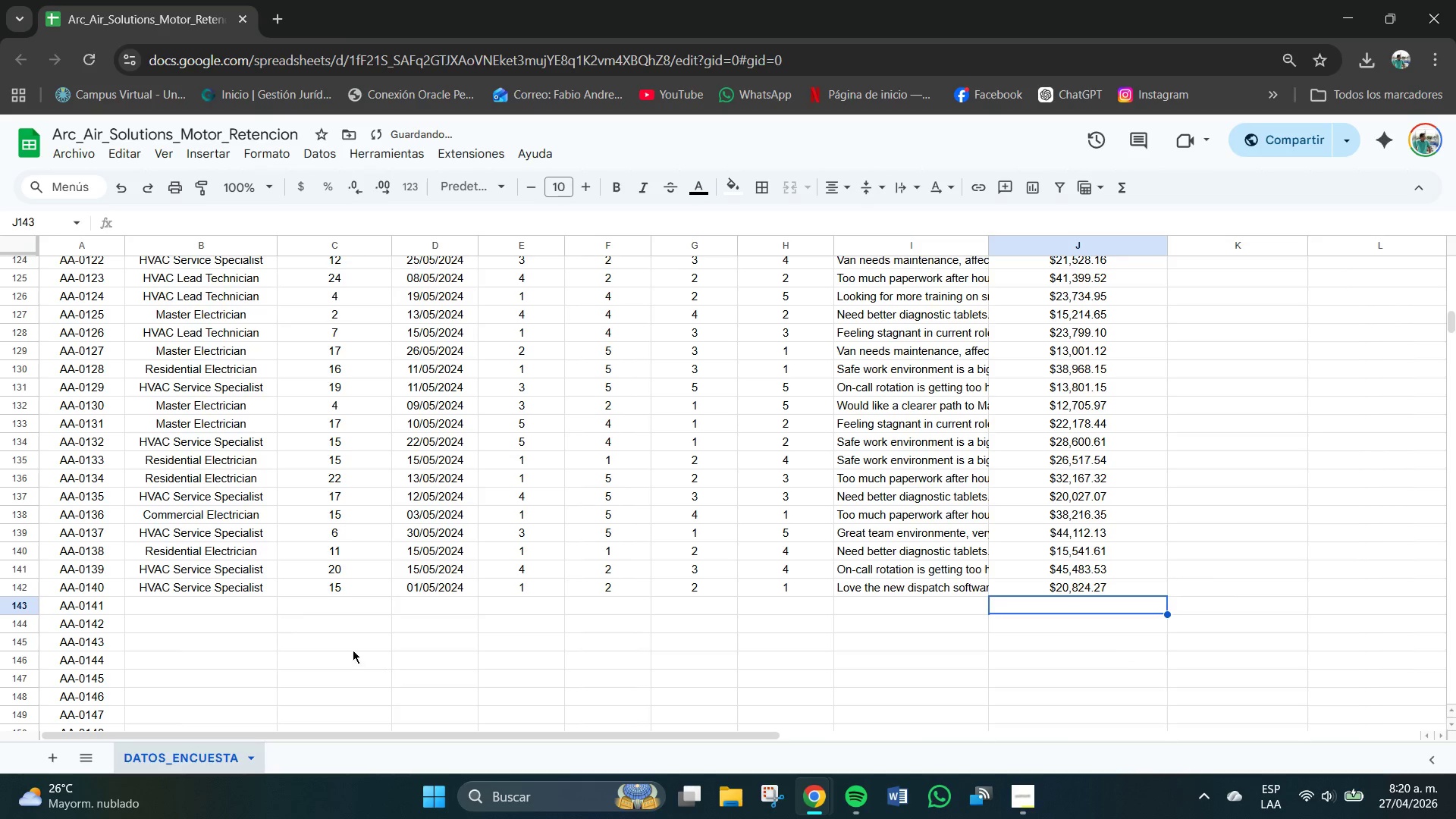 
left_click([224, 597])
 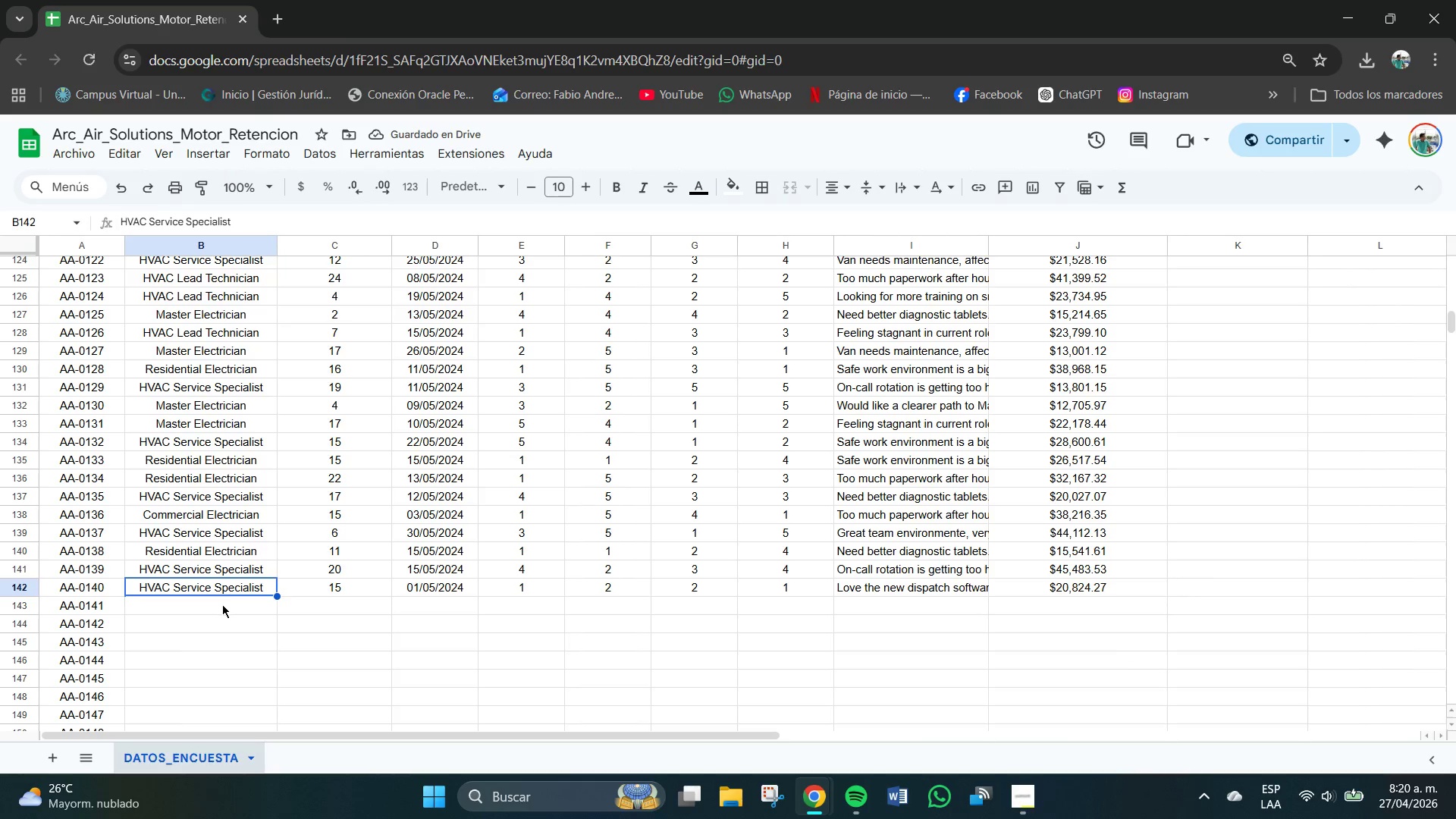 
left_click([221, 606])
 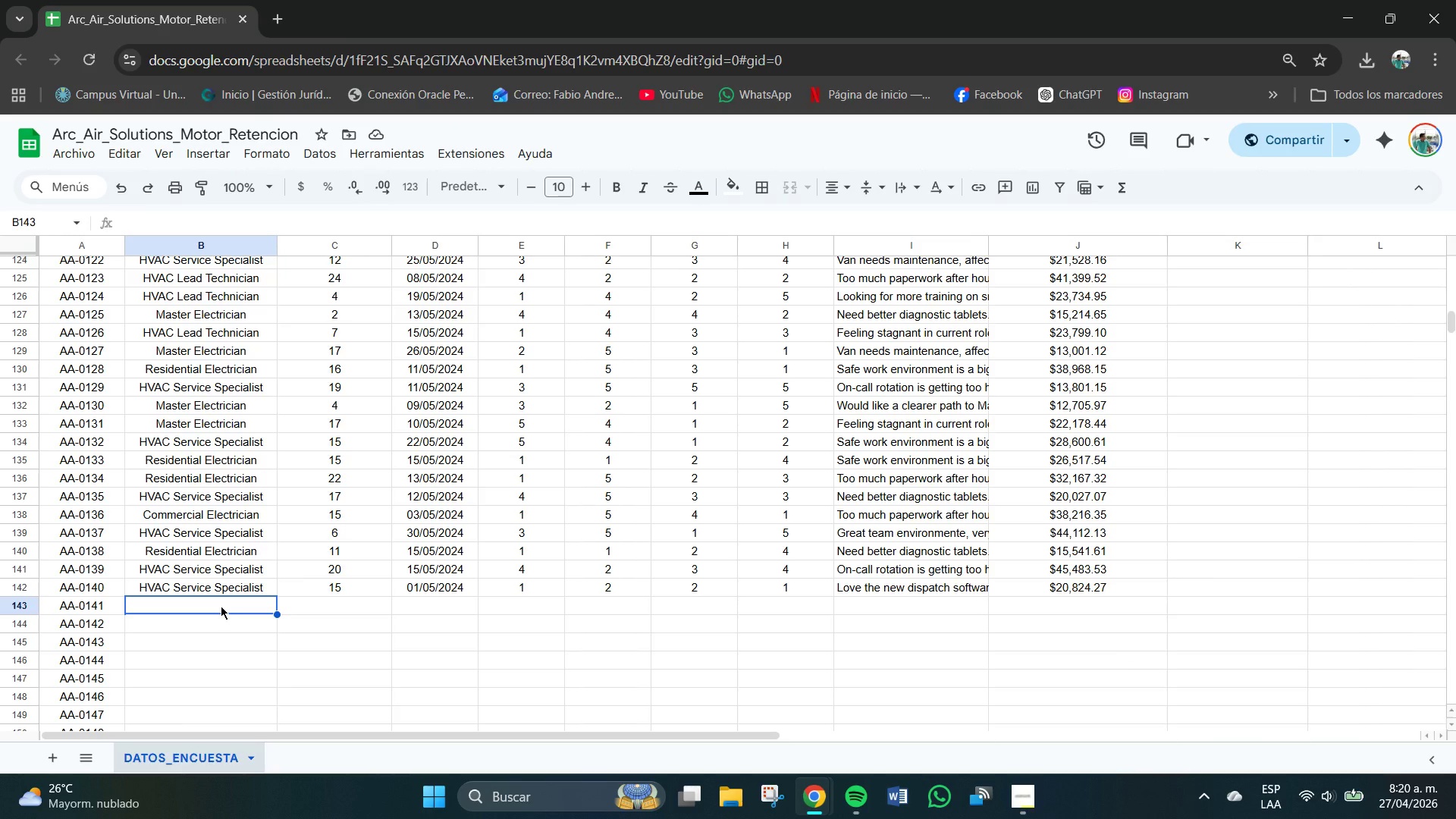 
type(hvac le)
key(Tab)
type(12)
key(Tab)
type(25)
 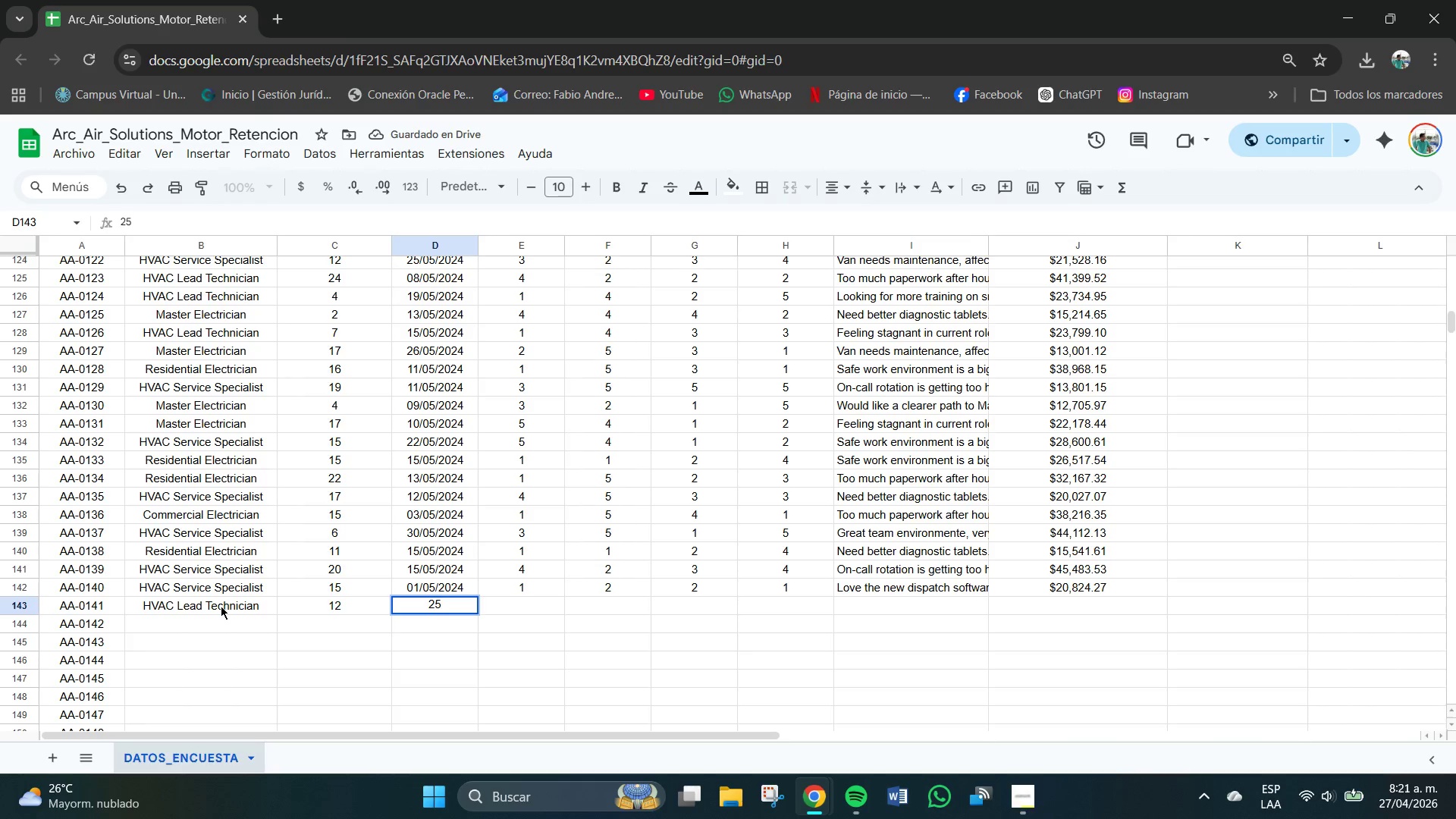 
key(Control+V)
 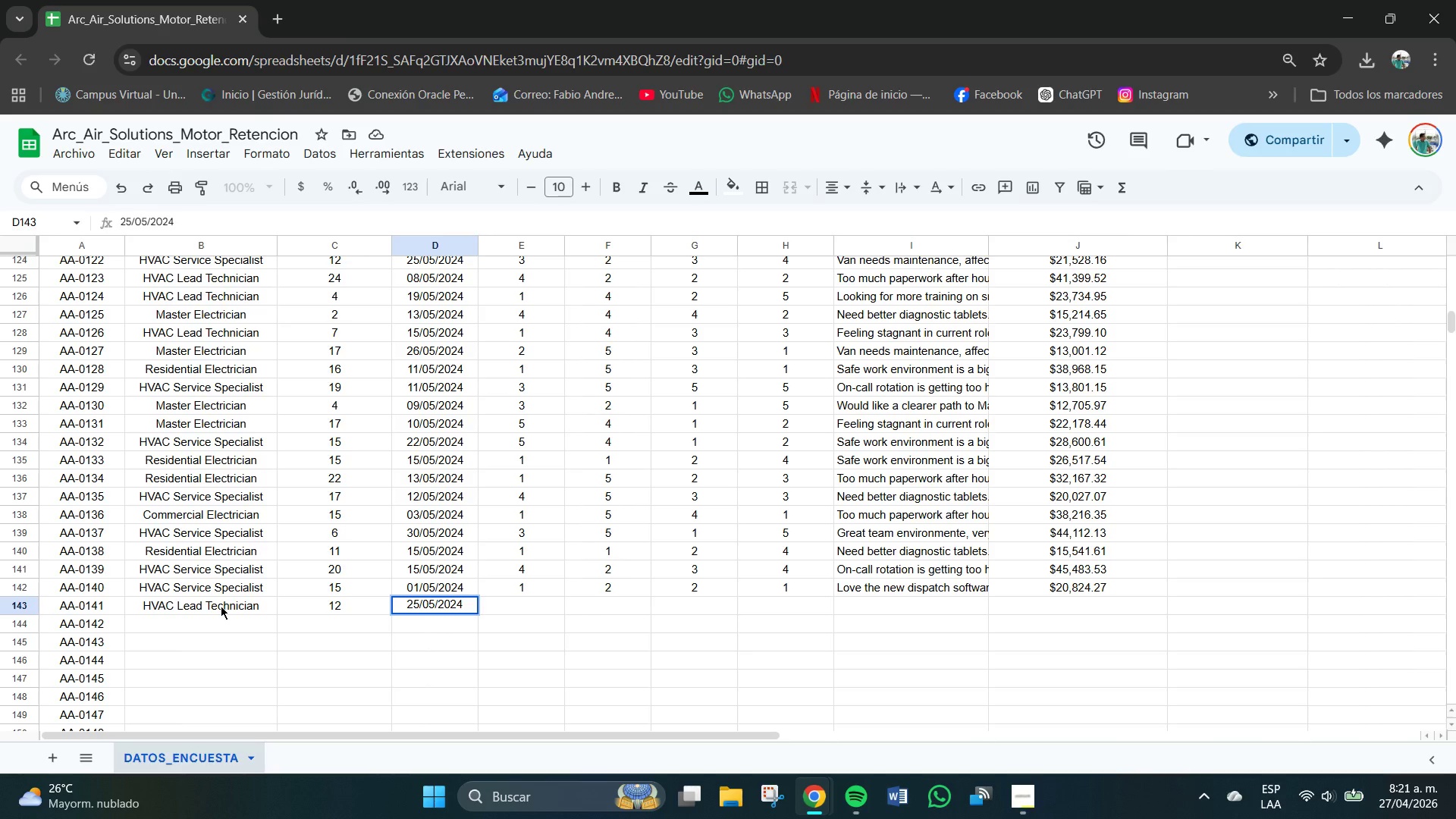 
key(Tab)
 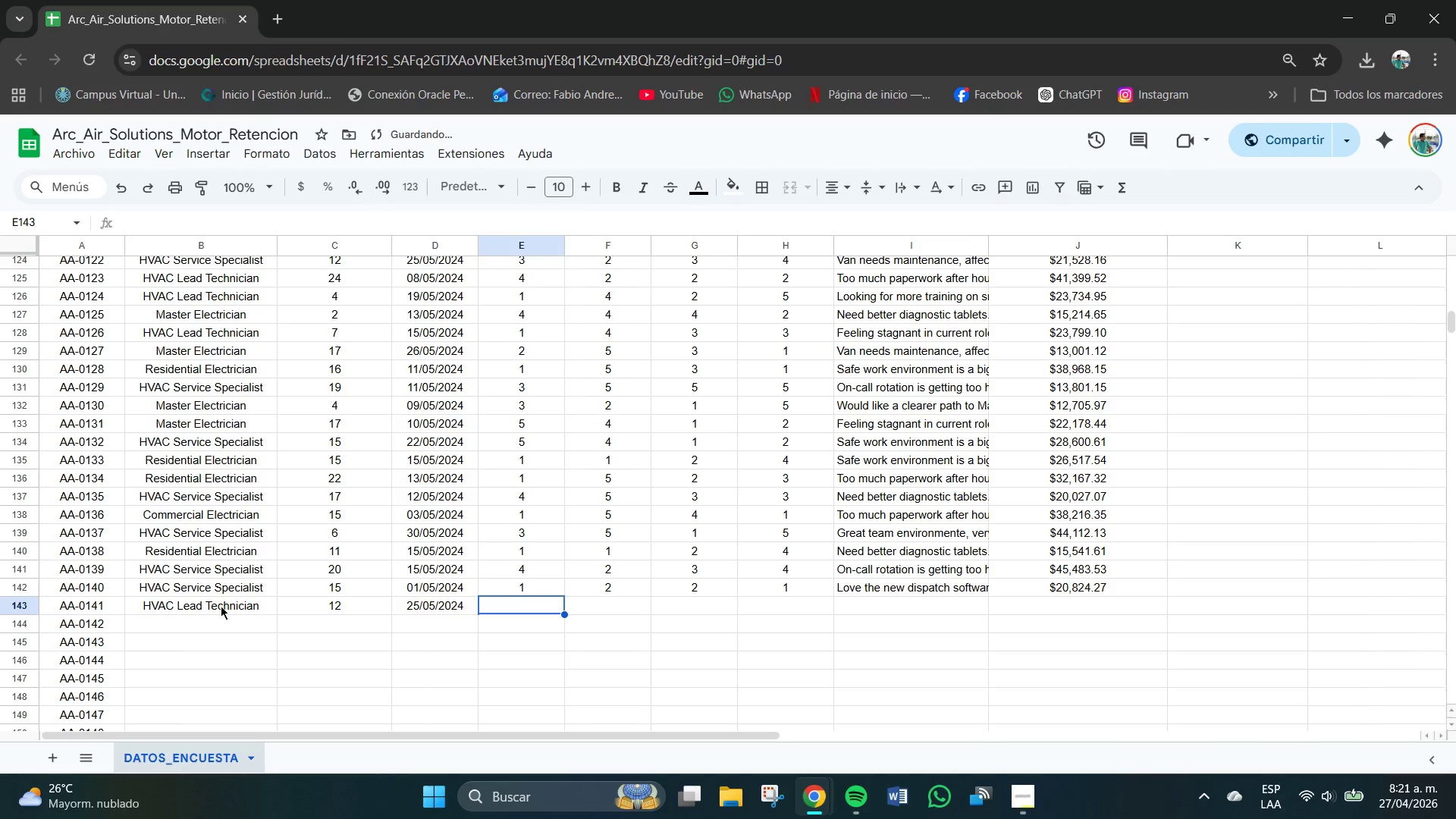 
key(Numpad4)
 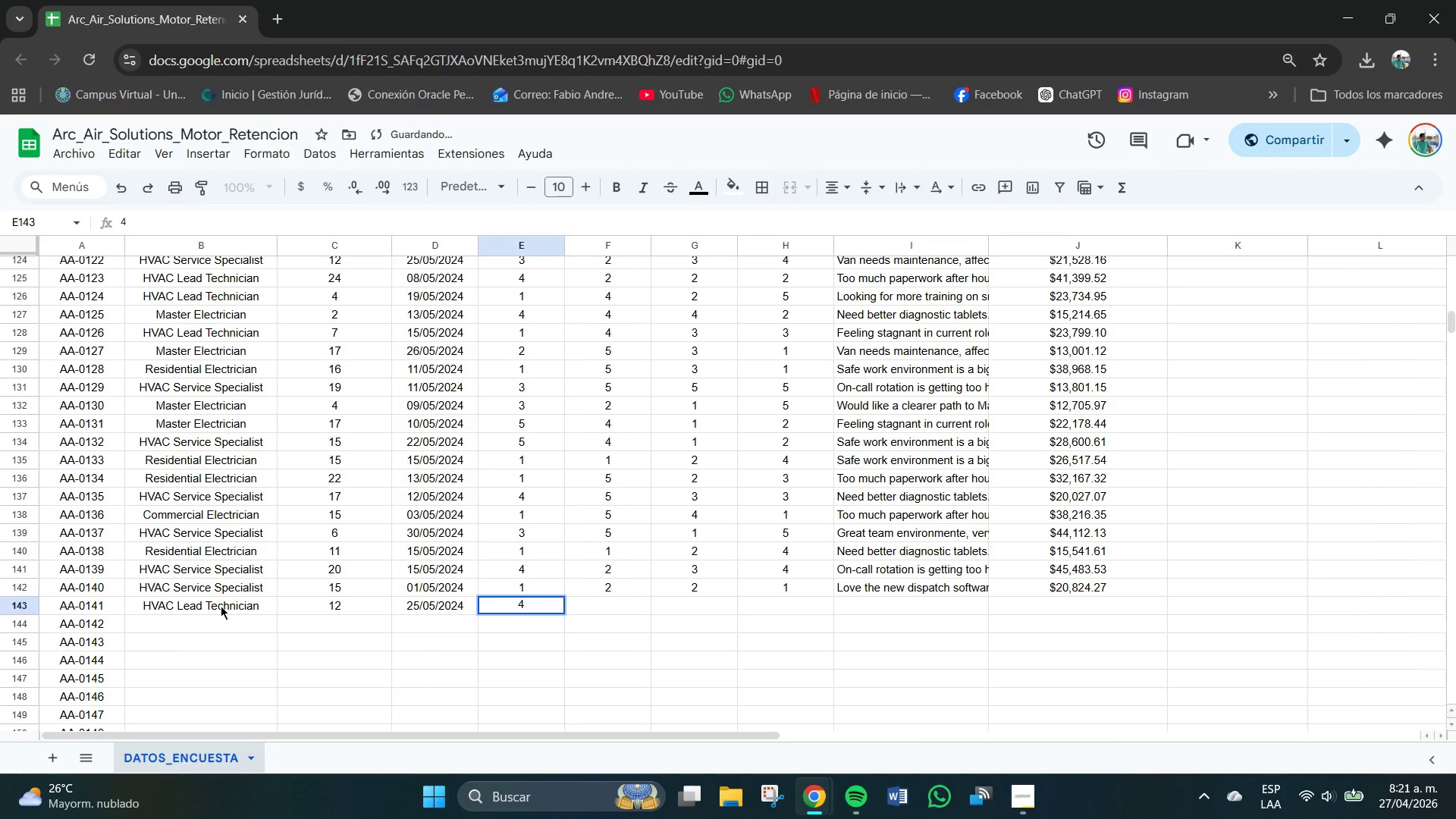 
key(Tab)
 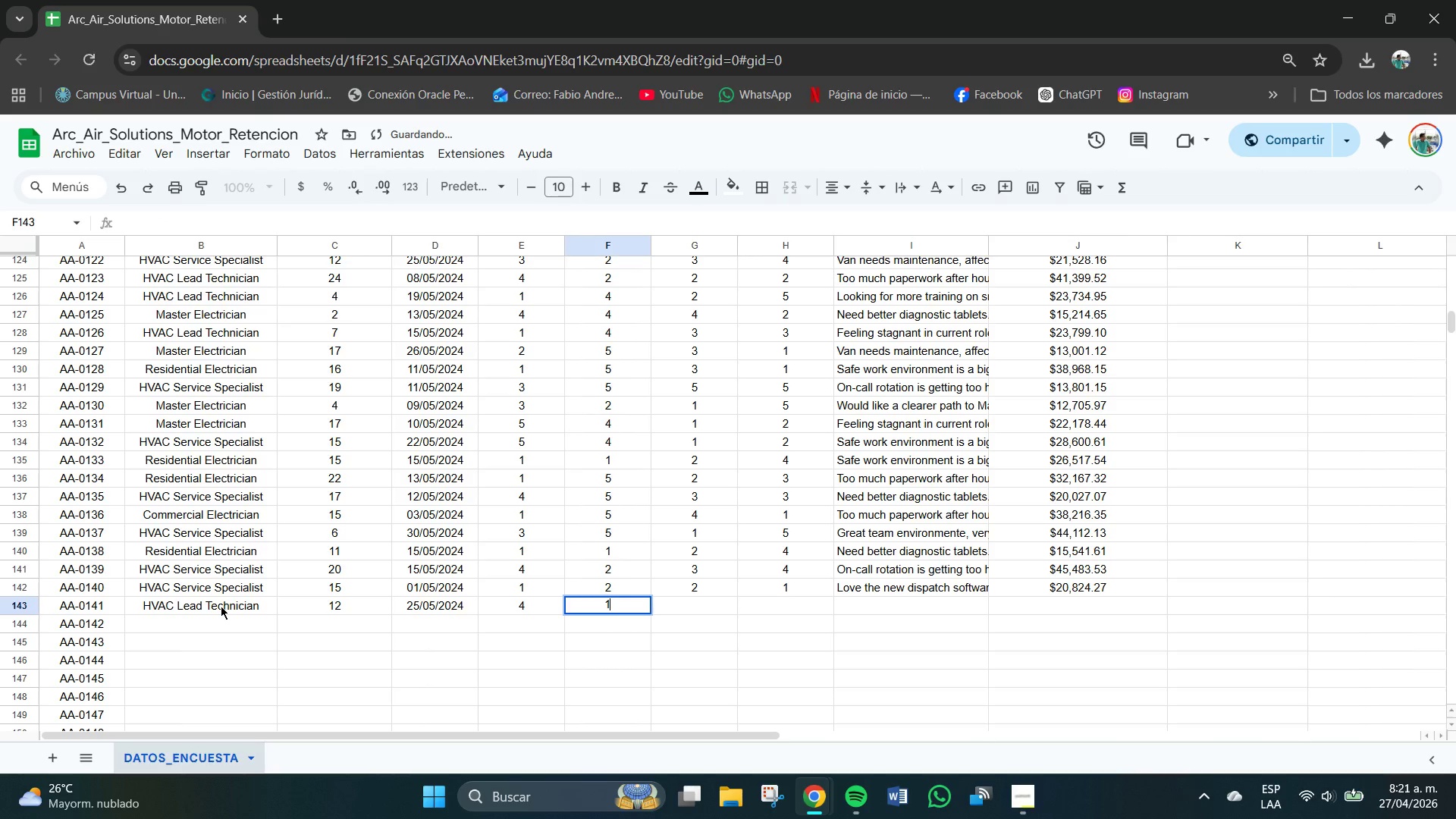 
key(Numpad1)
 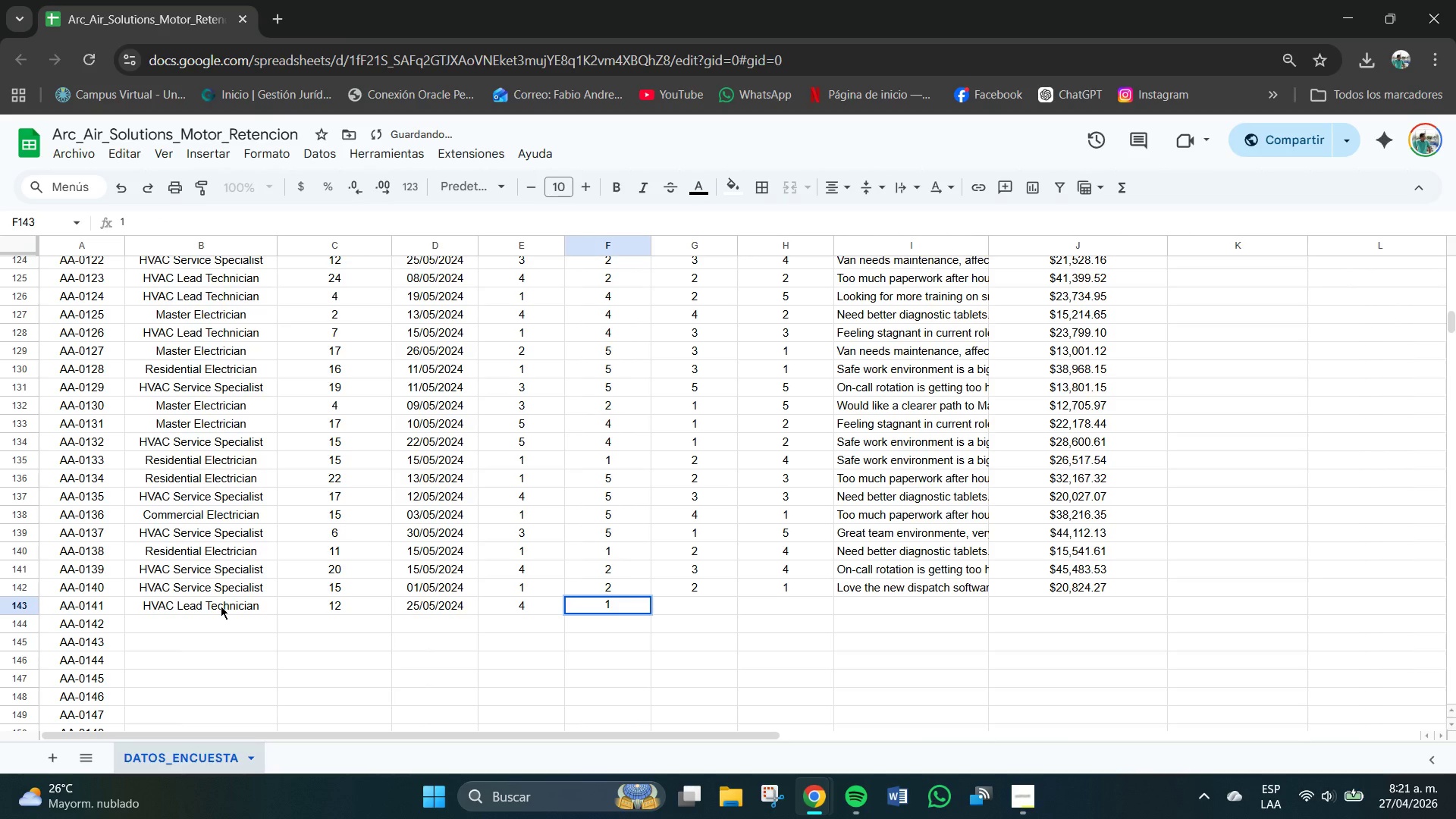 
key(Tab)
 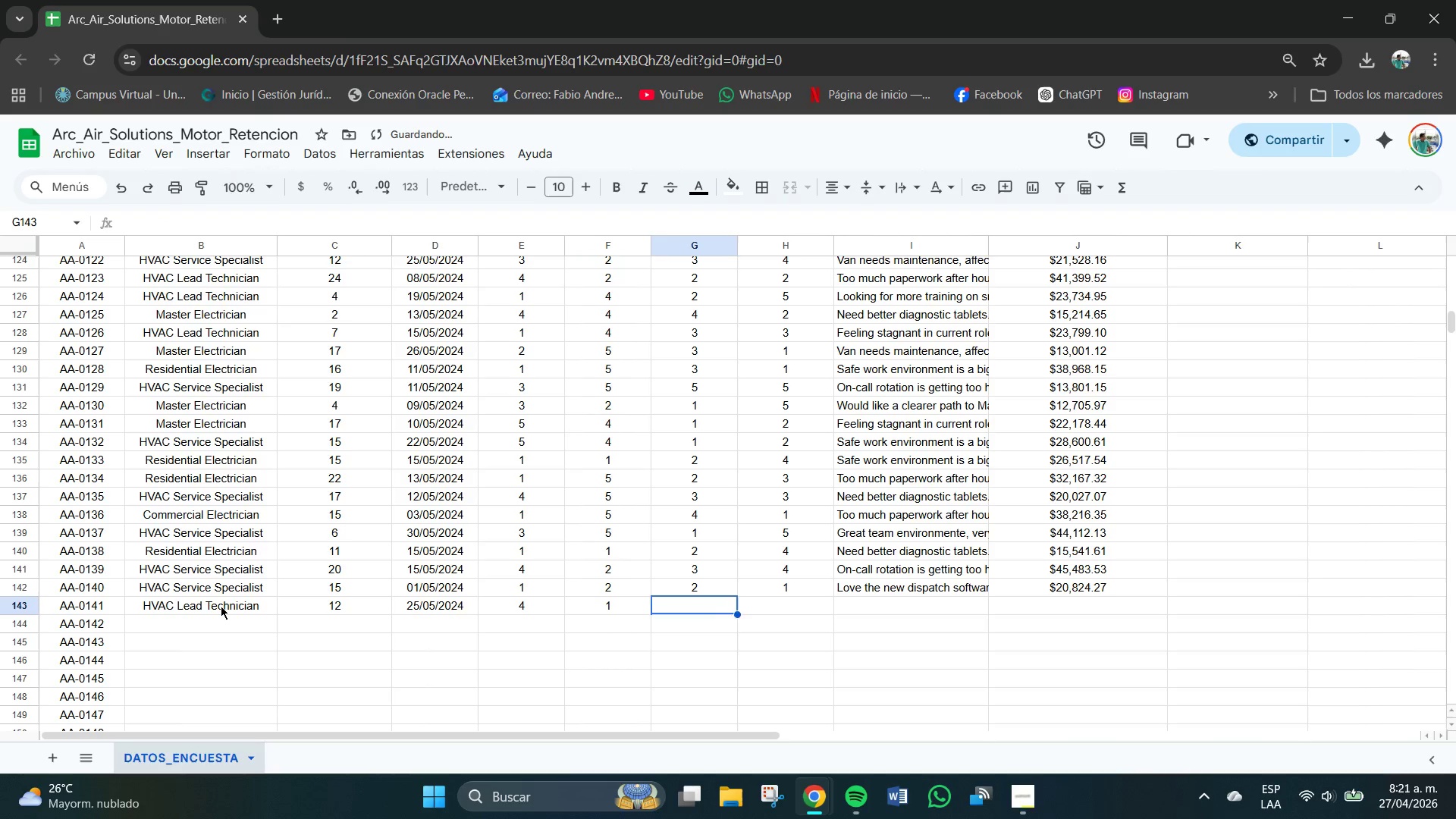 
key(Numpad5)
 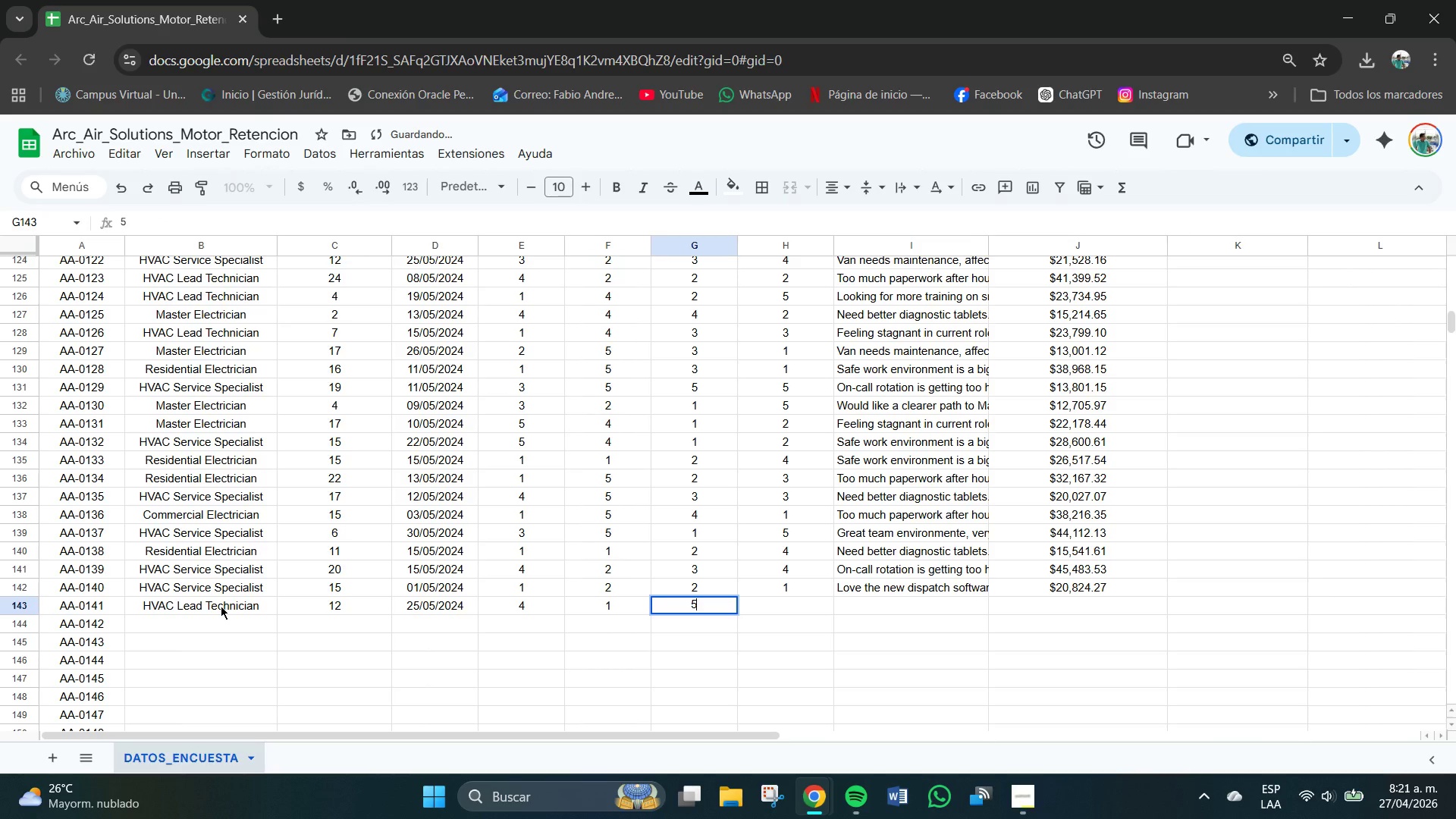 
key(Tab)
 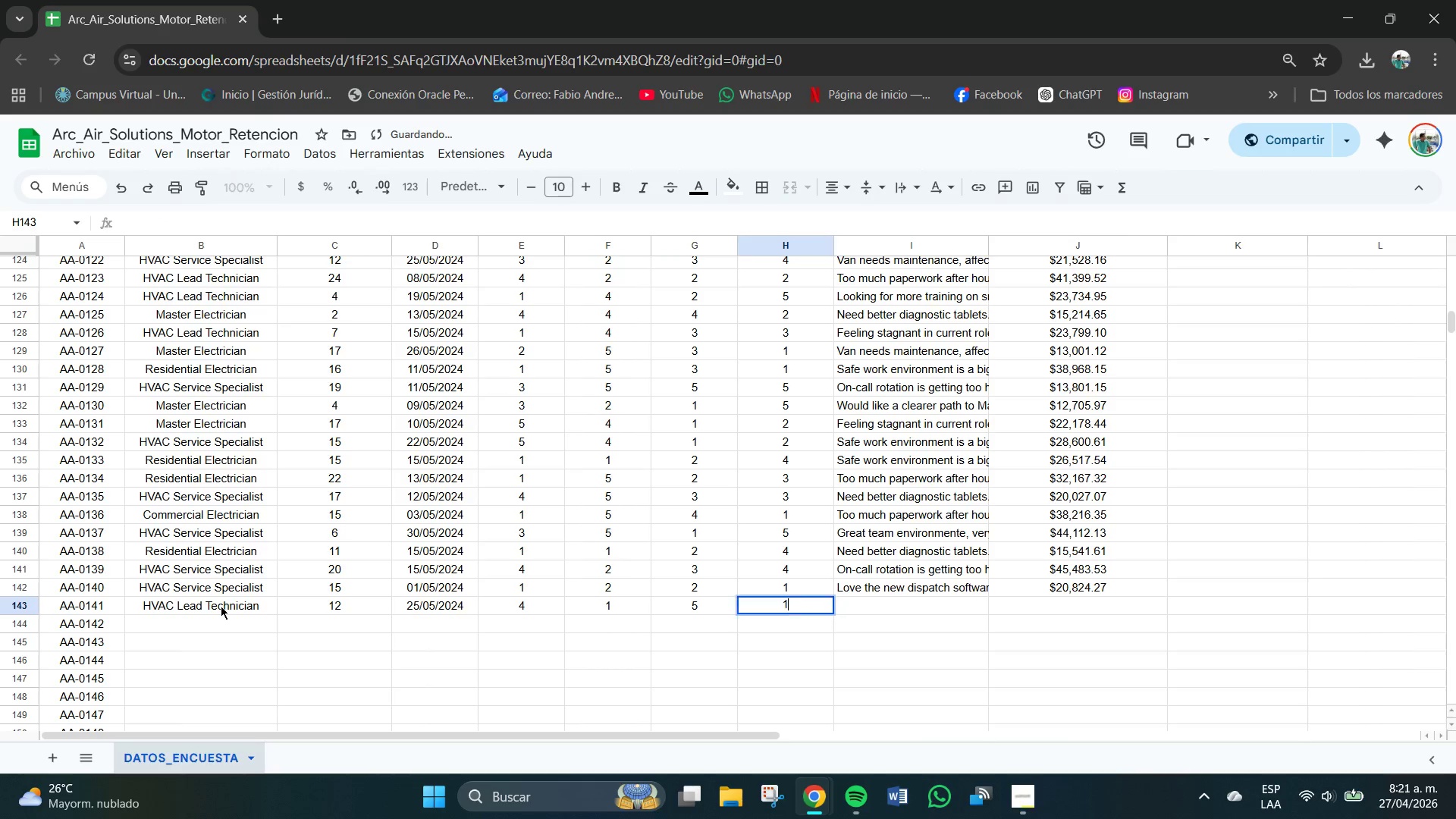 
key(Numpad1)
 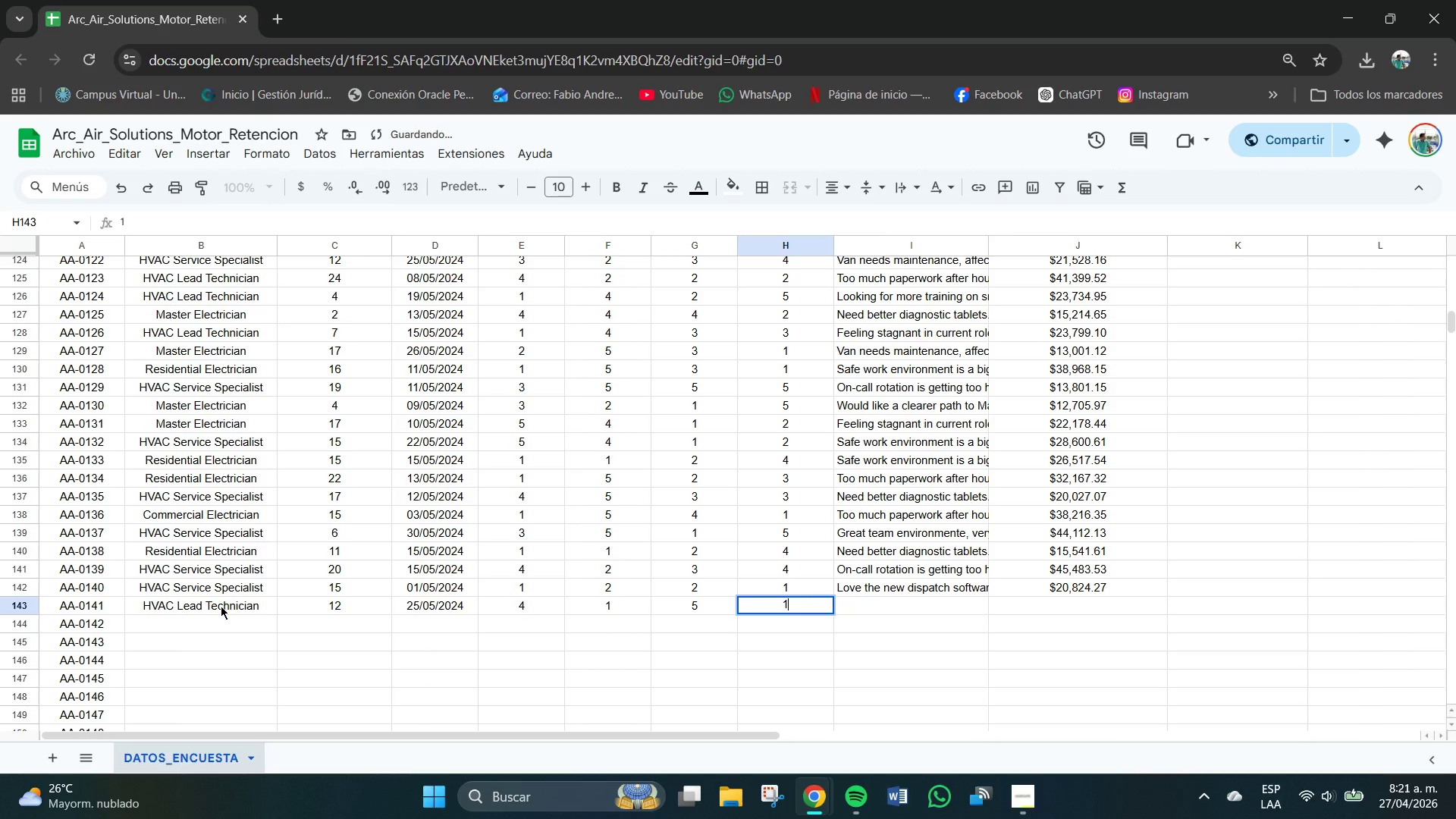 
key(Tab)
 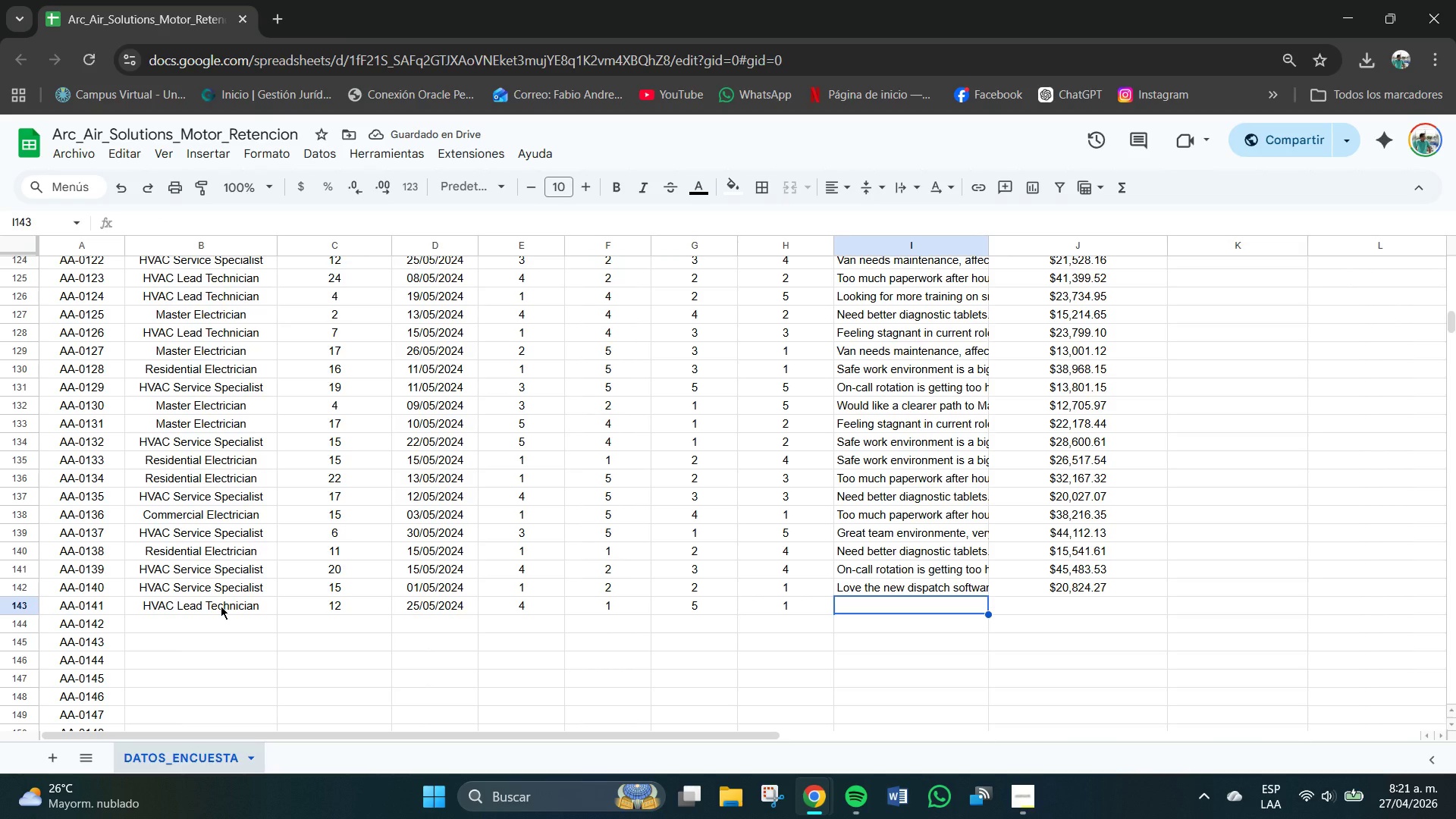 
wait(5.17)
 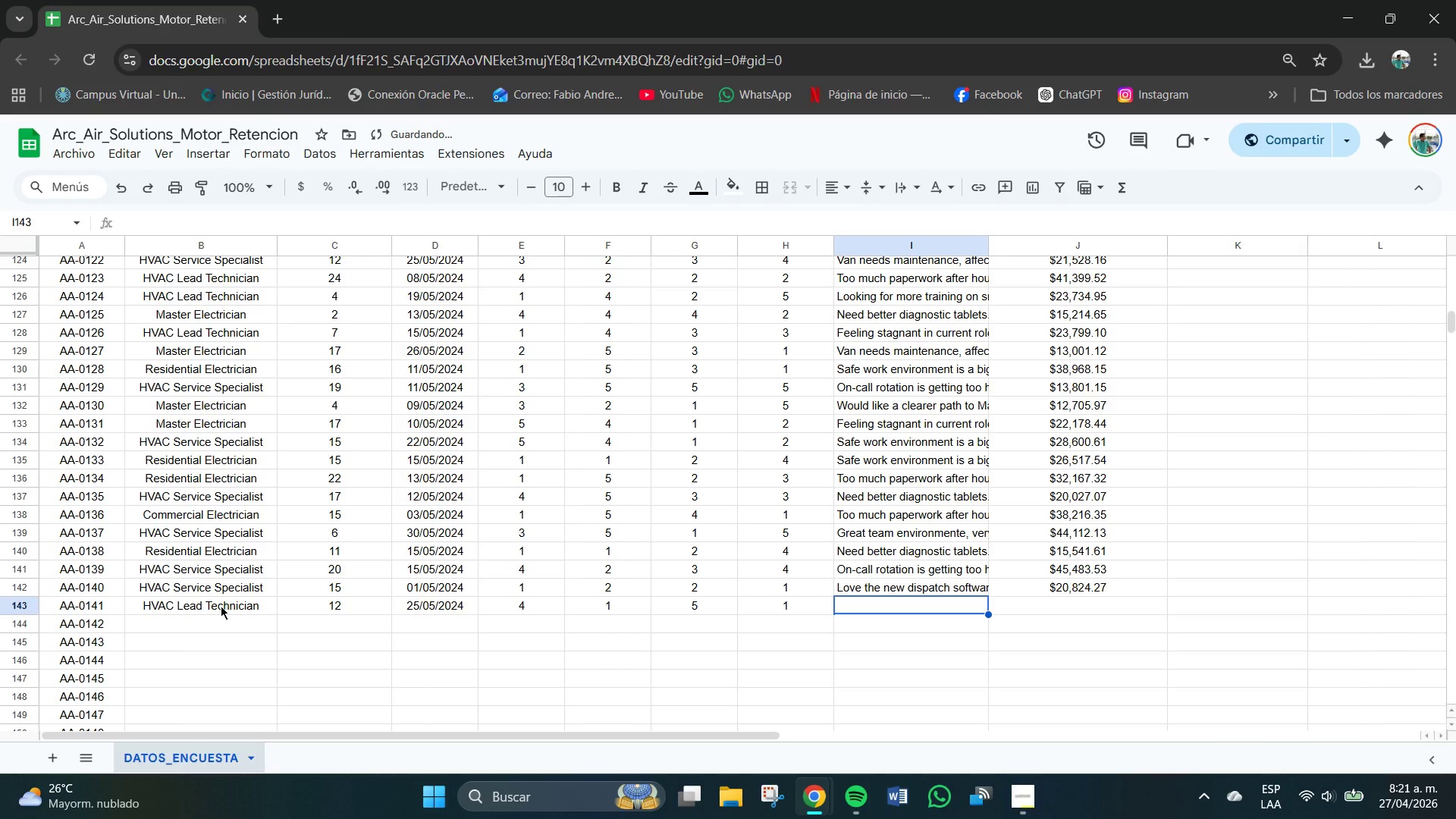 
key(G)
 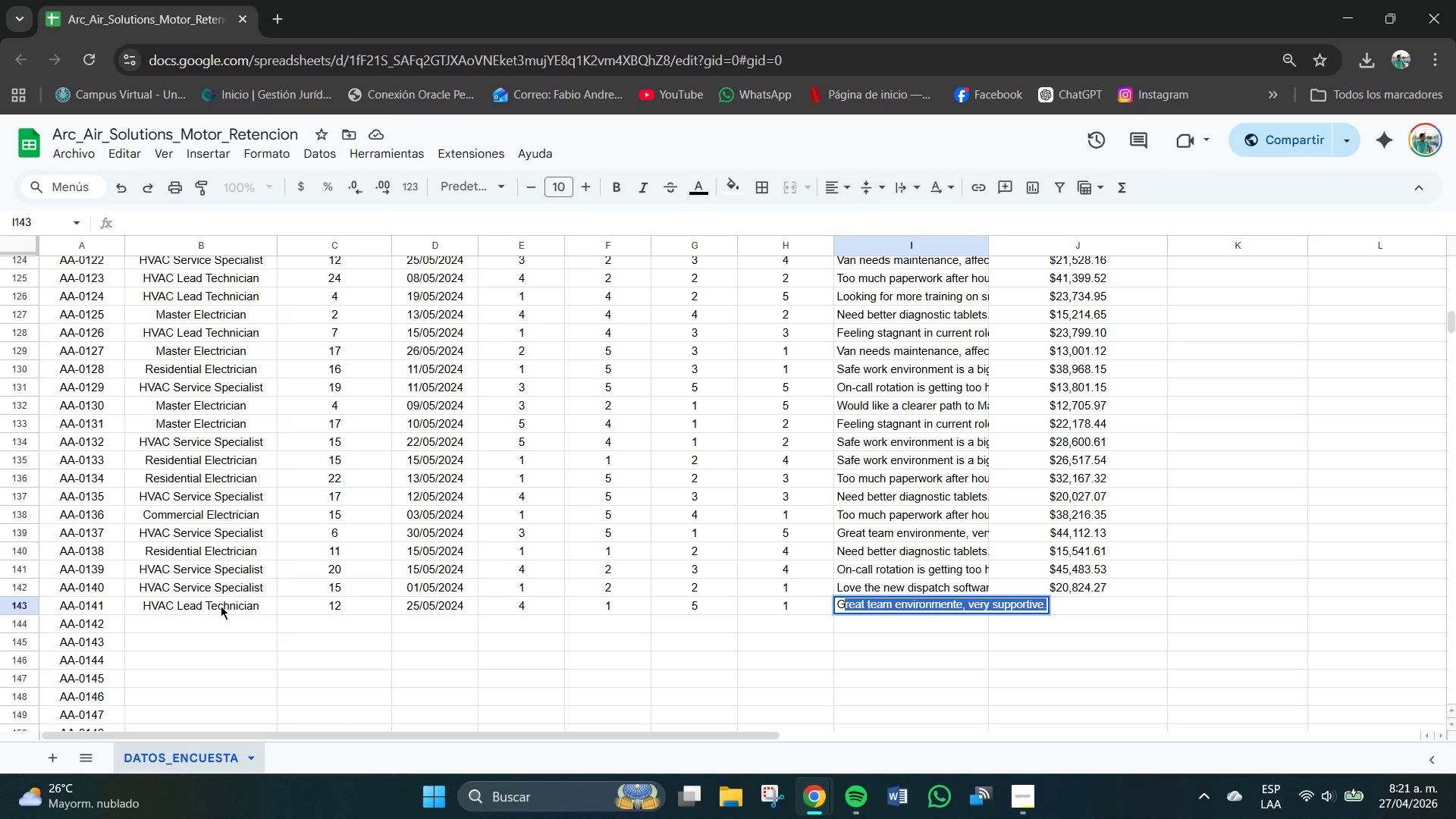 
key(CapsLock)
 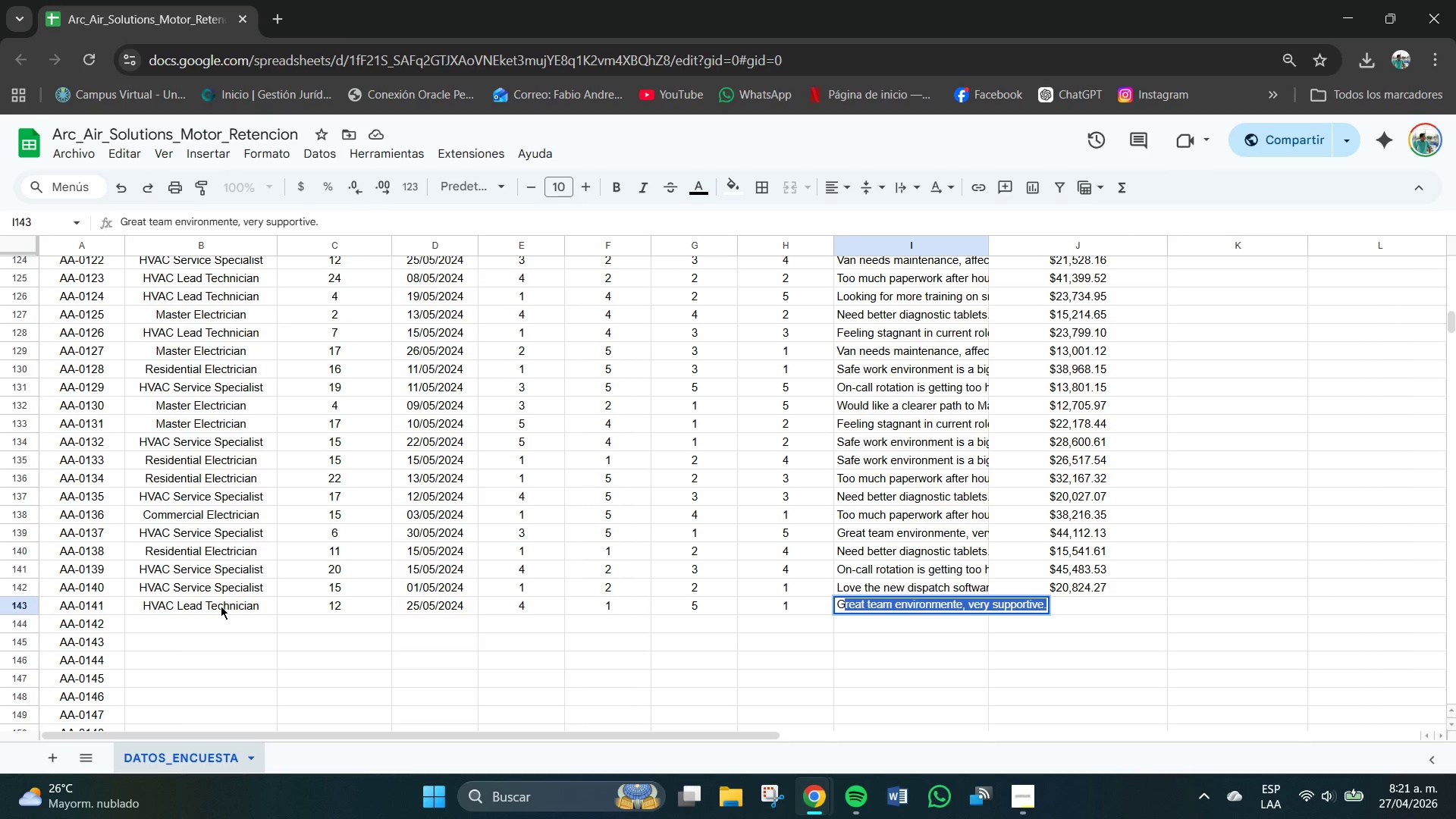 
key(Tab)
 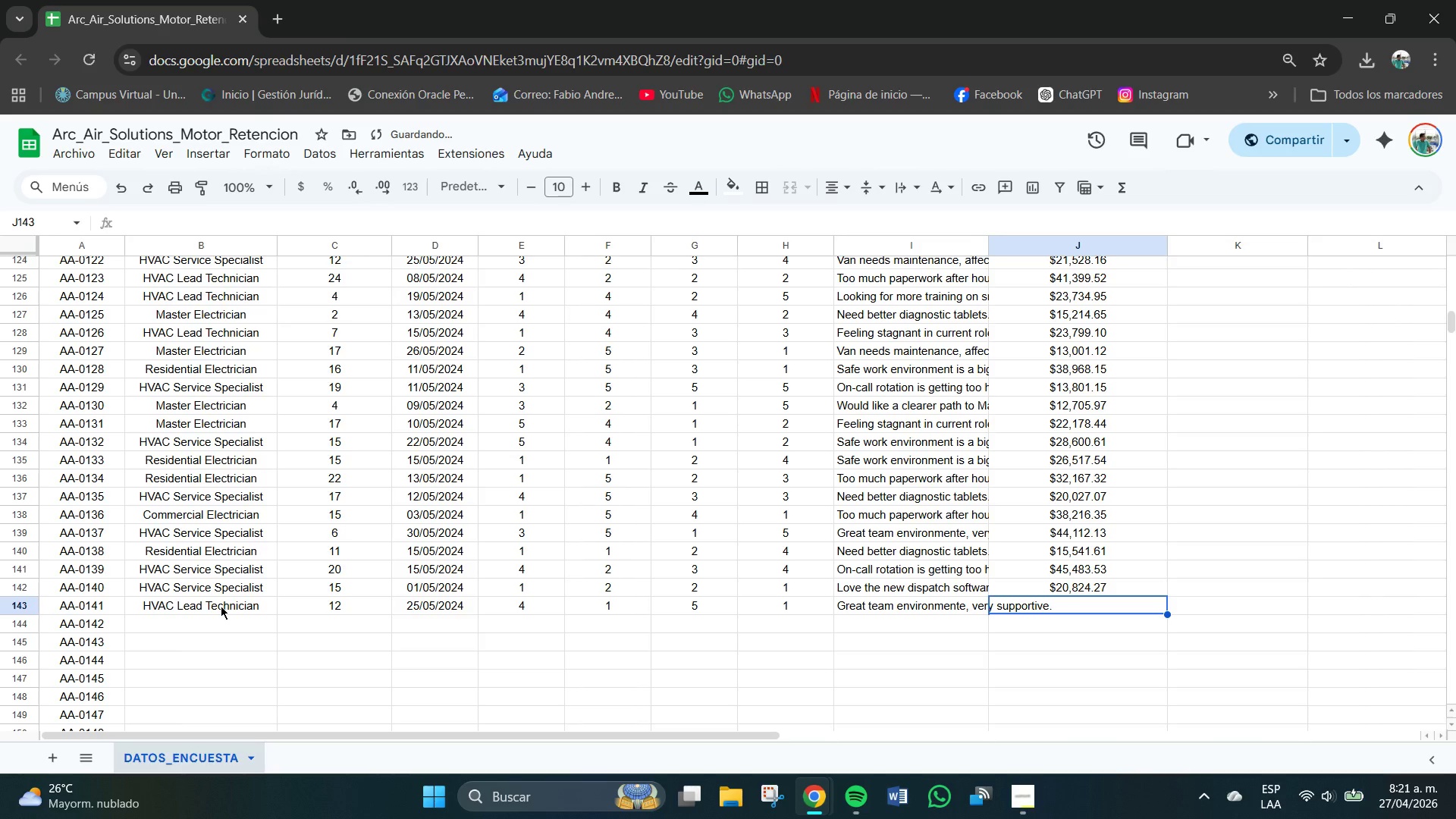 
key(Numpad3)
 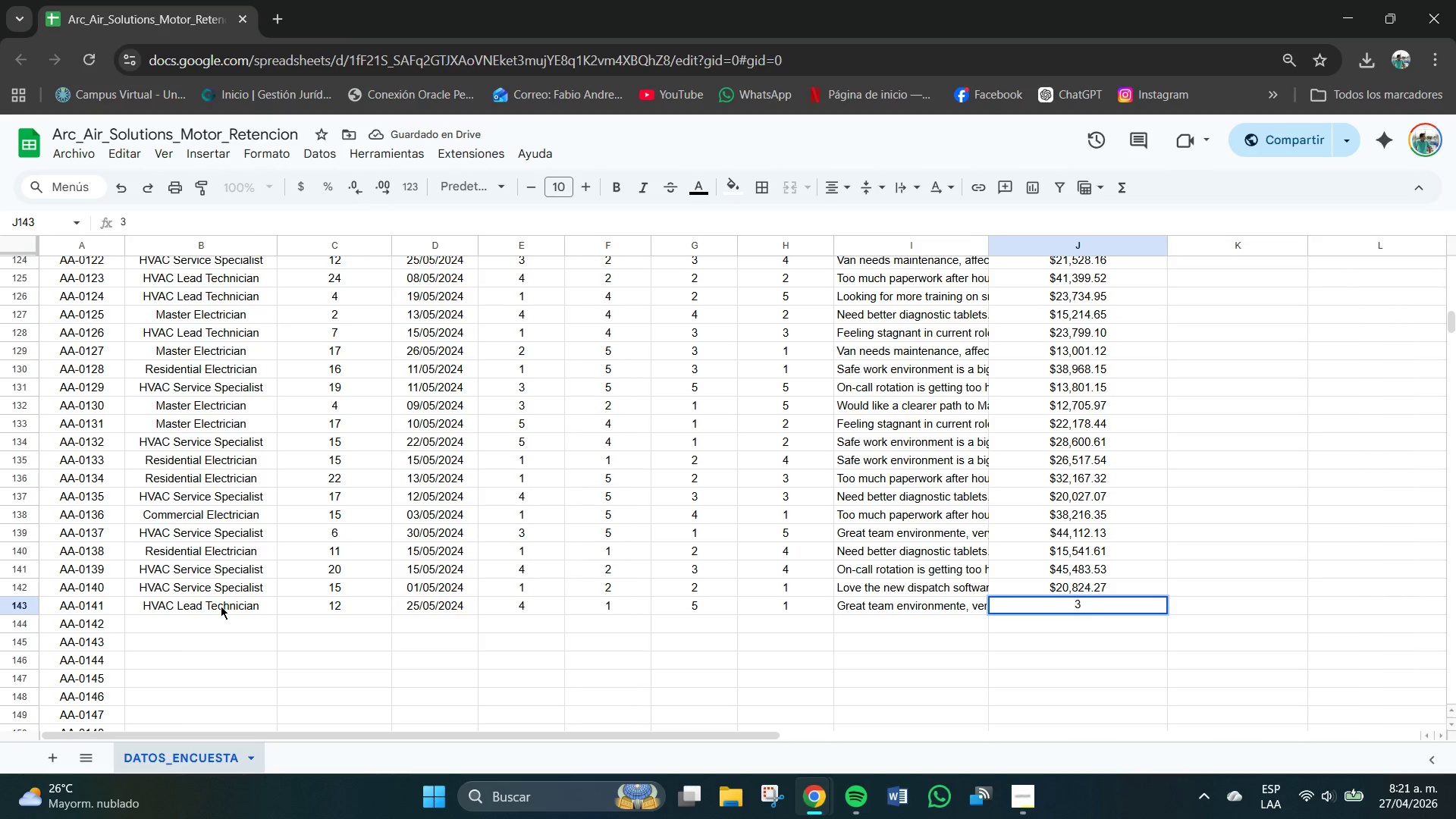 
key(Numpad3)
 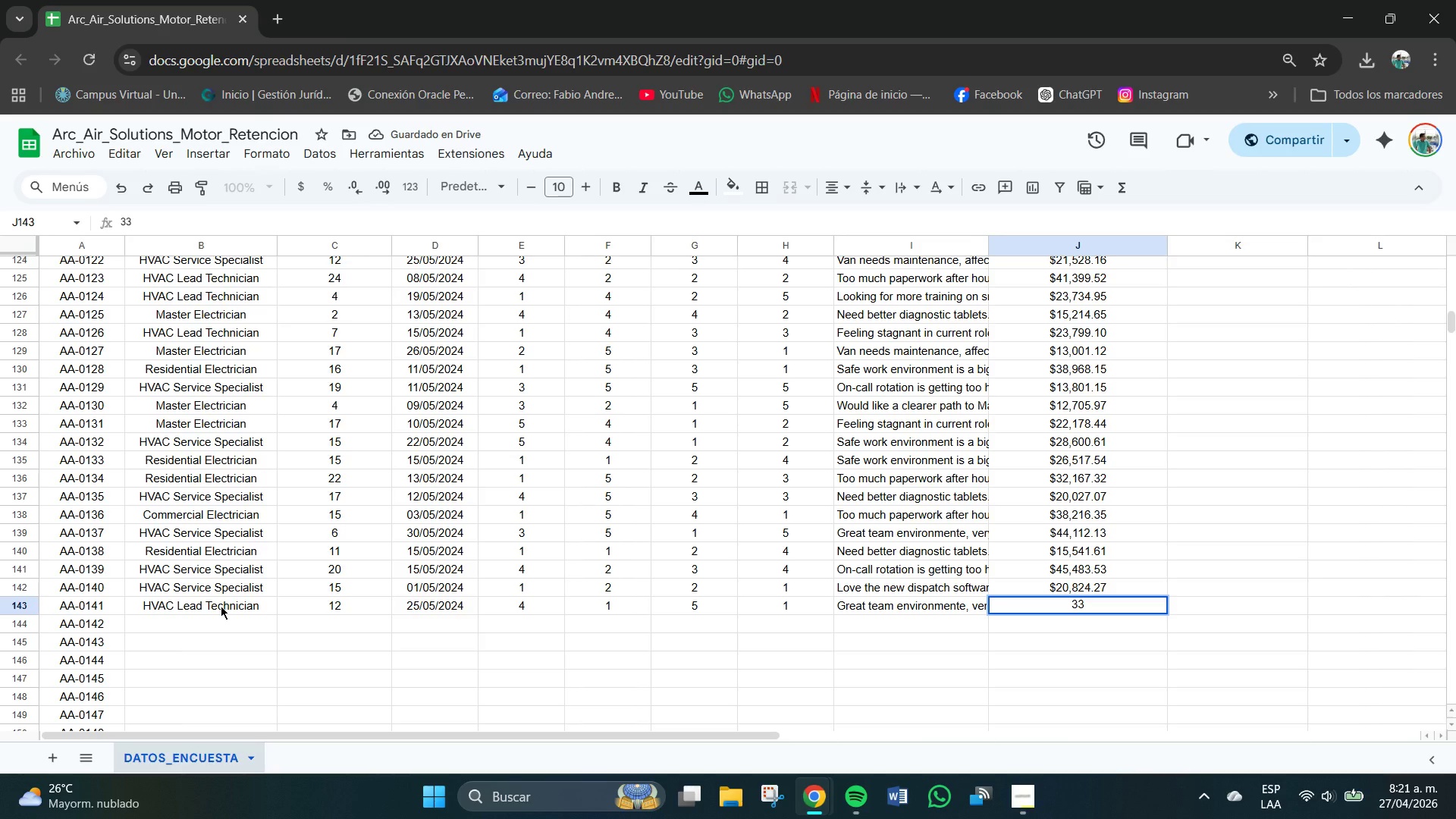 
key(NumpadDecimal)
 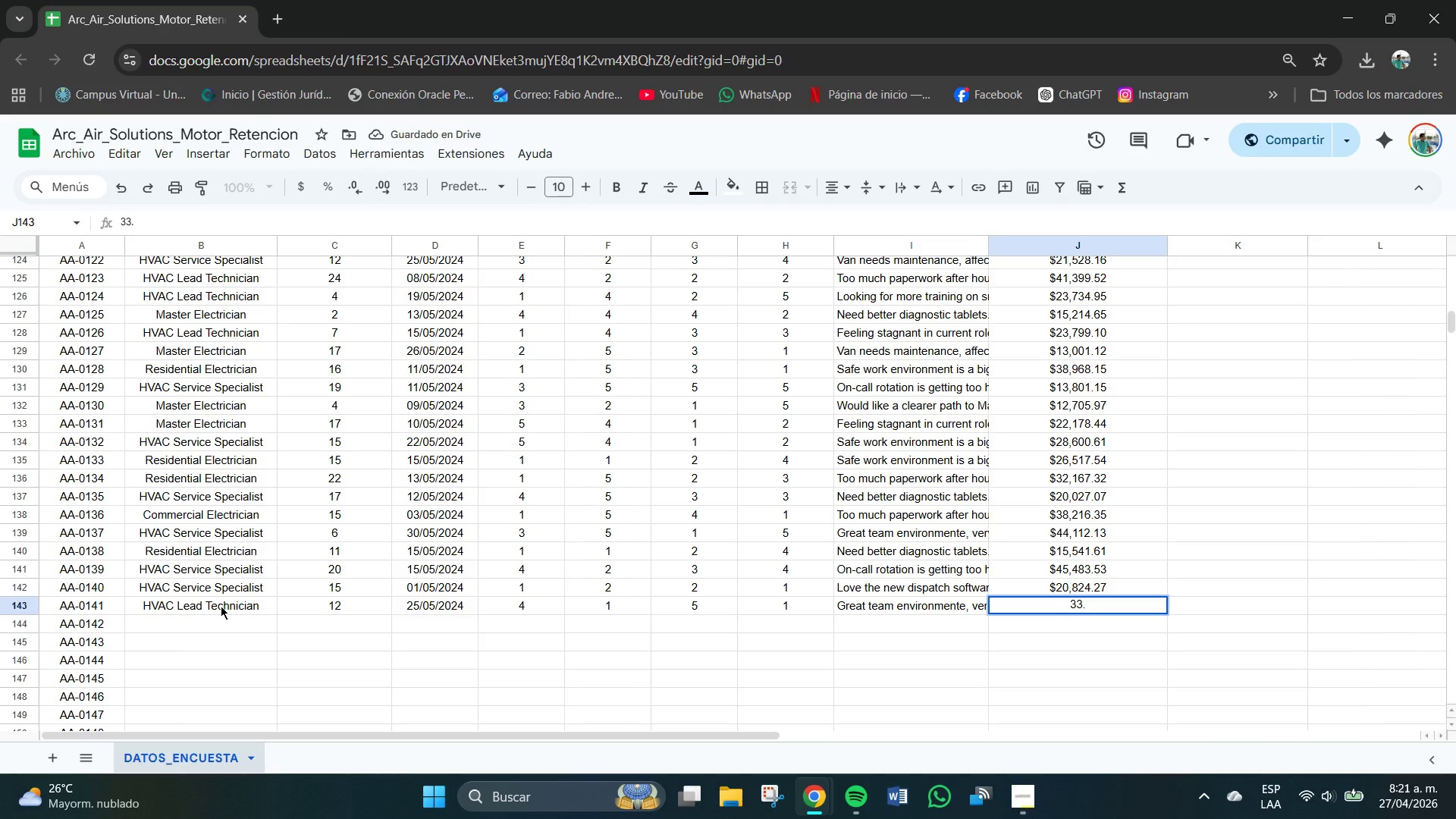 
key(Backspace)
 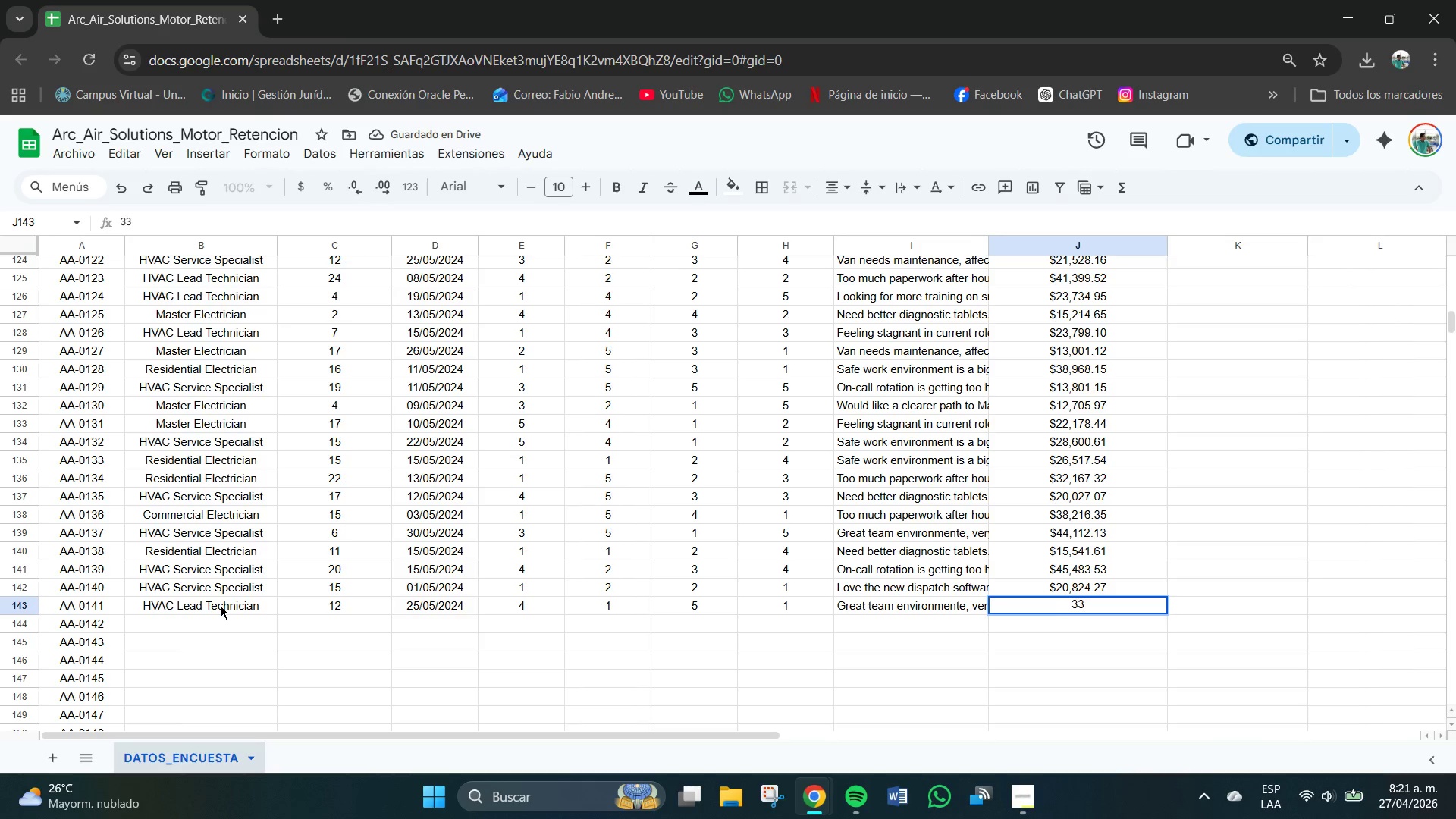 
key(Numpad1)
 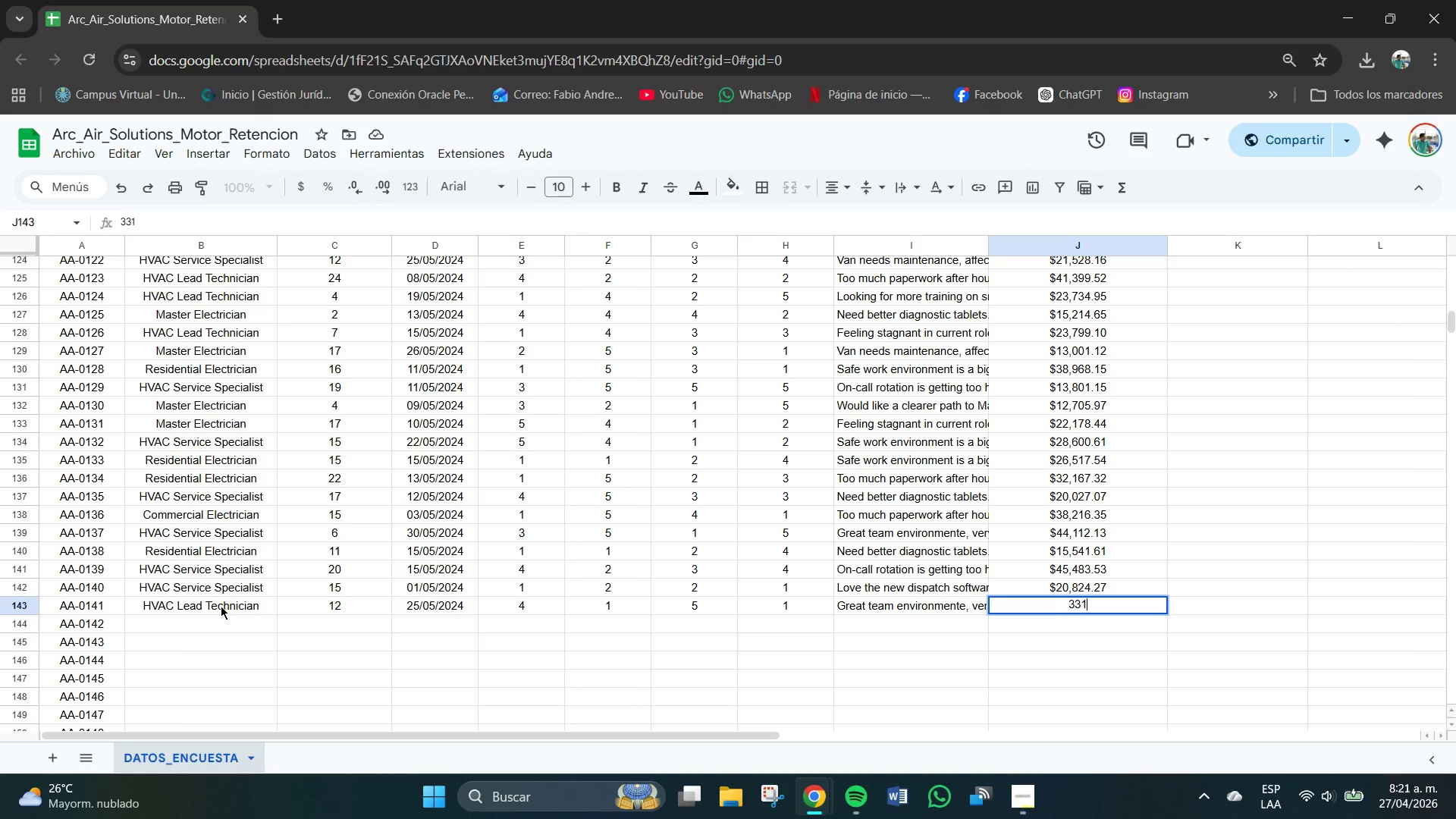 
key(Numpad1)
 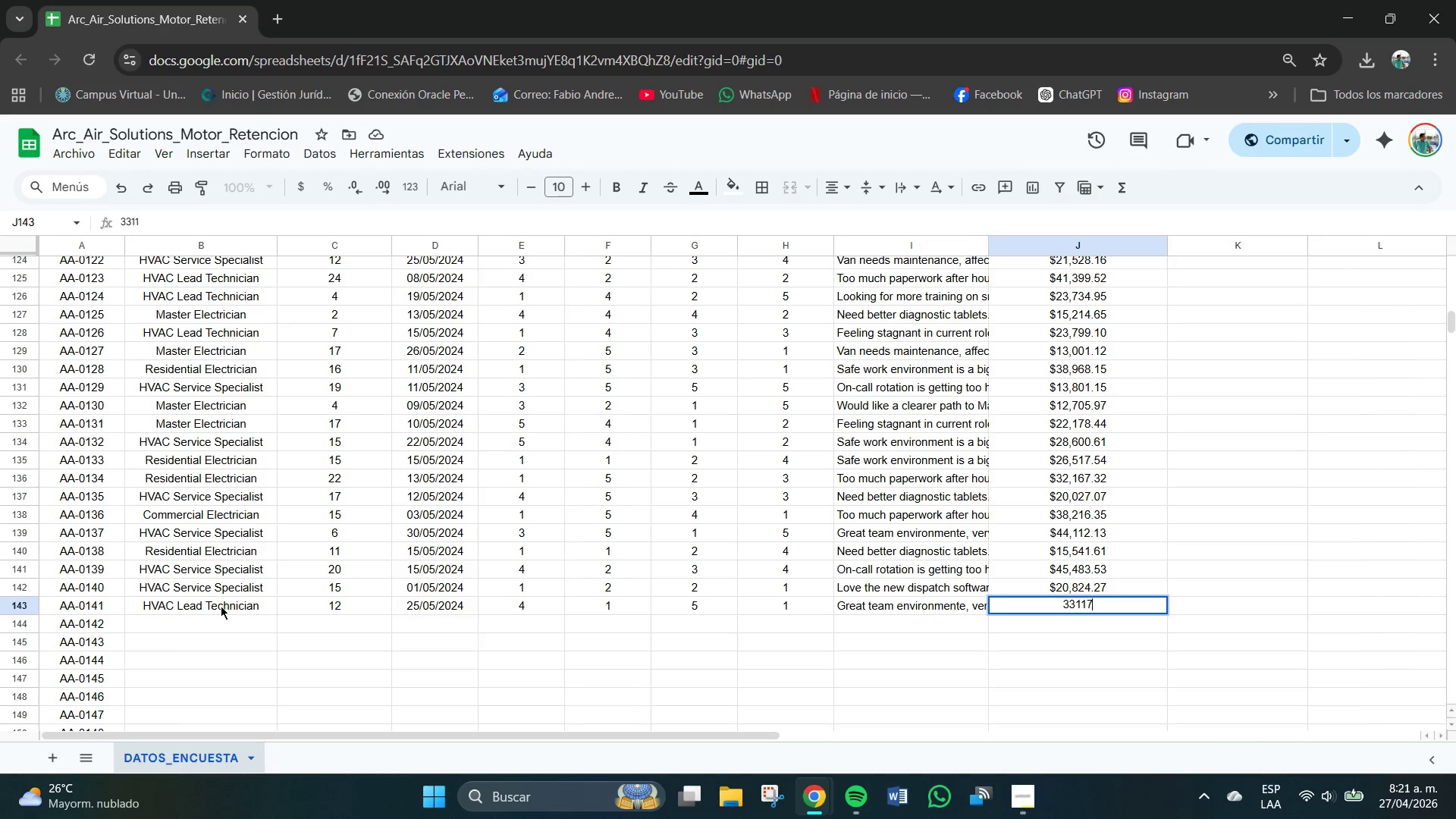 
key(Numpad7)
 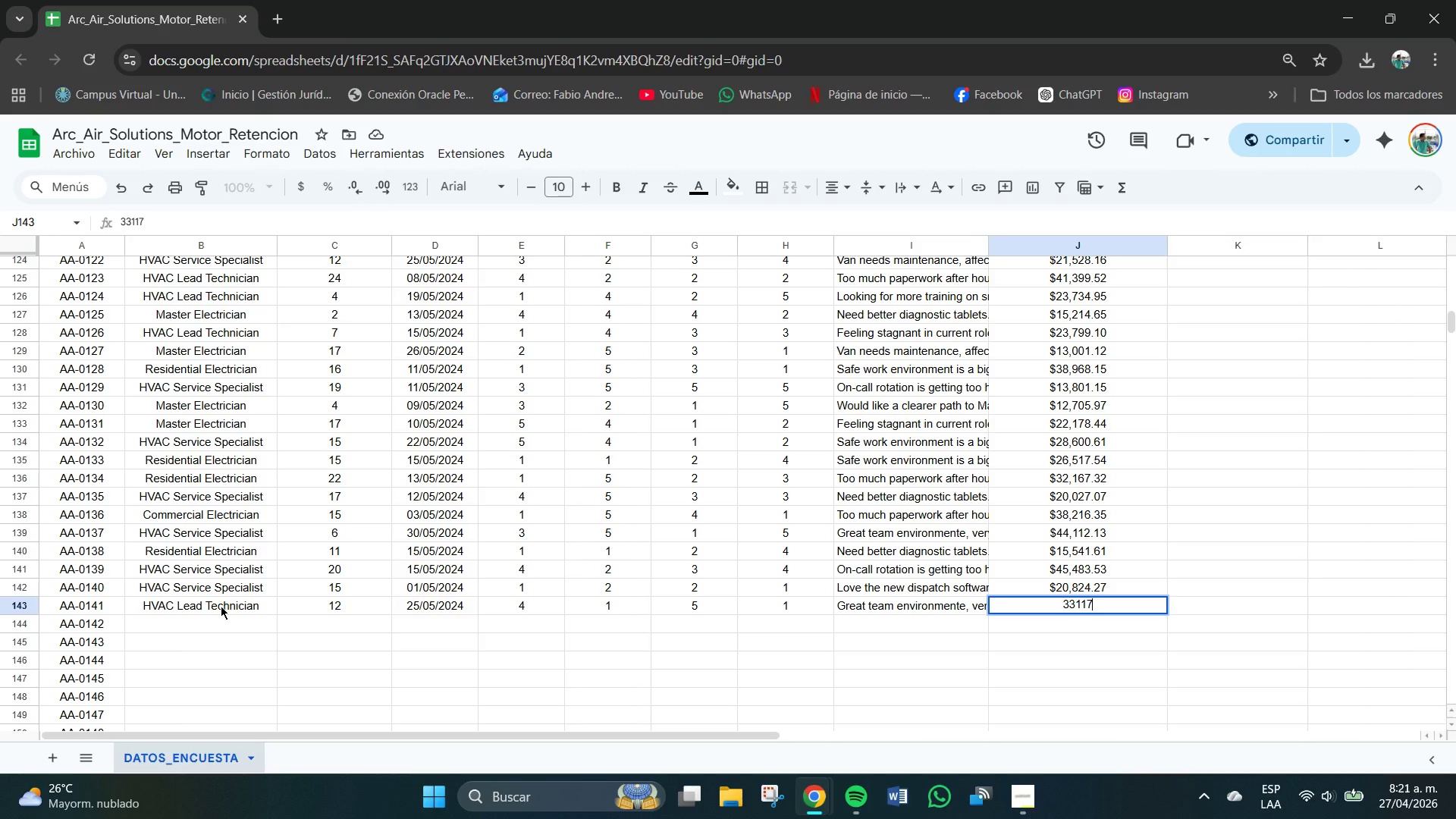 
key(NumpadDecimal)
 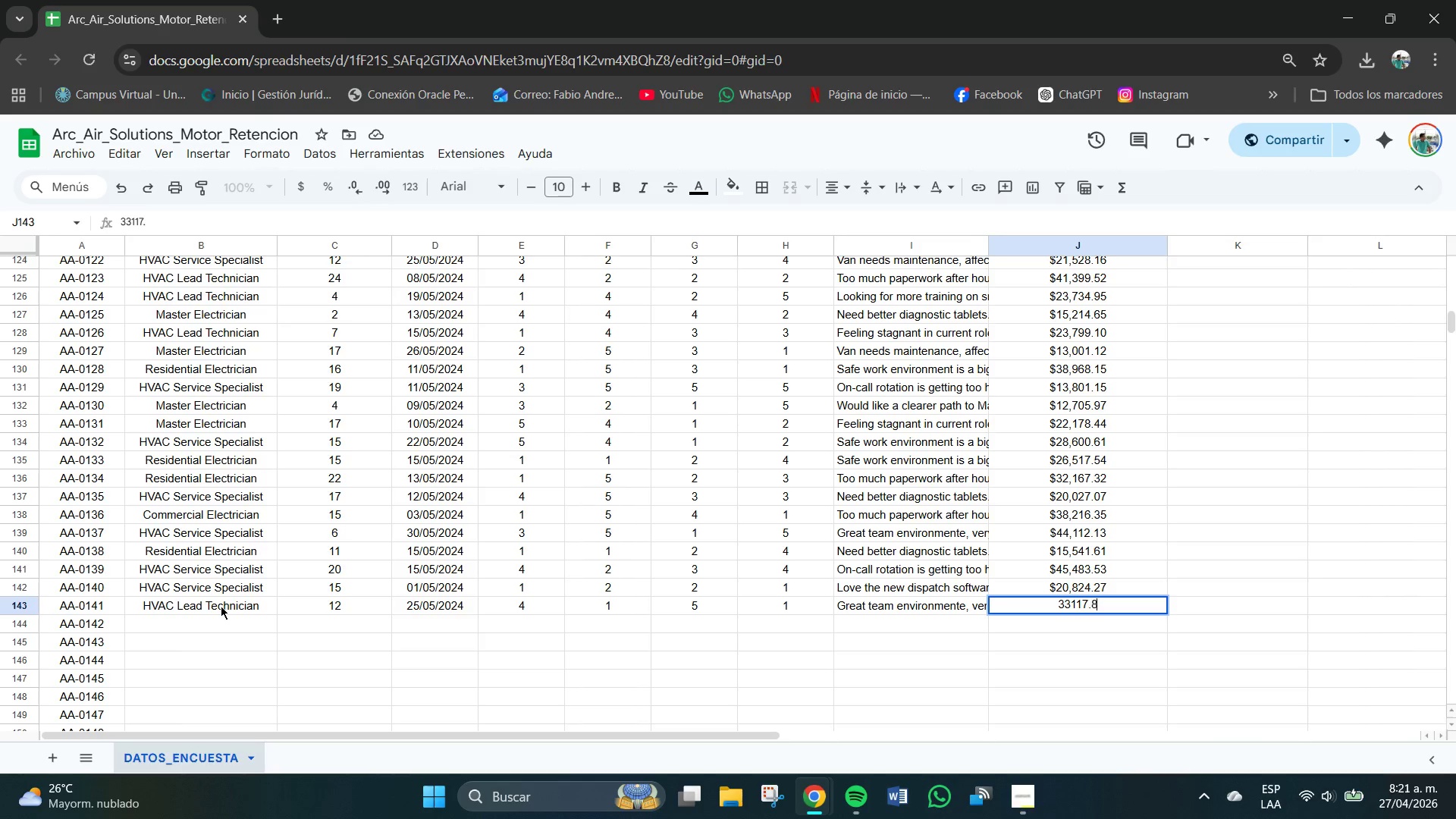 
key(Numpad8)
 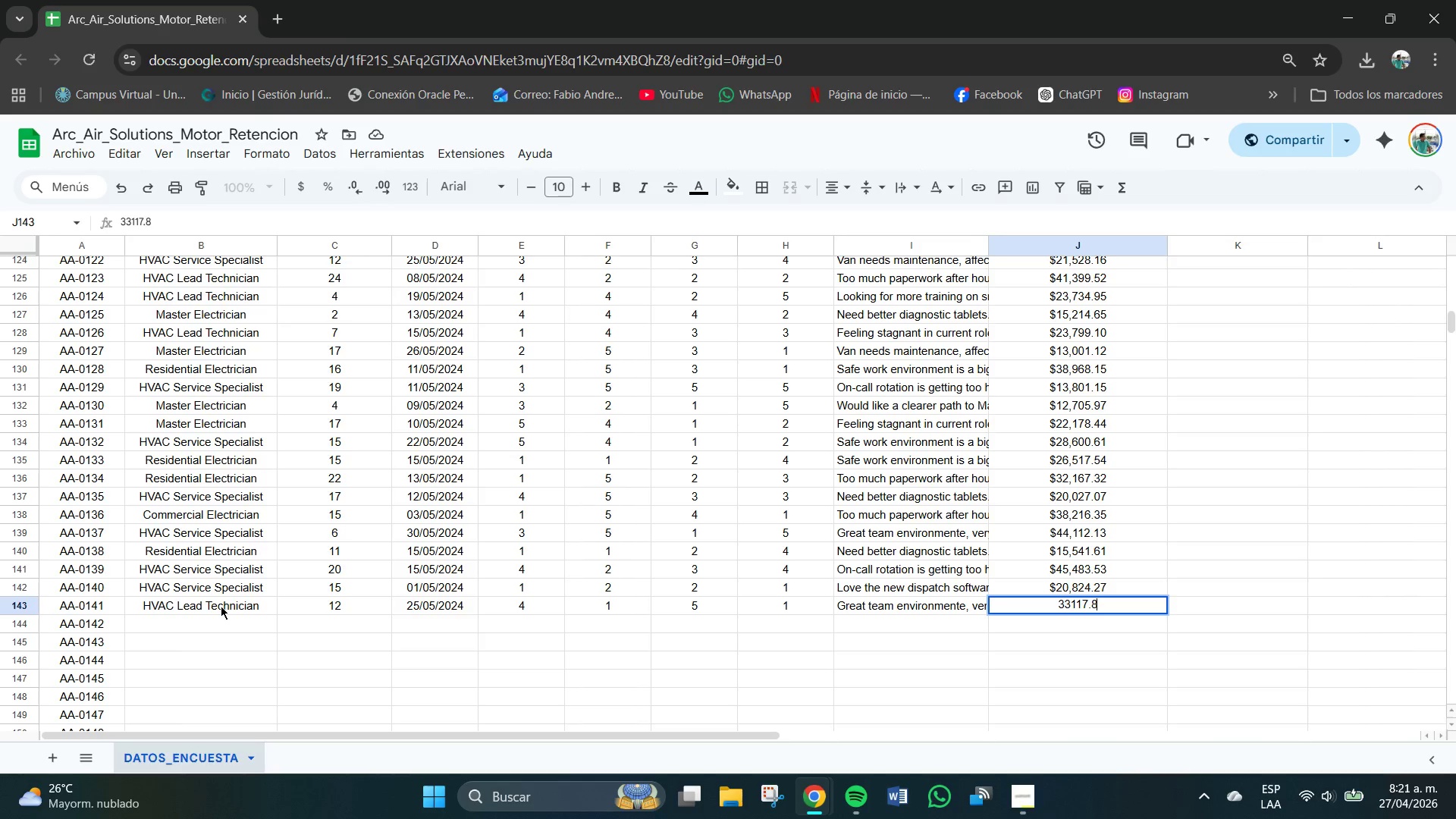 
key(Numpad7)
 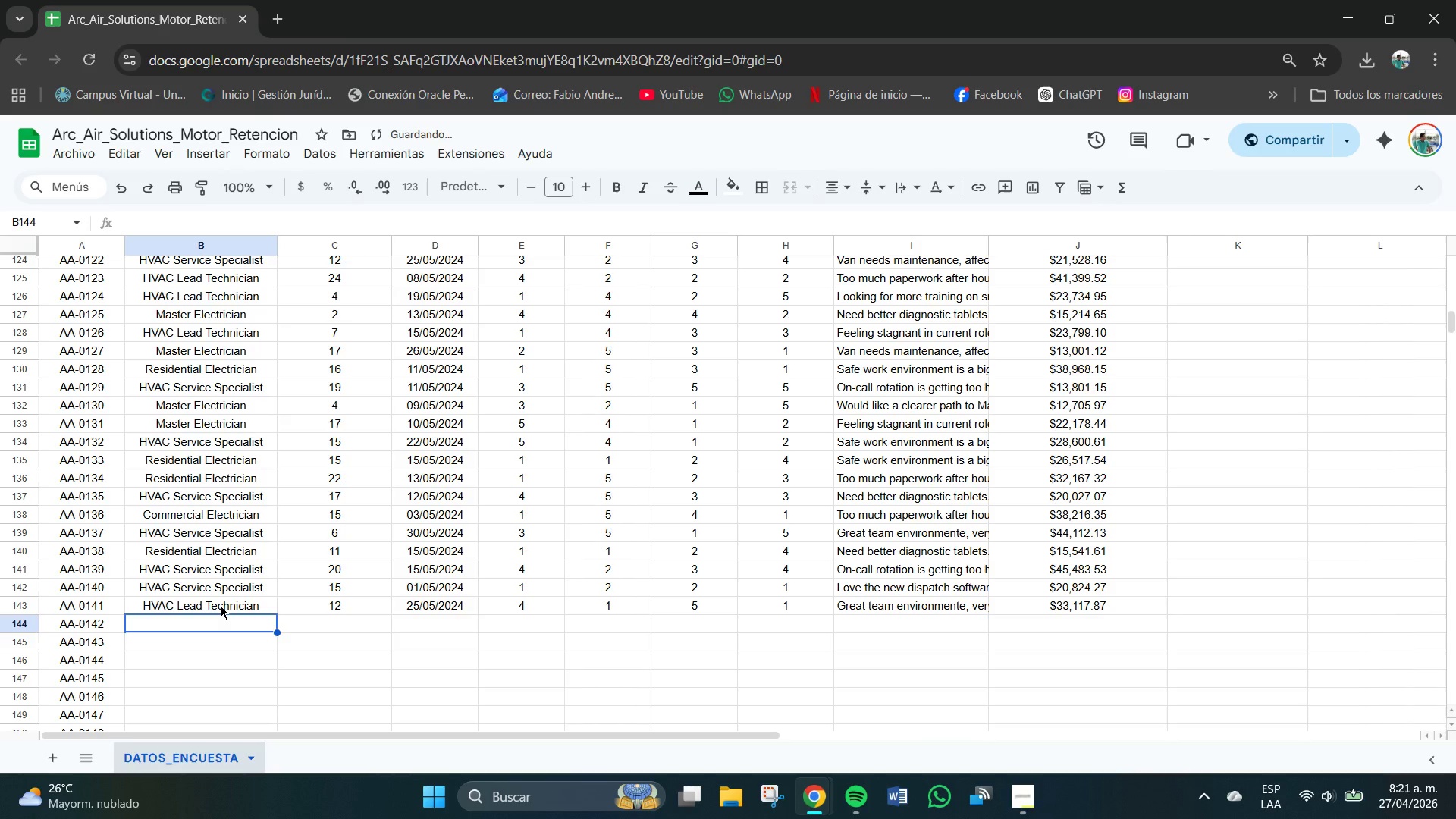 
key(NumpadEnter)
 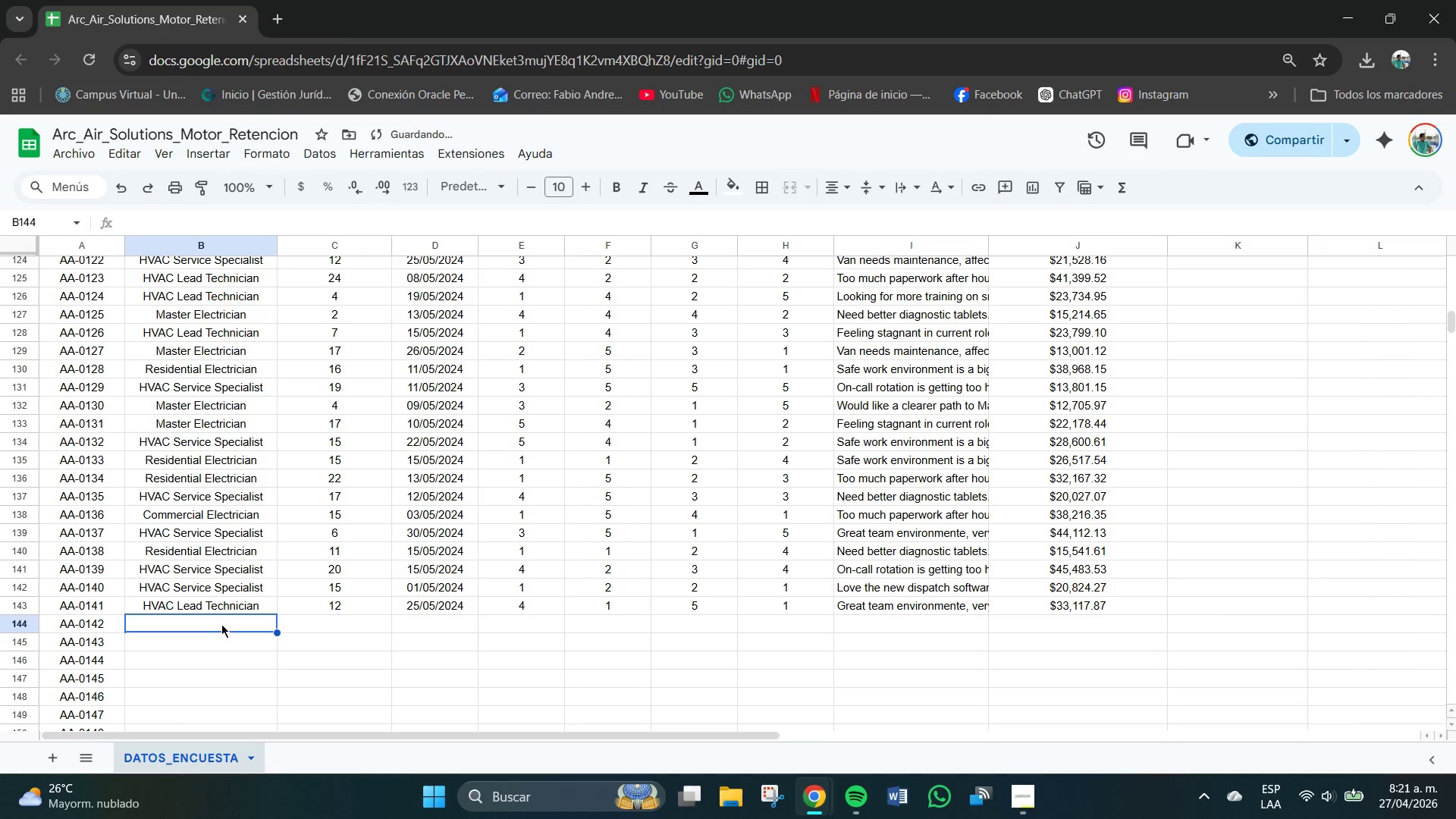 
double_click([224, 626])
 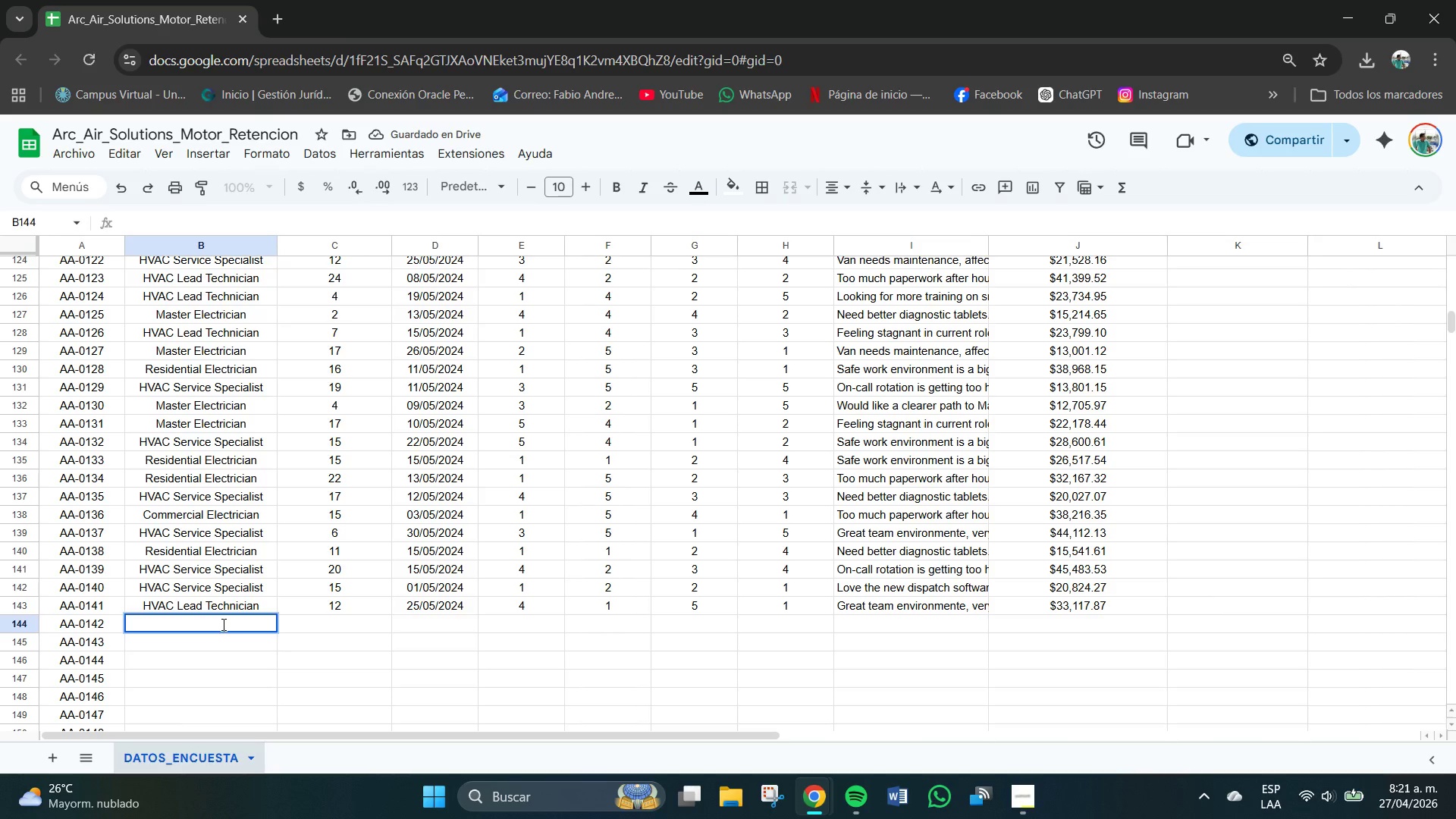 
type(hcva)
key(Backspace)
key(Backspace)
key(Backspace)
type(vac a)
key(Tab)
type(15)
key(Tab)
type(06)
 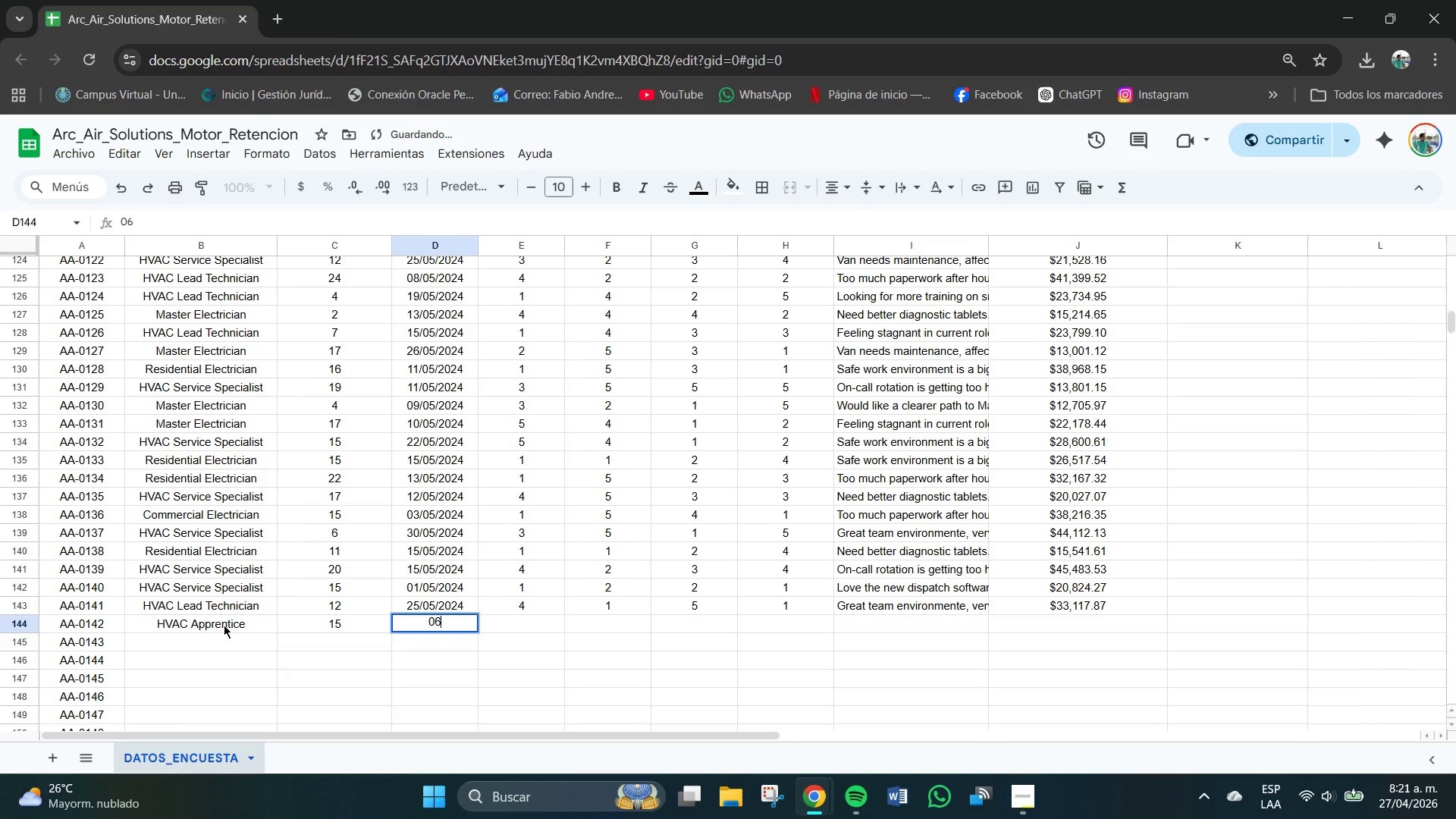 
key(Control+V)
 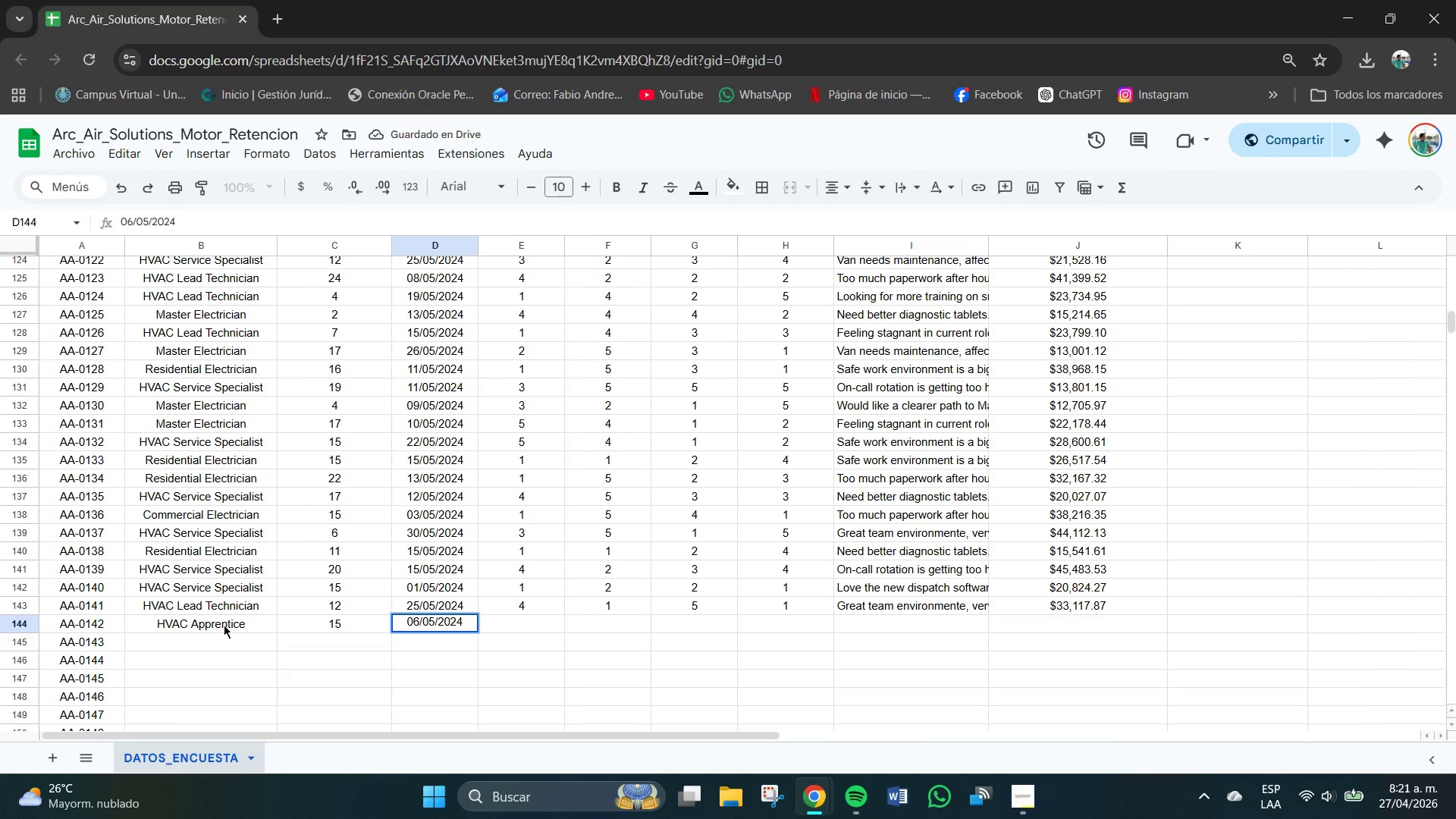 
key(Tab)
type(5)
key(Tab)
type(3)
key(Tab)
type(3)
key(Tab)
type(5)
key(Tab)
type(l)
key(Backspace)
type(Loo)
key(Tab)
type(410)
key(Backspace)
key(Backspace)
type(0253.99)
key(NumpadEnter)
 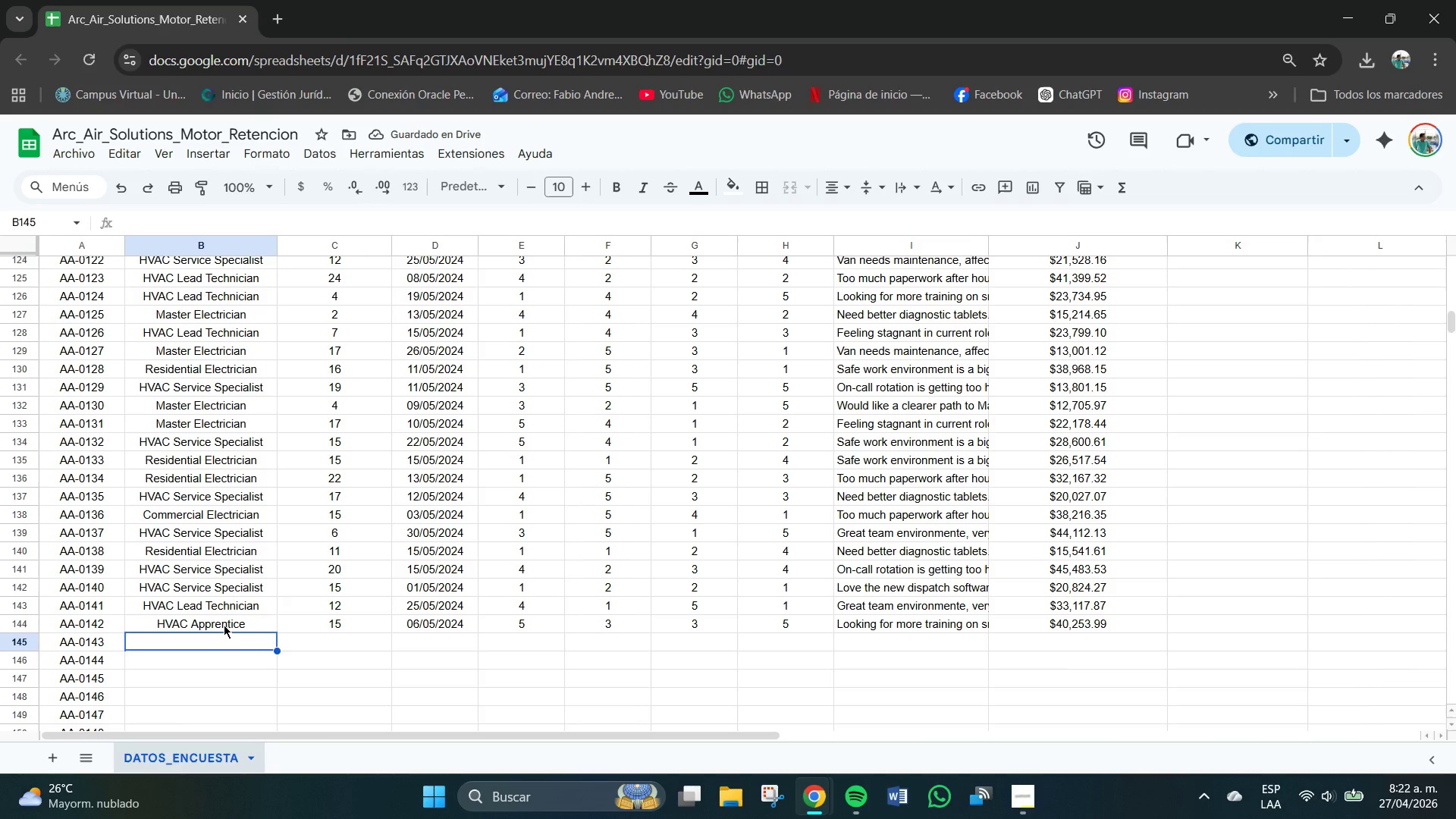 
double_click([220, 643])
 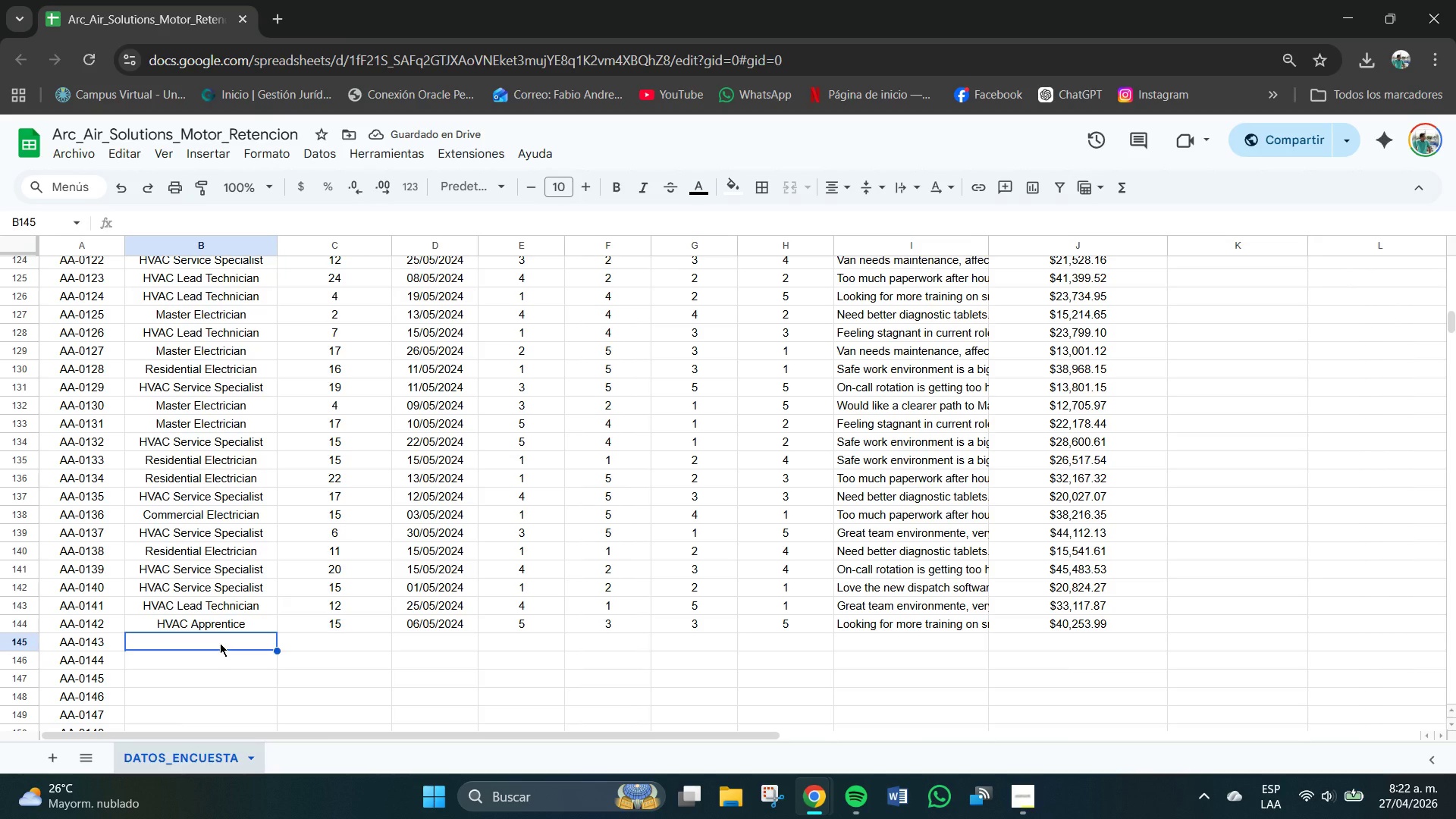 
key(CapsLock)
 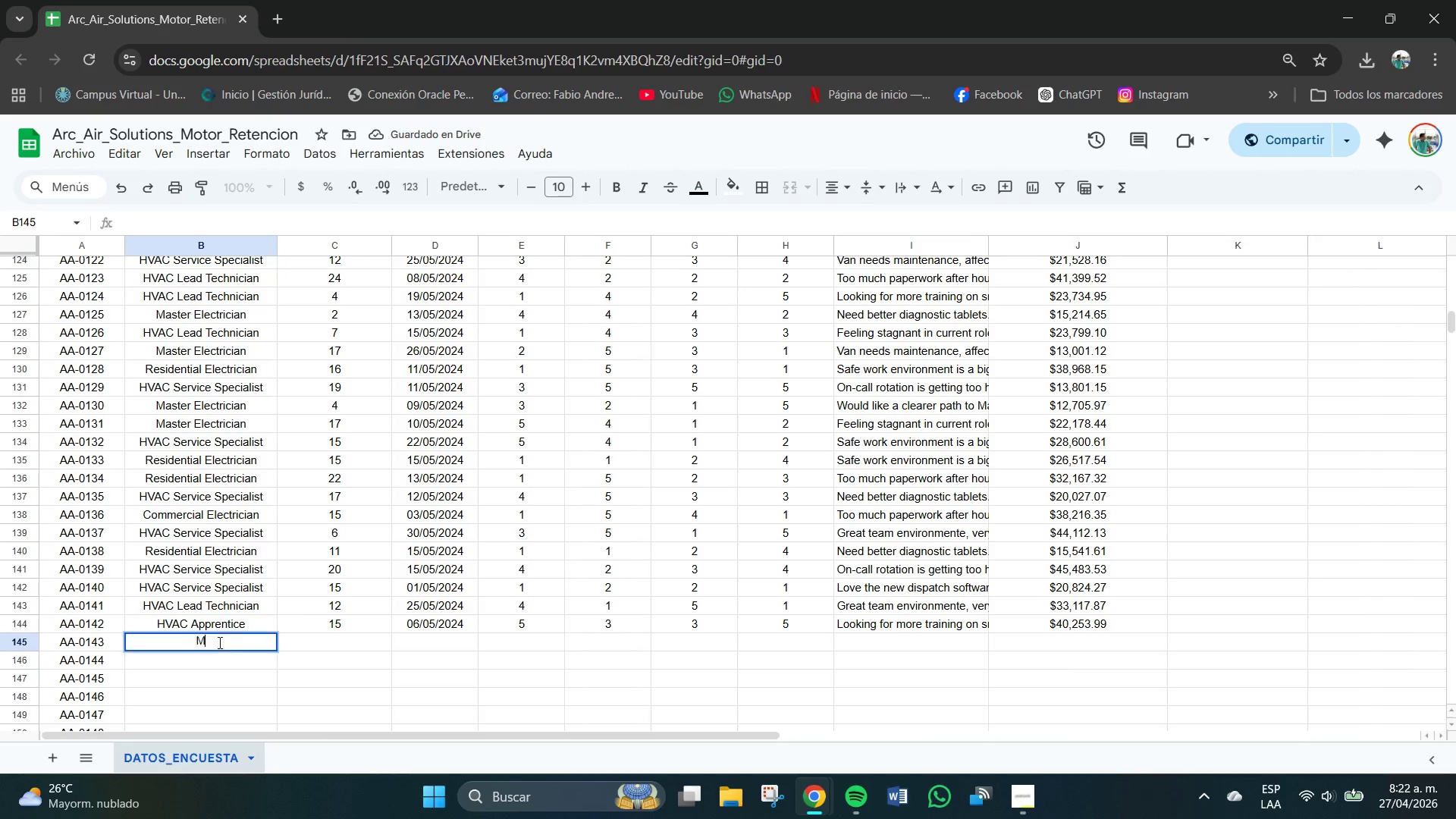 
key(M)
 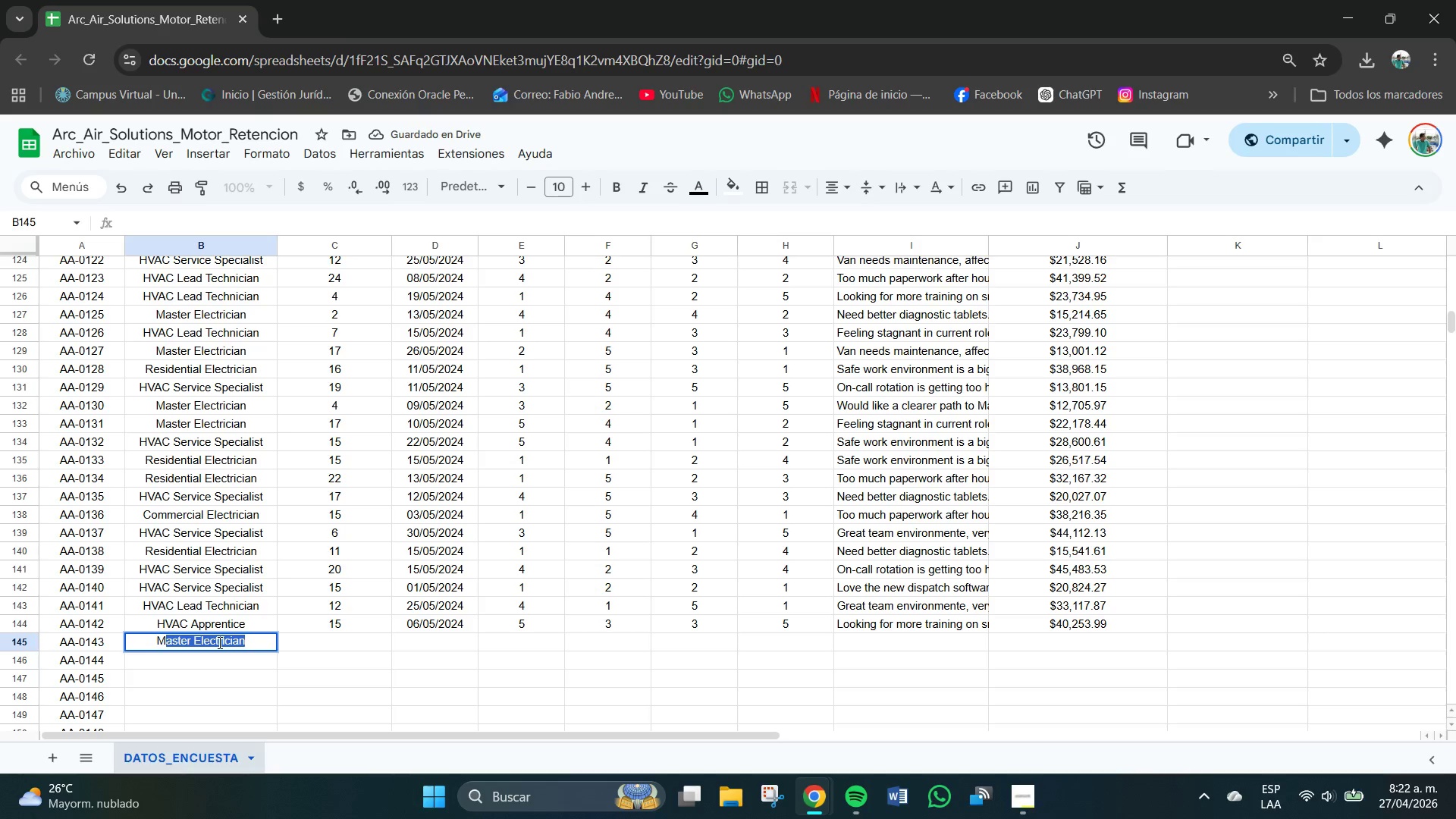 
key(CapsLock)
 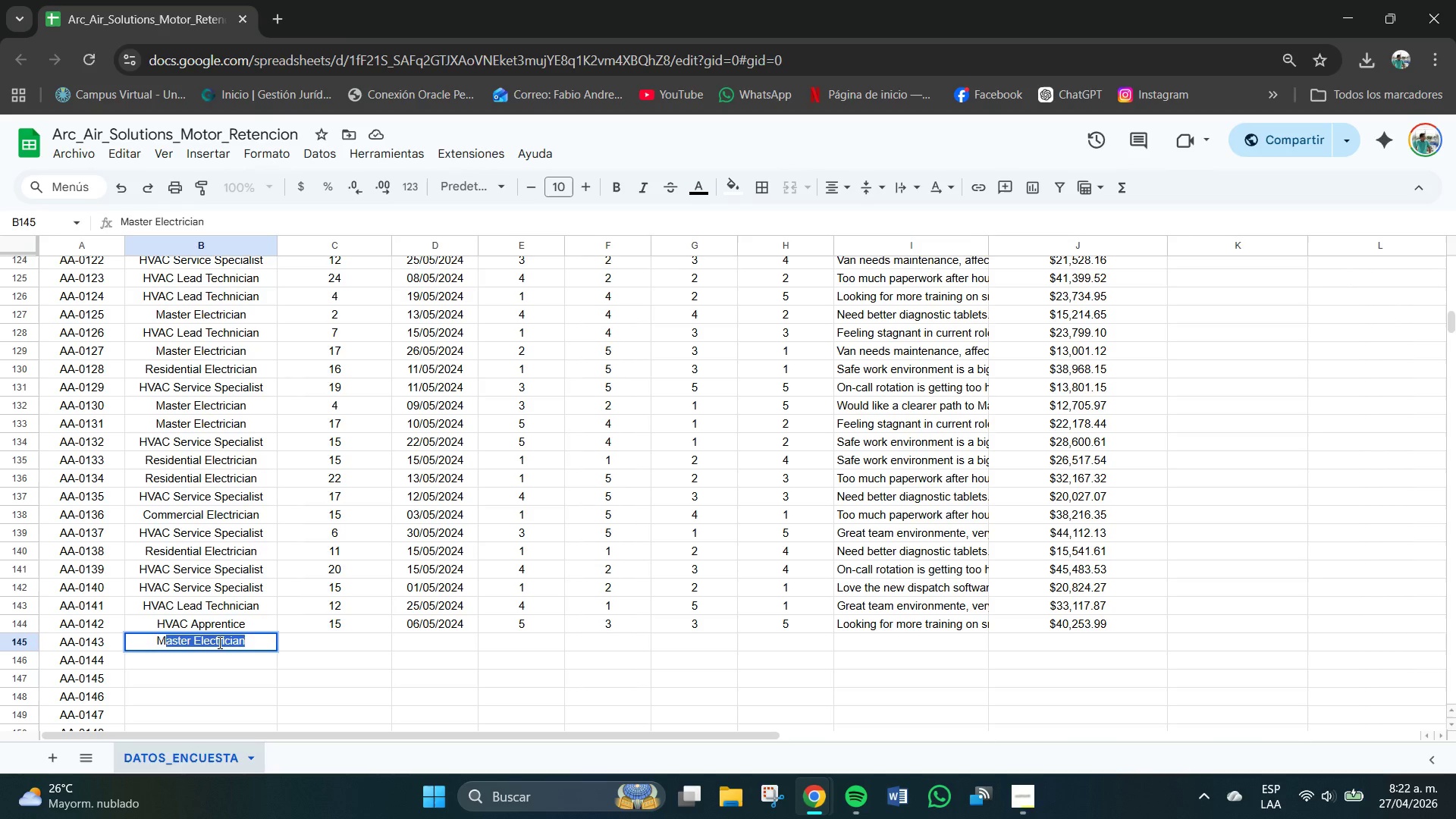 
key(Tab)
 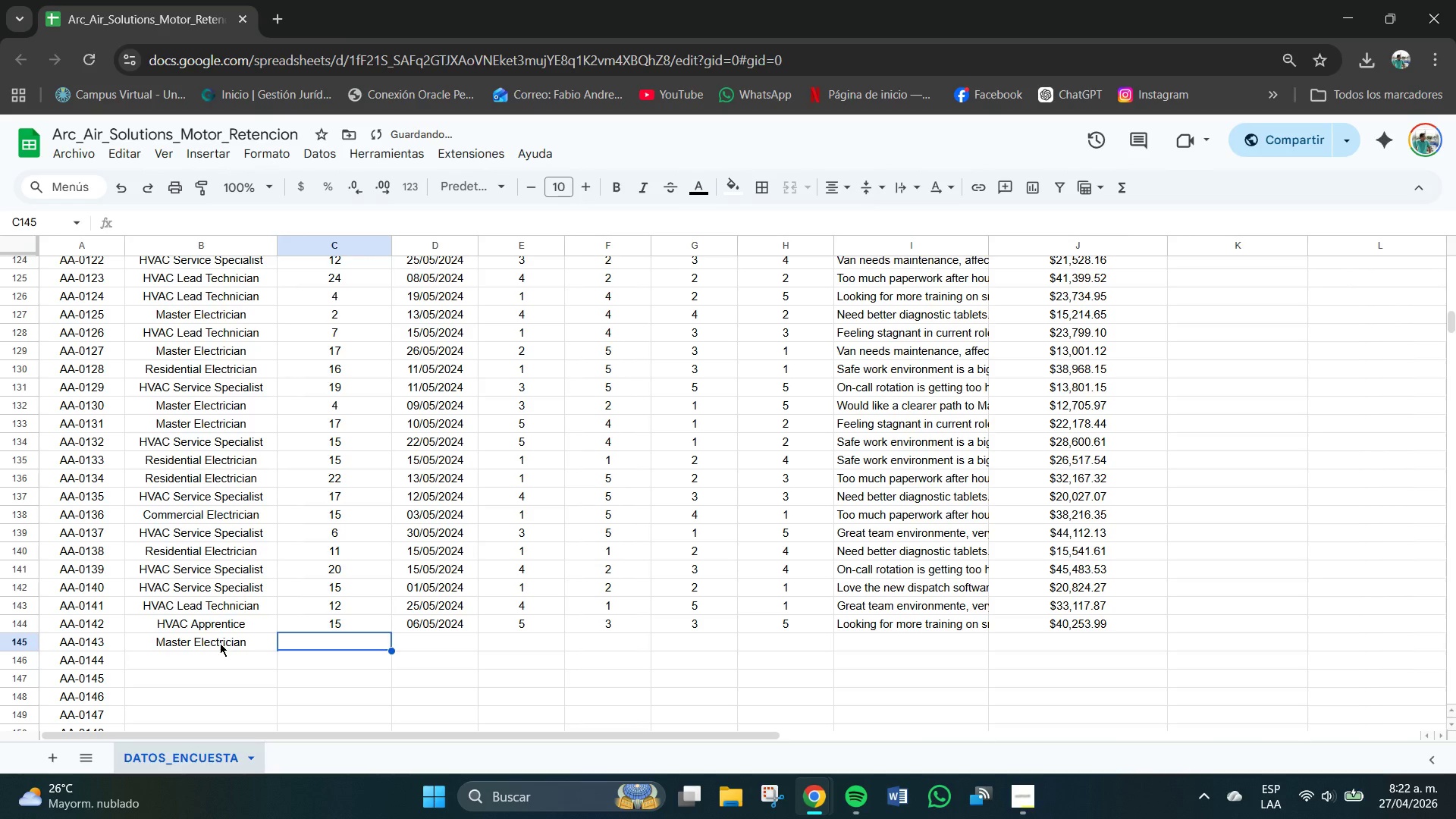 
key(Numpad2)
 